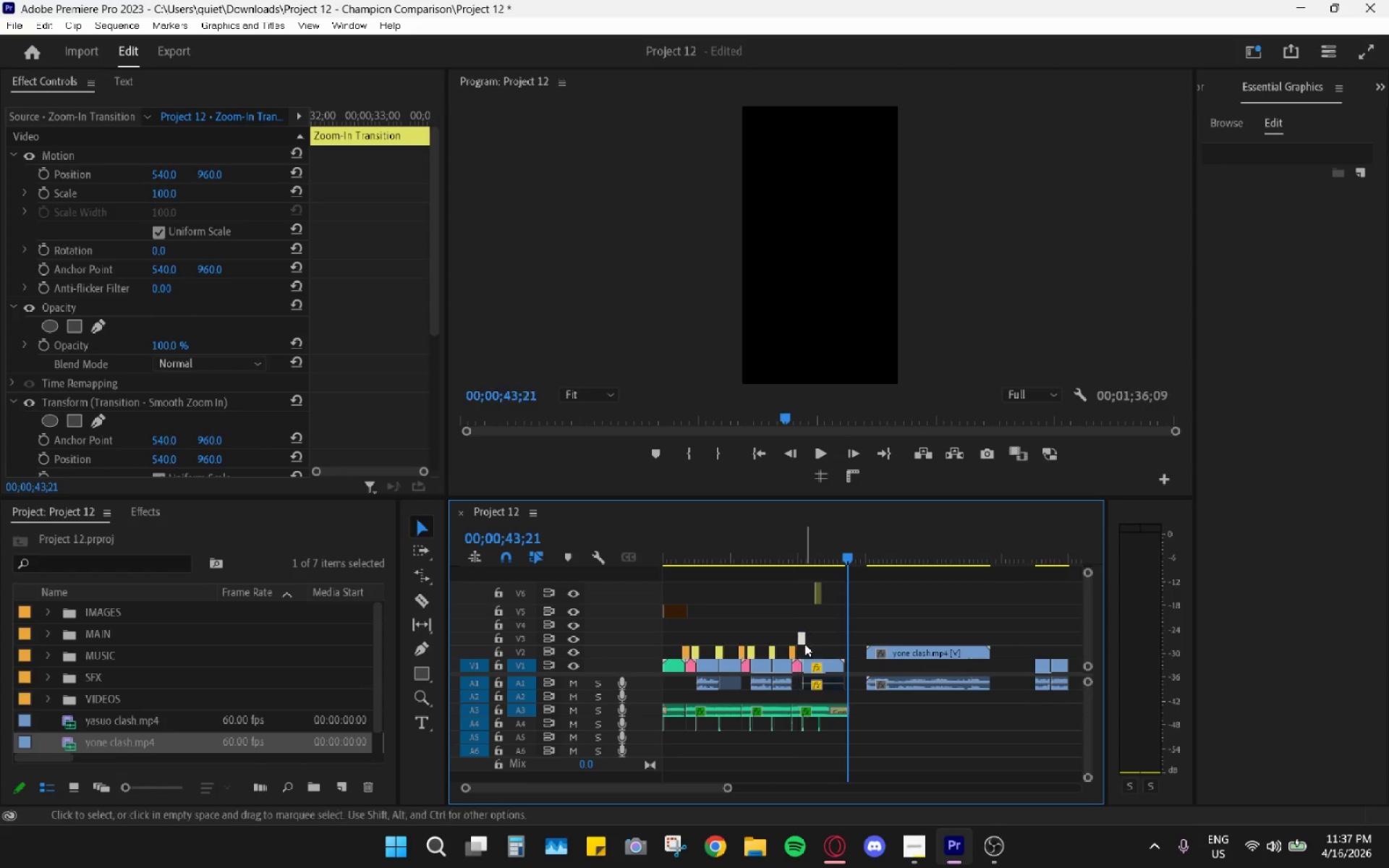 
hold_key(key=AltLeft, duration=0.84)
scroll: coordinate [810, 660], scroll_direction: up, amount: 9.0
 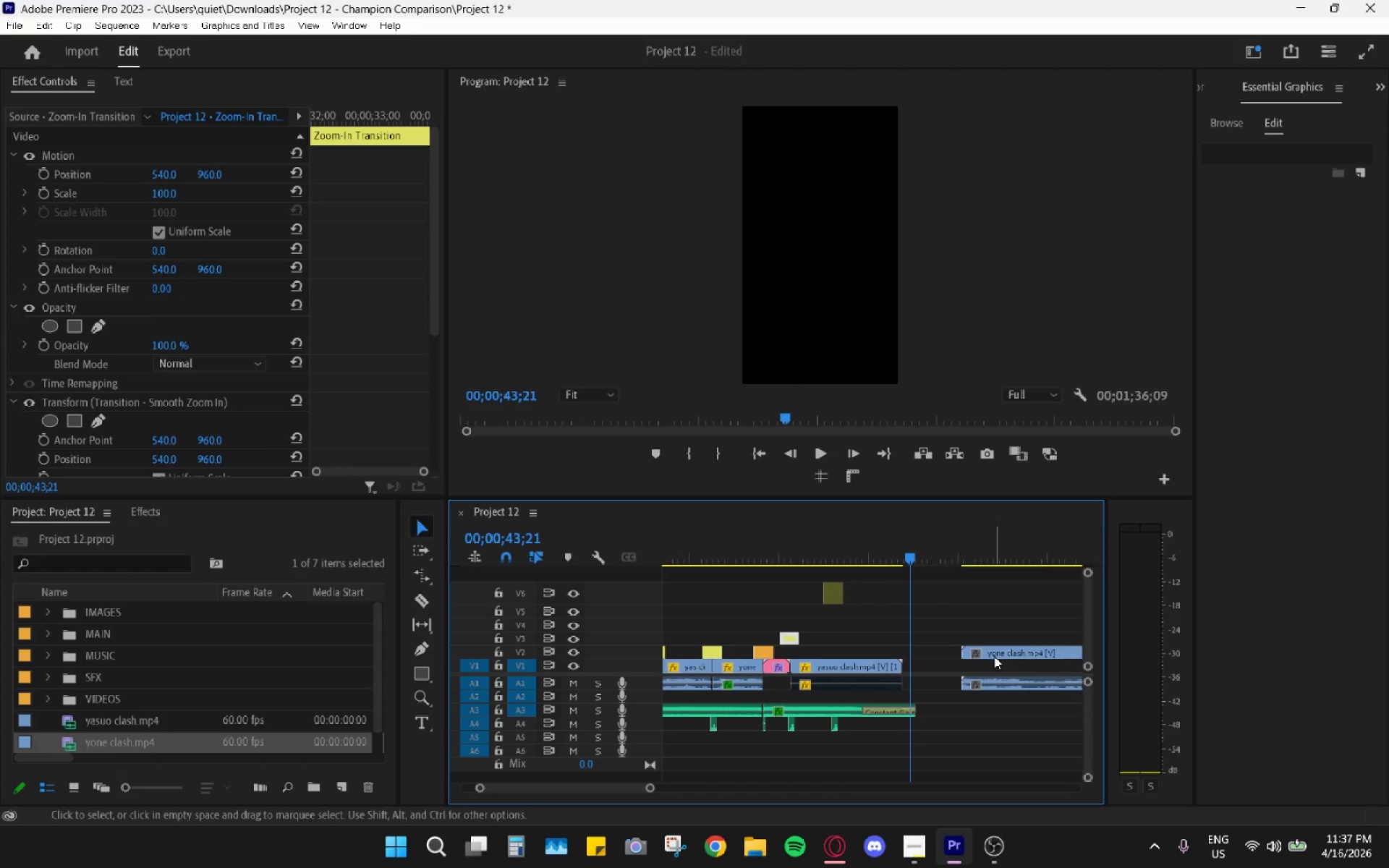 
left_click_drag(start_coordinate=[994, 655], to_coordinate=[968, 665])
 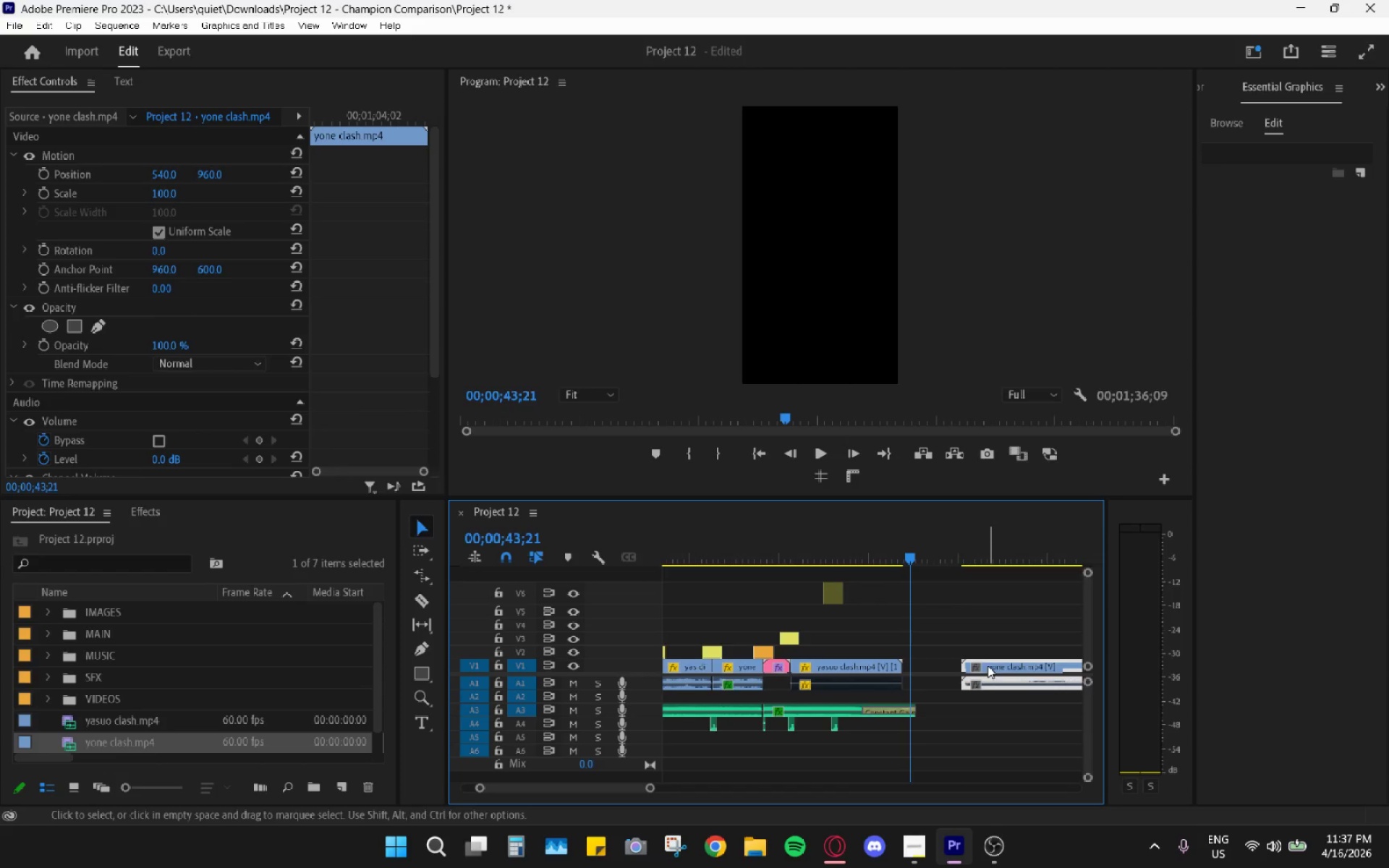 
left_click_drag(start_coordinate=[990, 664], to_coordinate=[951, 655])
 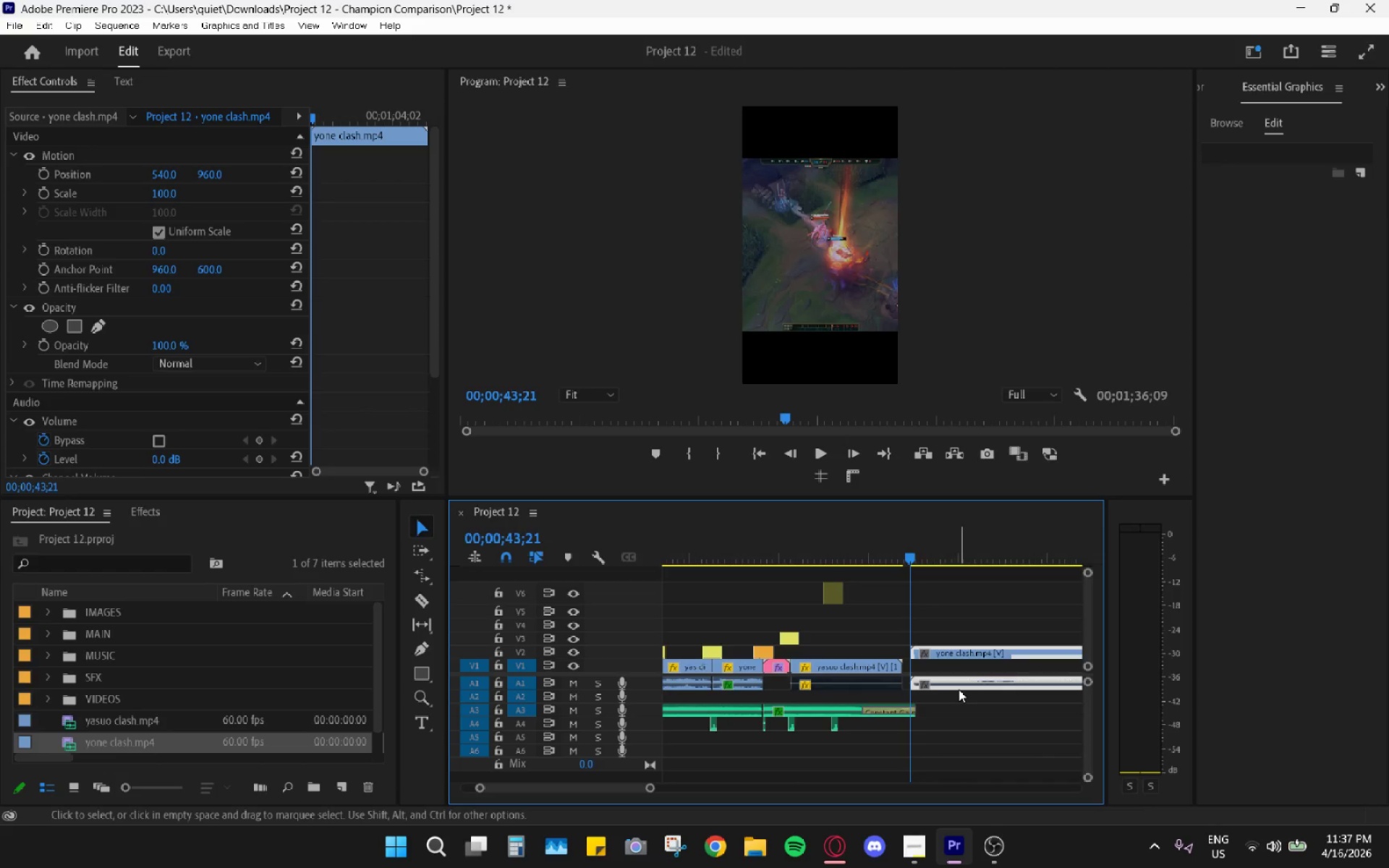 
left_click_drag(start_coordinate=[958, 689], to_coordinate=[949, 702])
 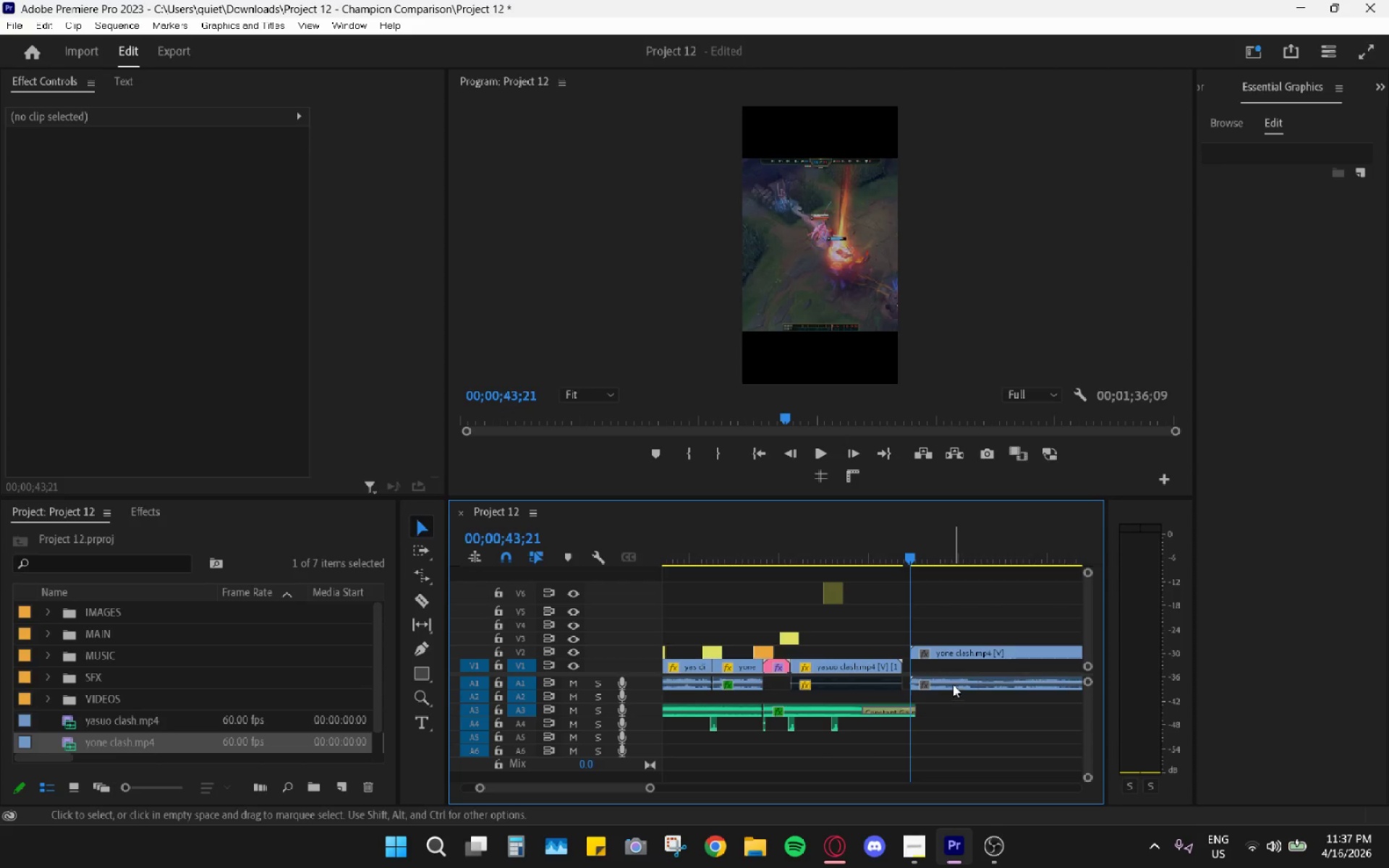 
left_click_drag(start_coordinate=[953, 683], to_coordinate=[948, 697])
 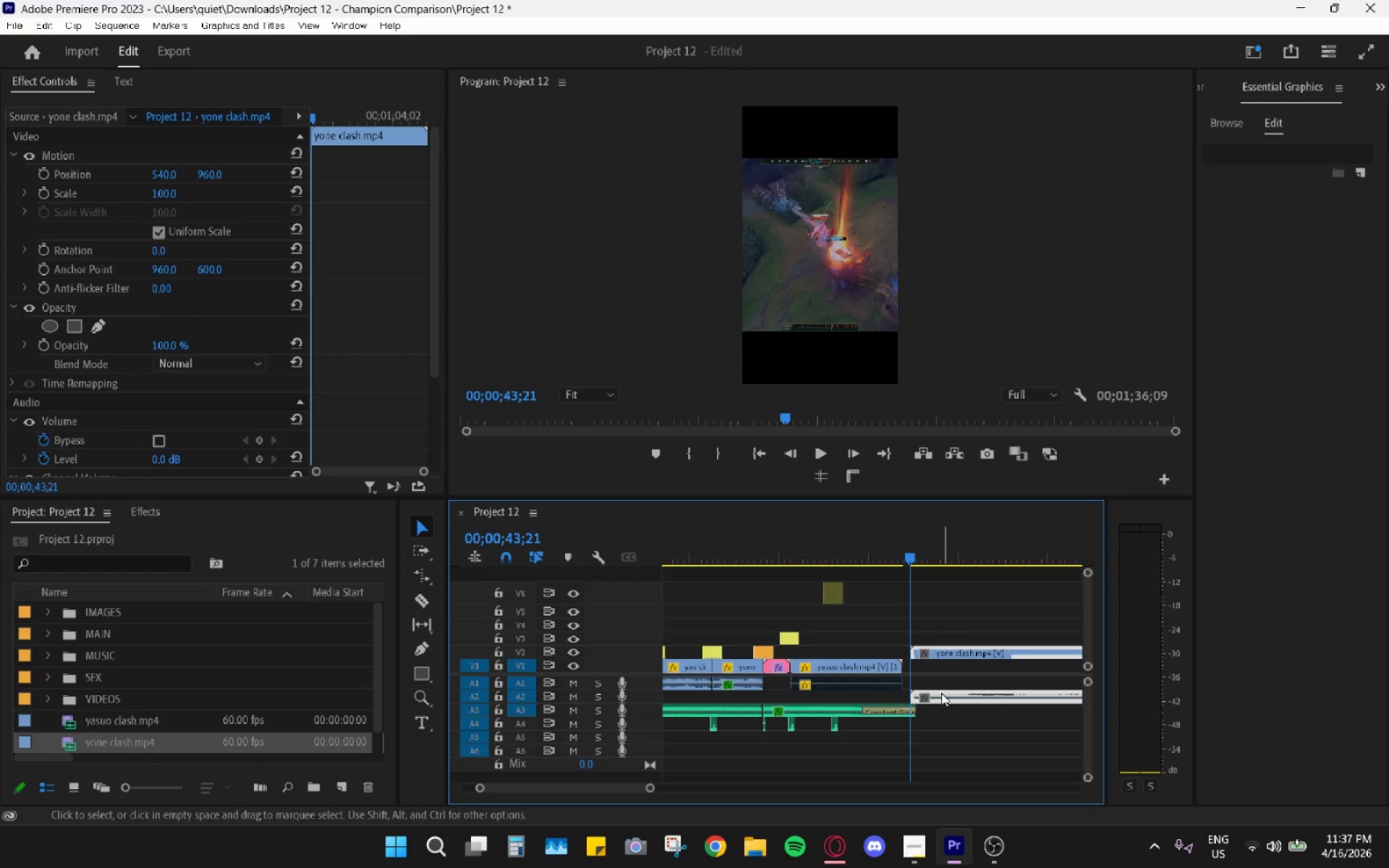 
left_click_drag(start_coordinate=[943, 697], to_coordinate=[825, 698])
 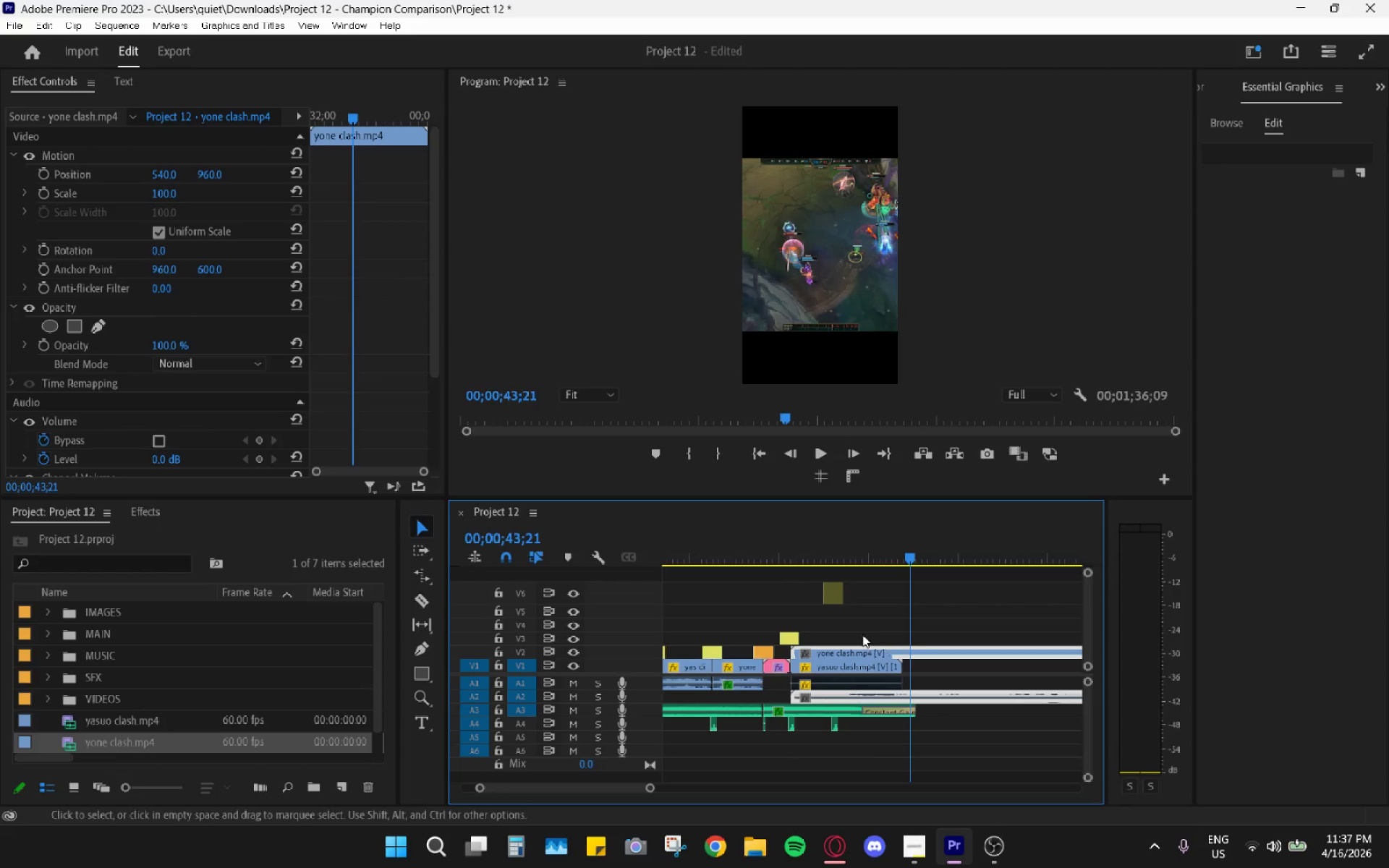 
left_click([163, 196])
 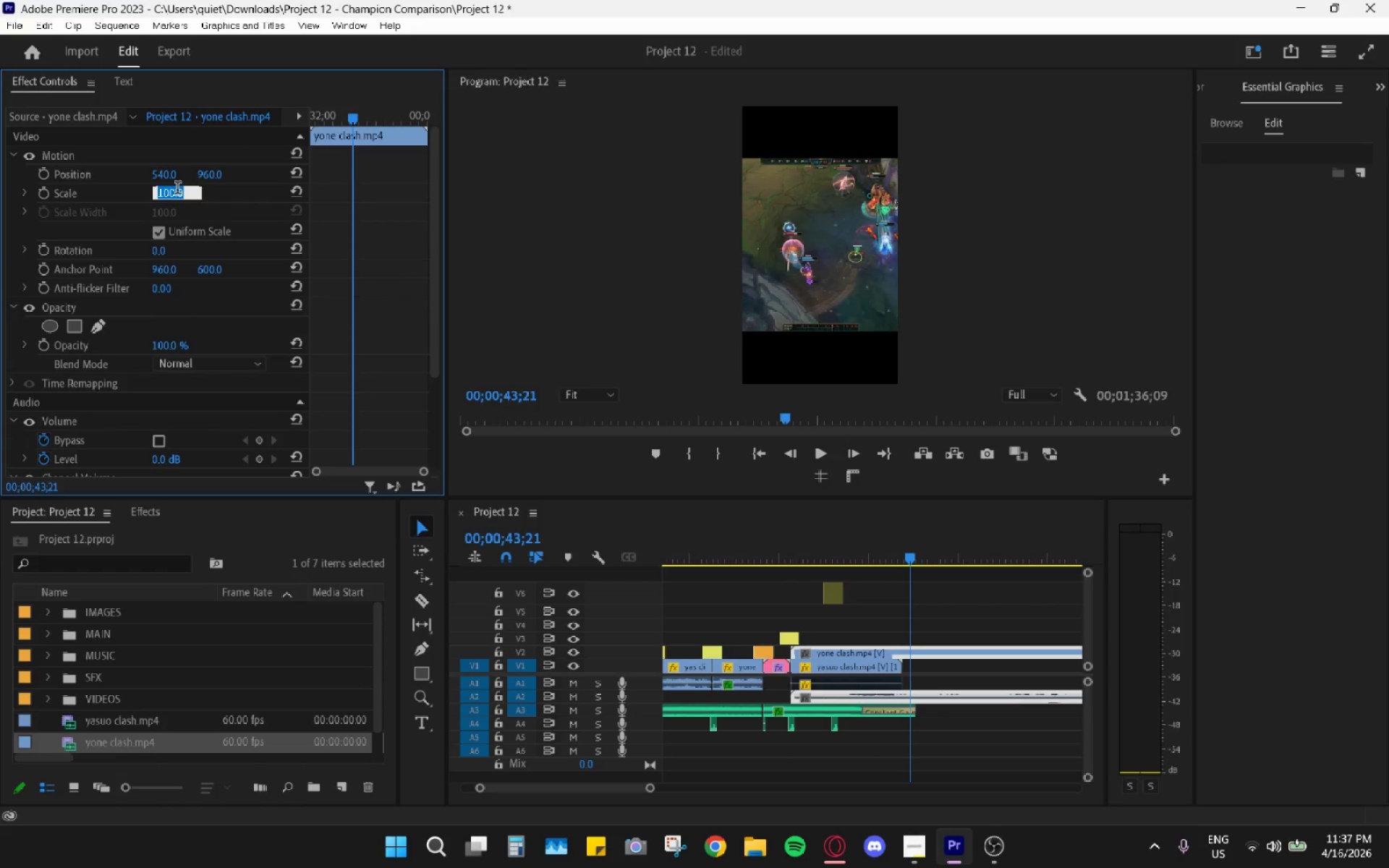 
key(Numpad1)
 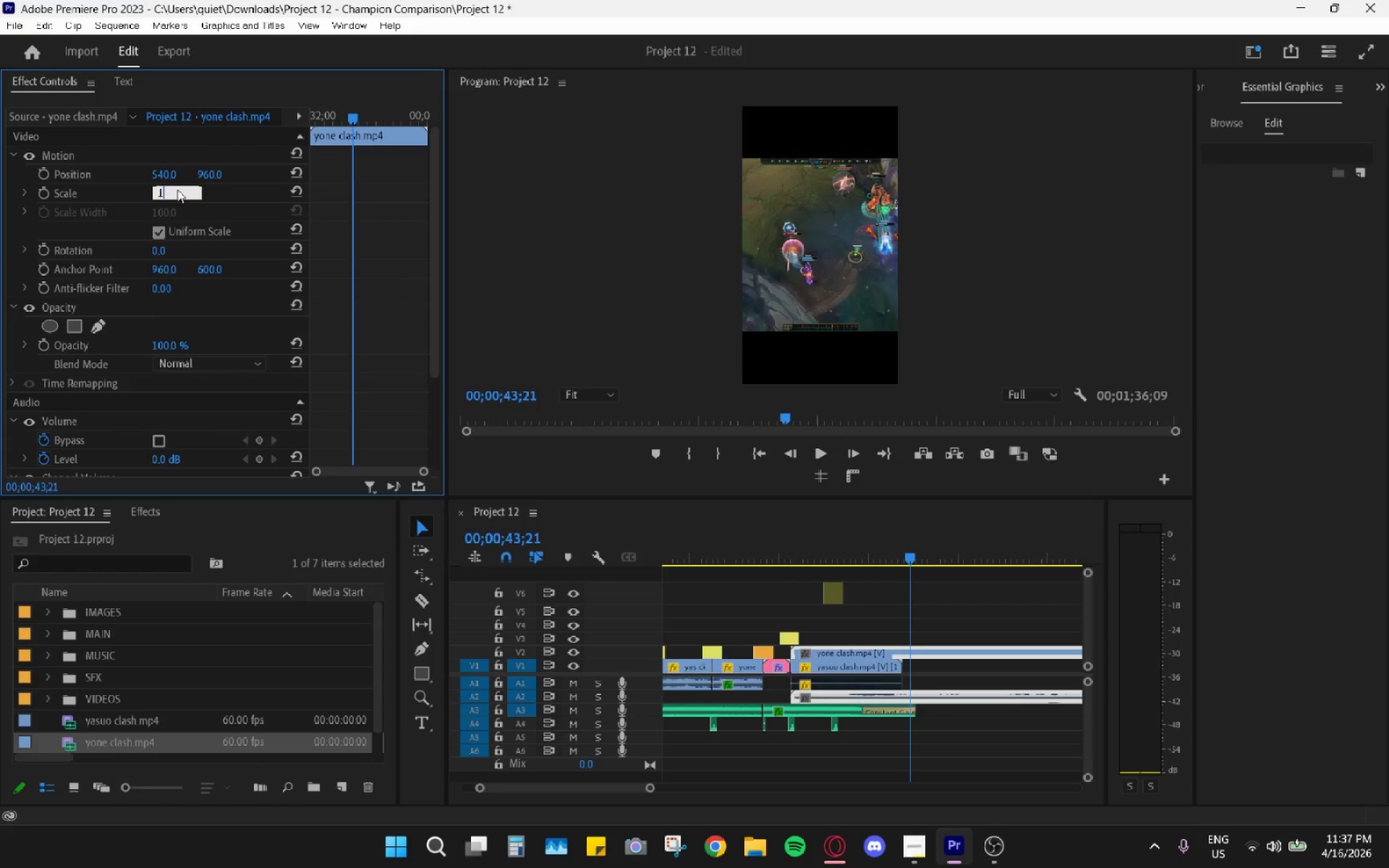 
key(Numpad8)
 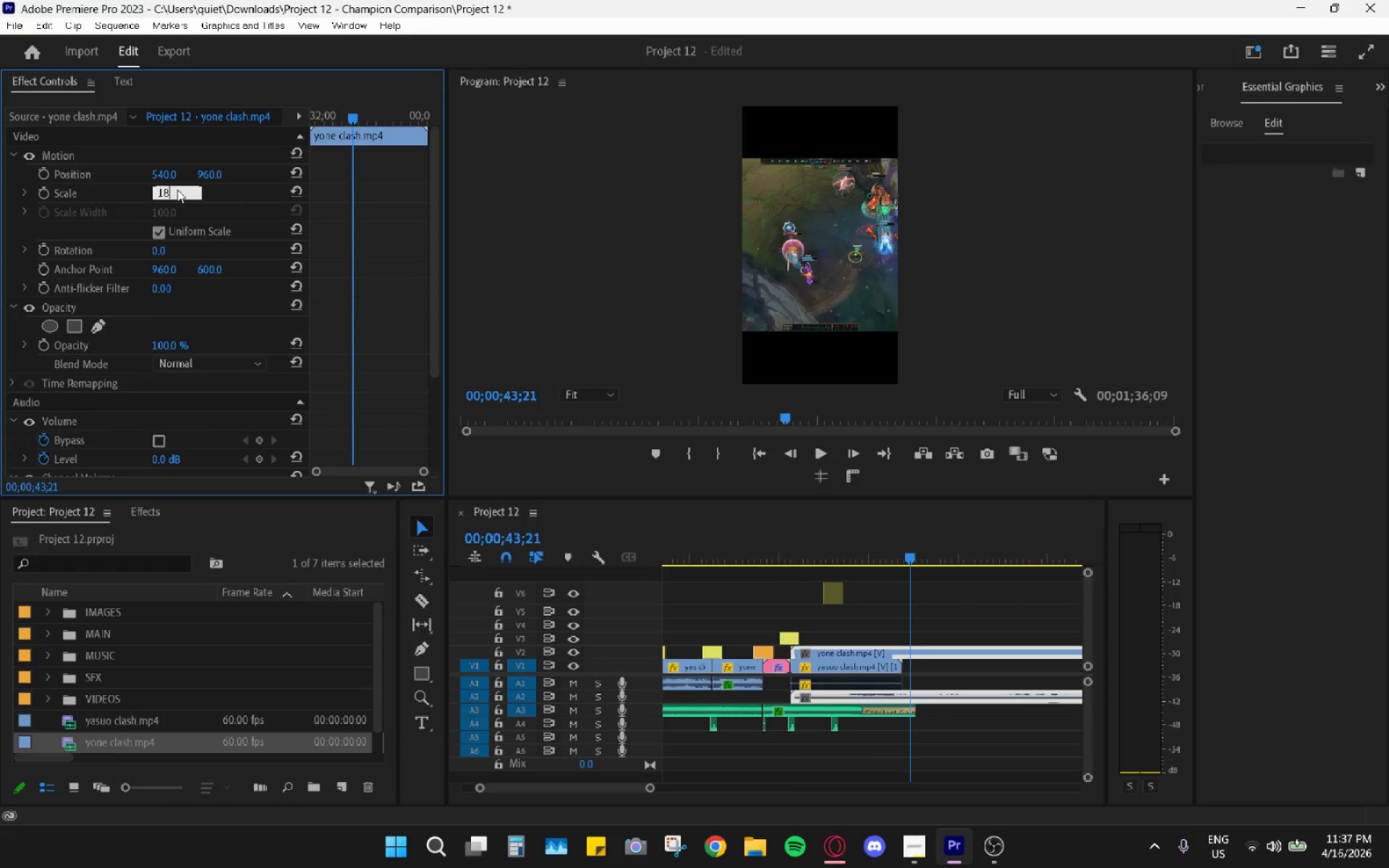 
key(Numpad0)
 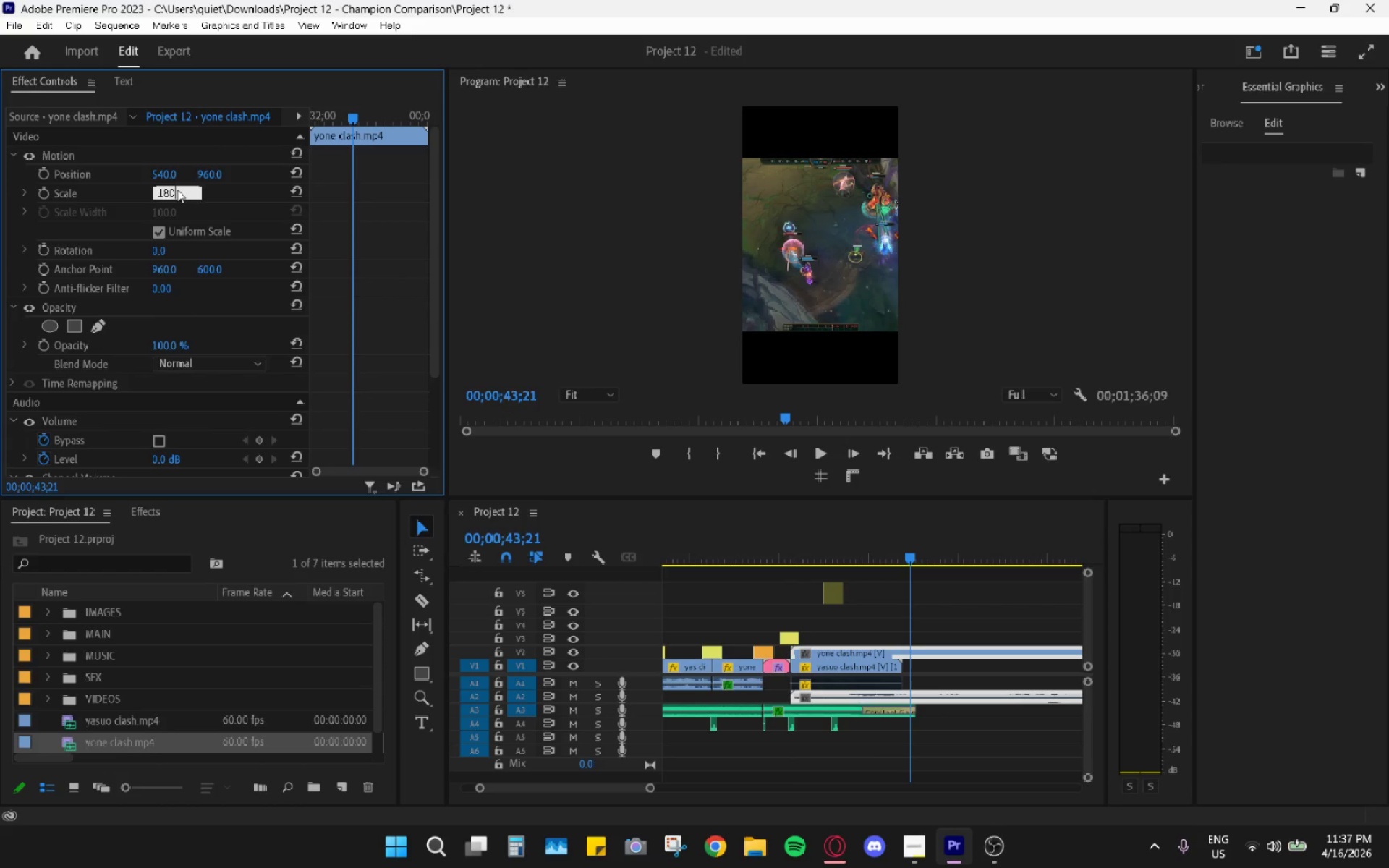 
key(Enter)
 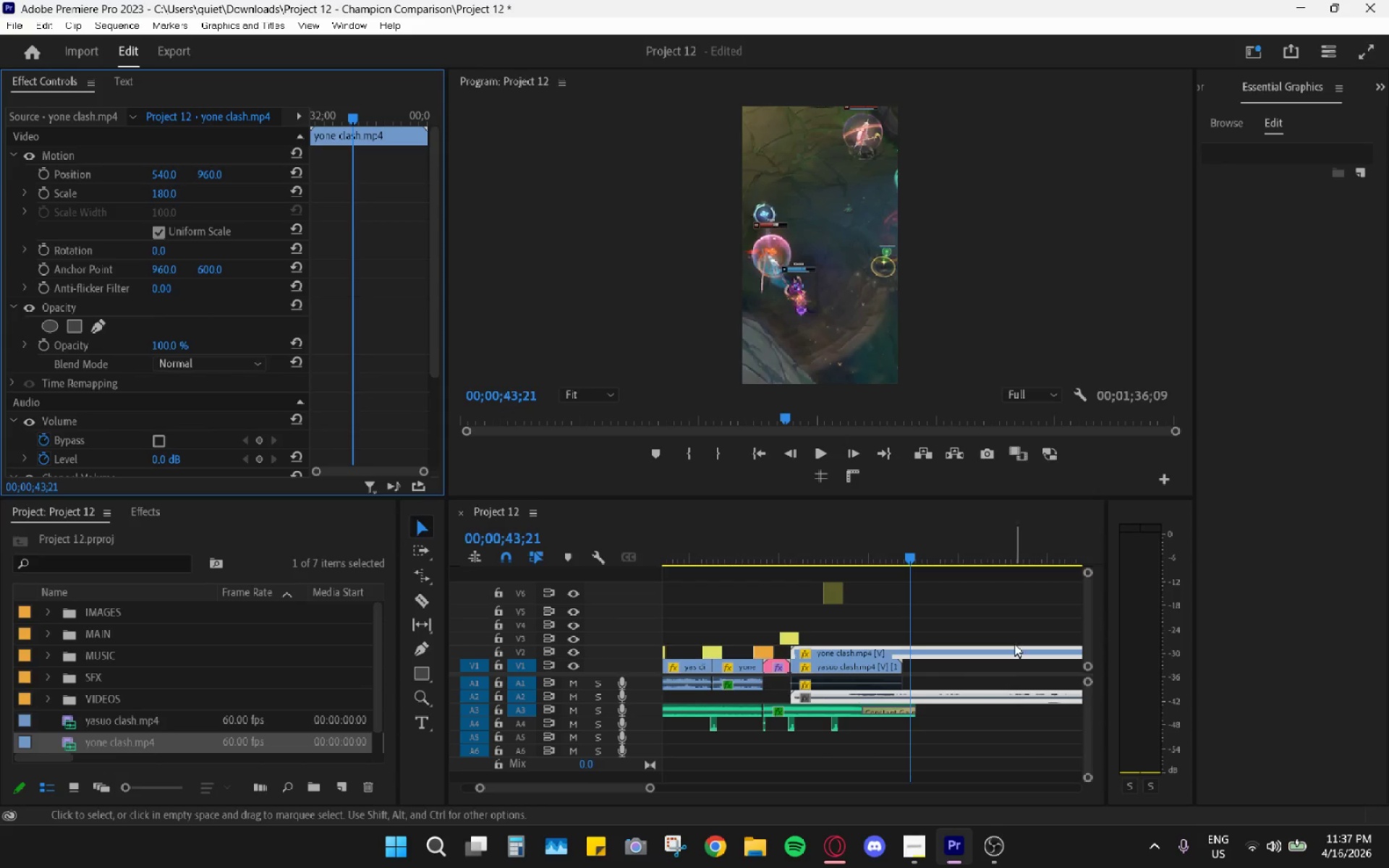 
key(Space)
 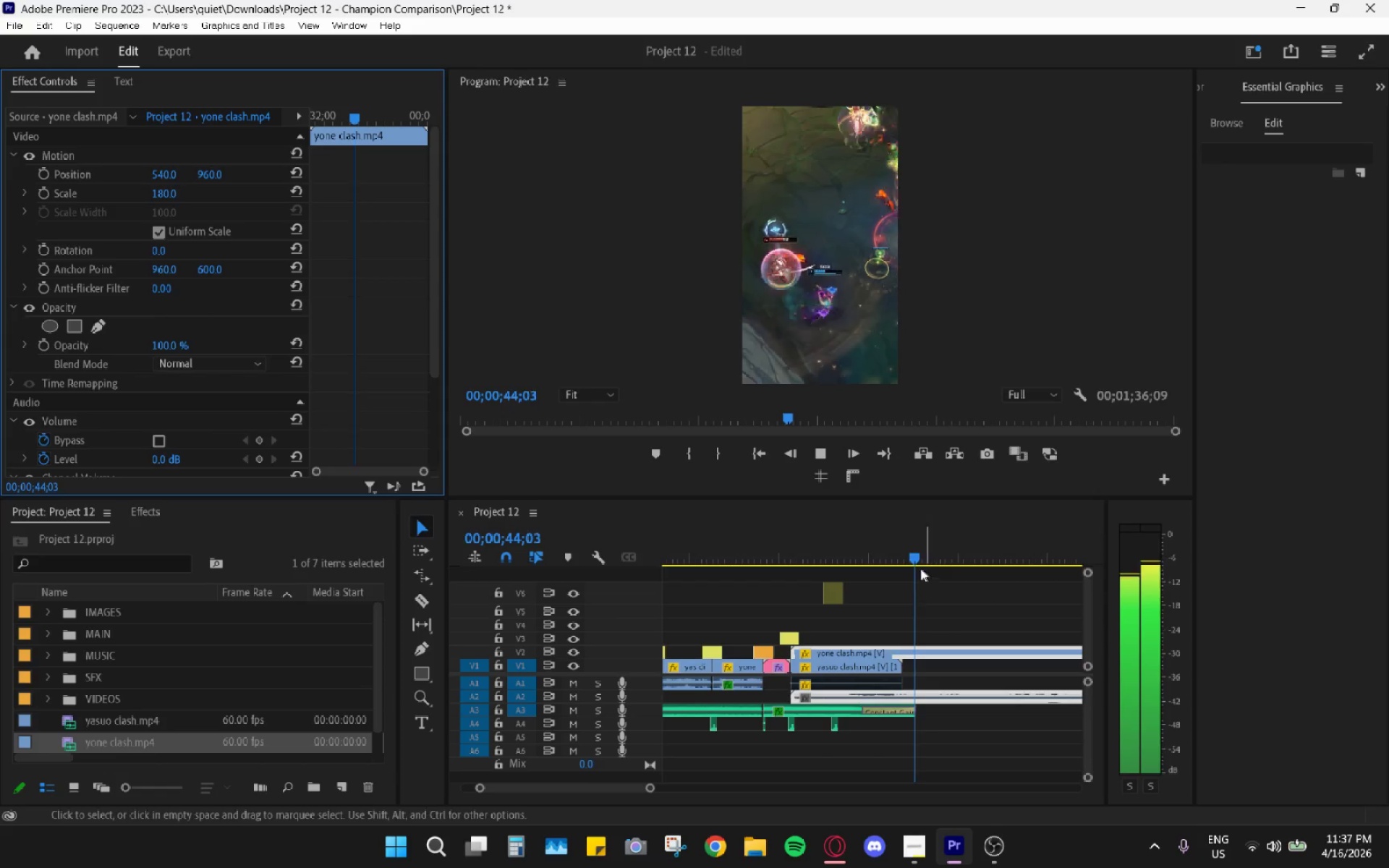 
left_click_drag(start_coordinate=[912, 548], to_coordinate=[831, 536])
 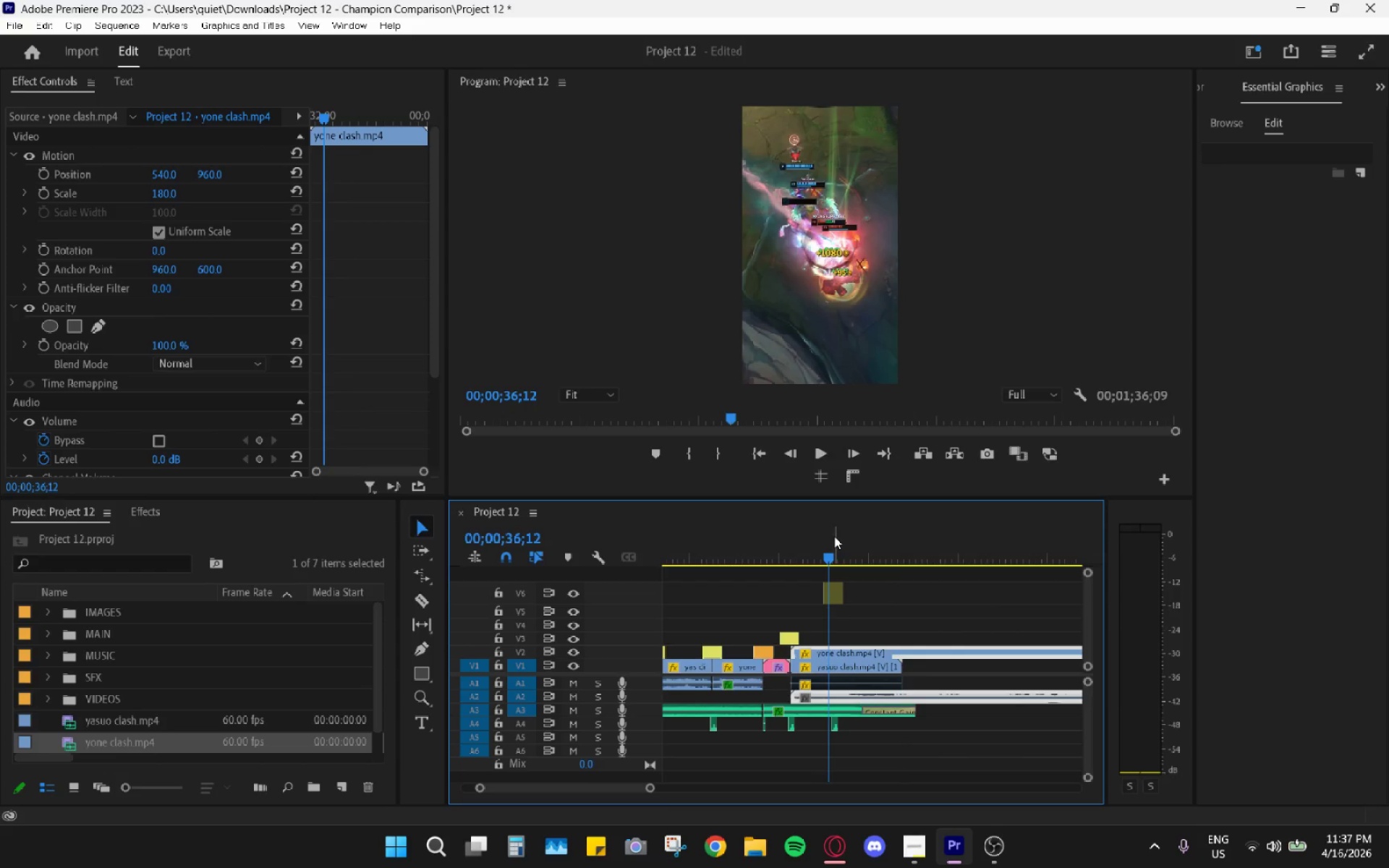 
key(Space)
 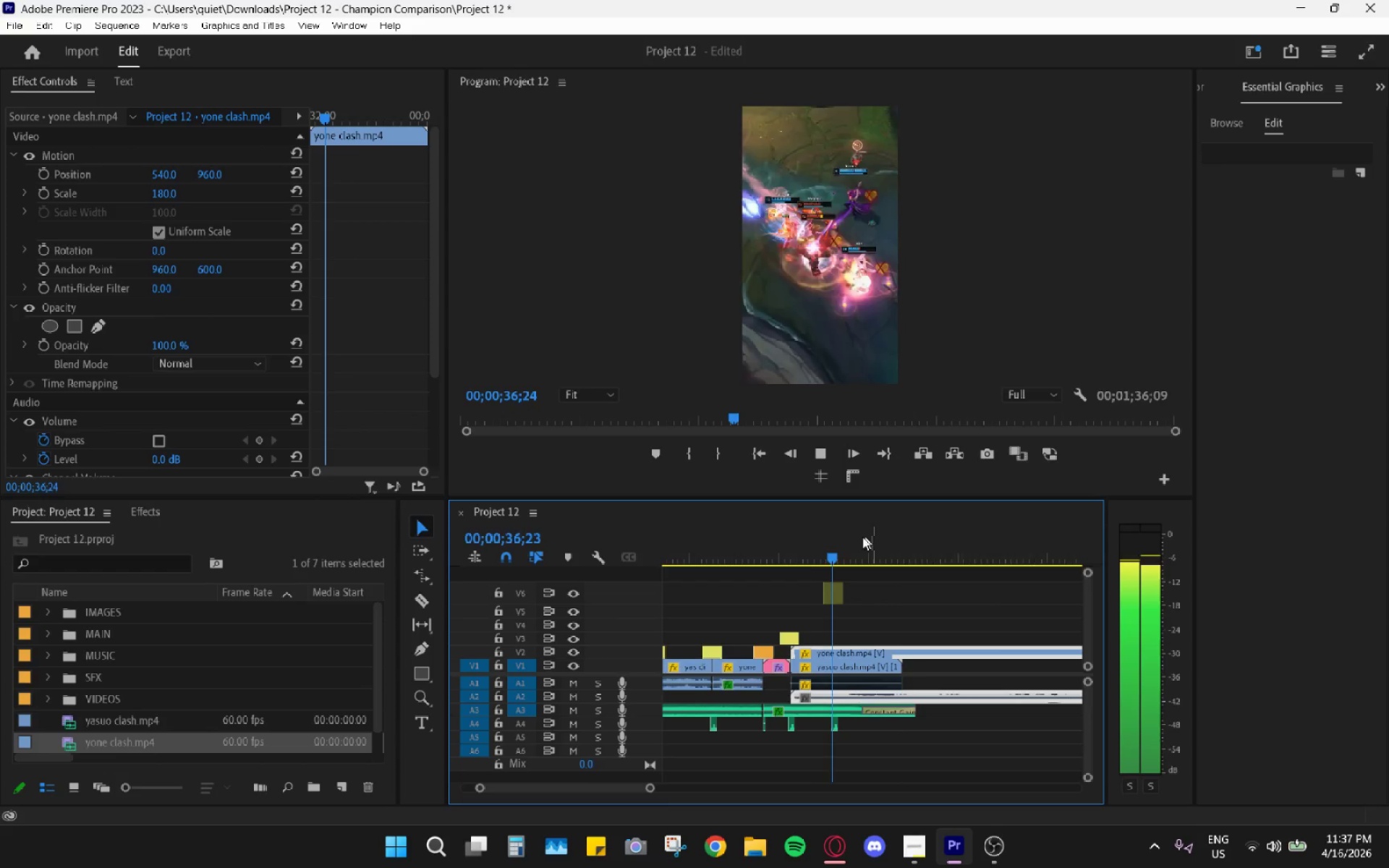 
left_click_drag(start_coordinate=[850, 544], to_coordinate=[862, 547])
 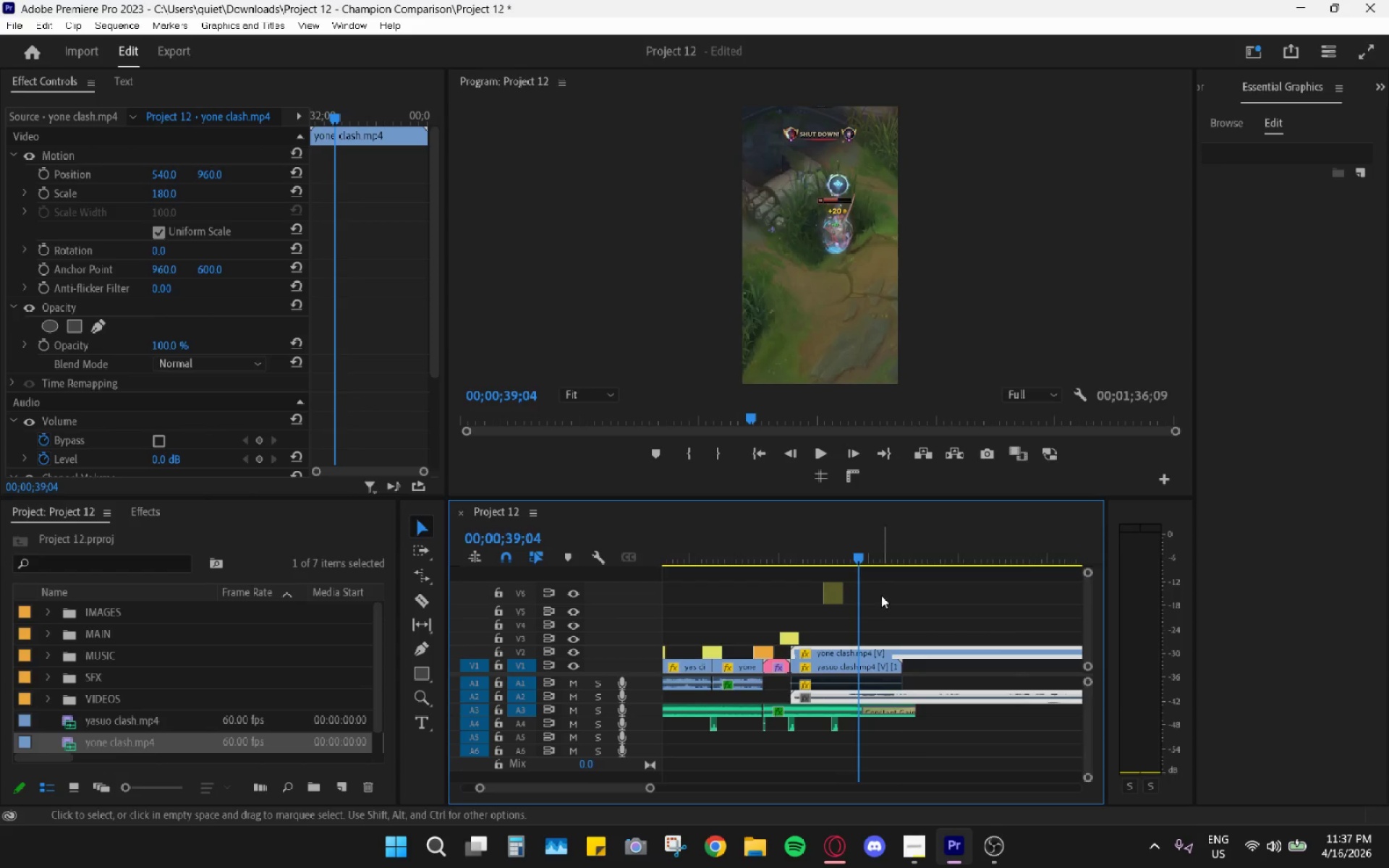 
key(C)
 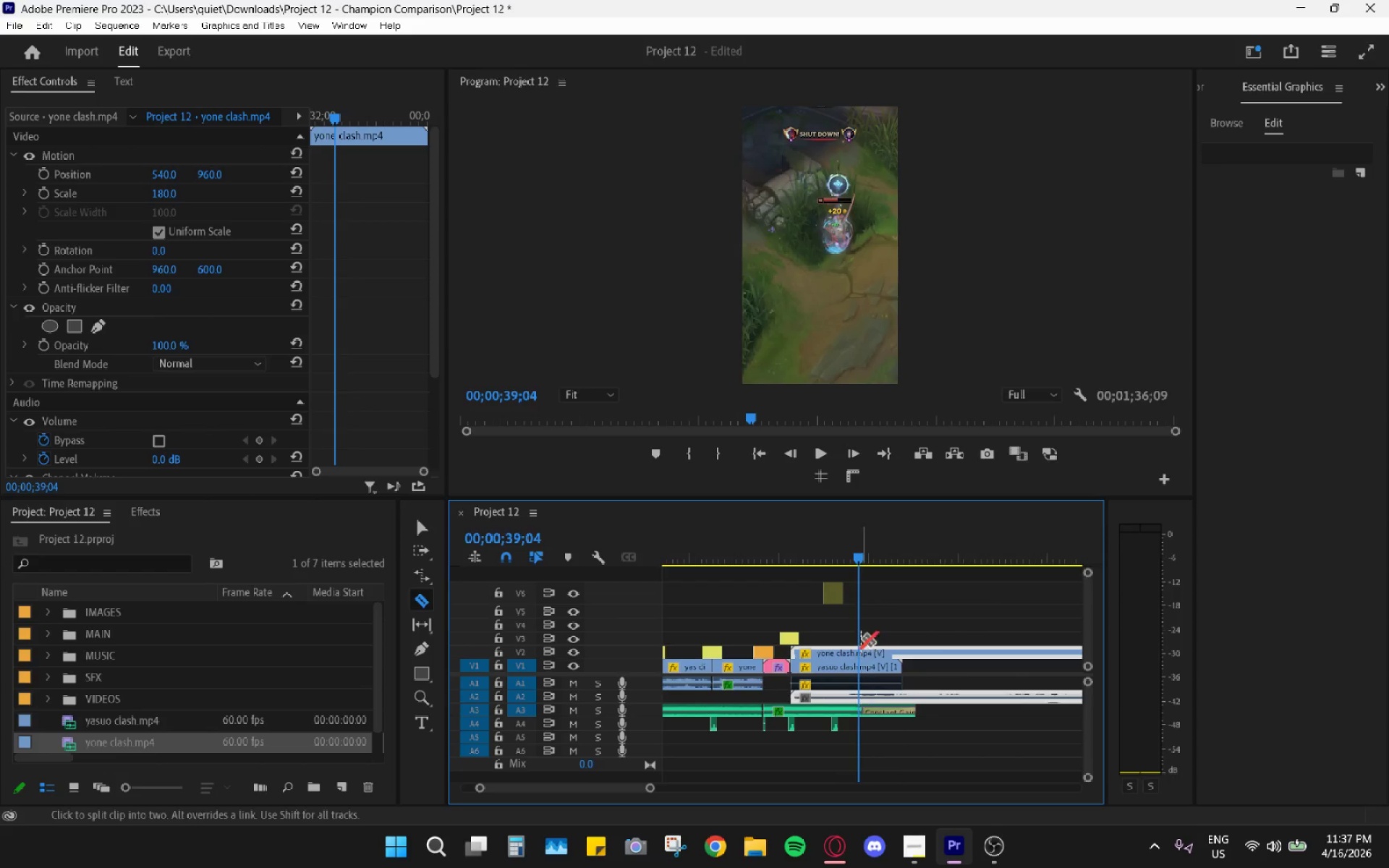 
key(Space)
 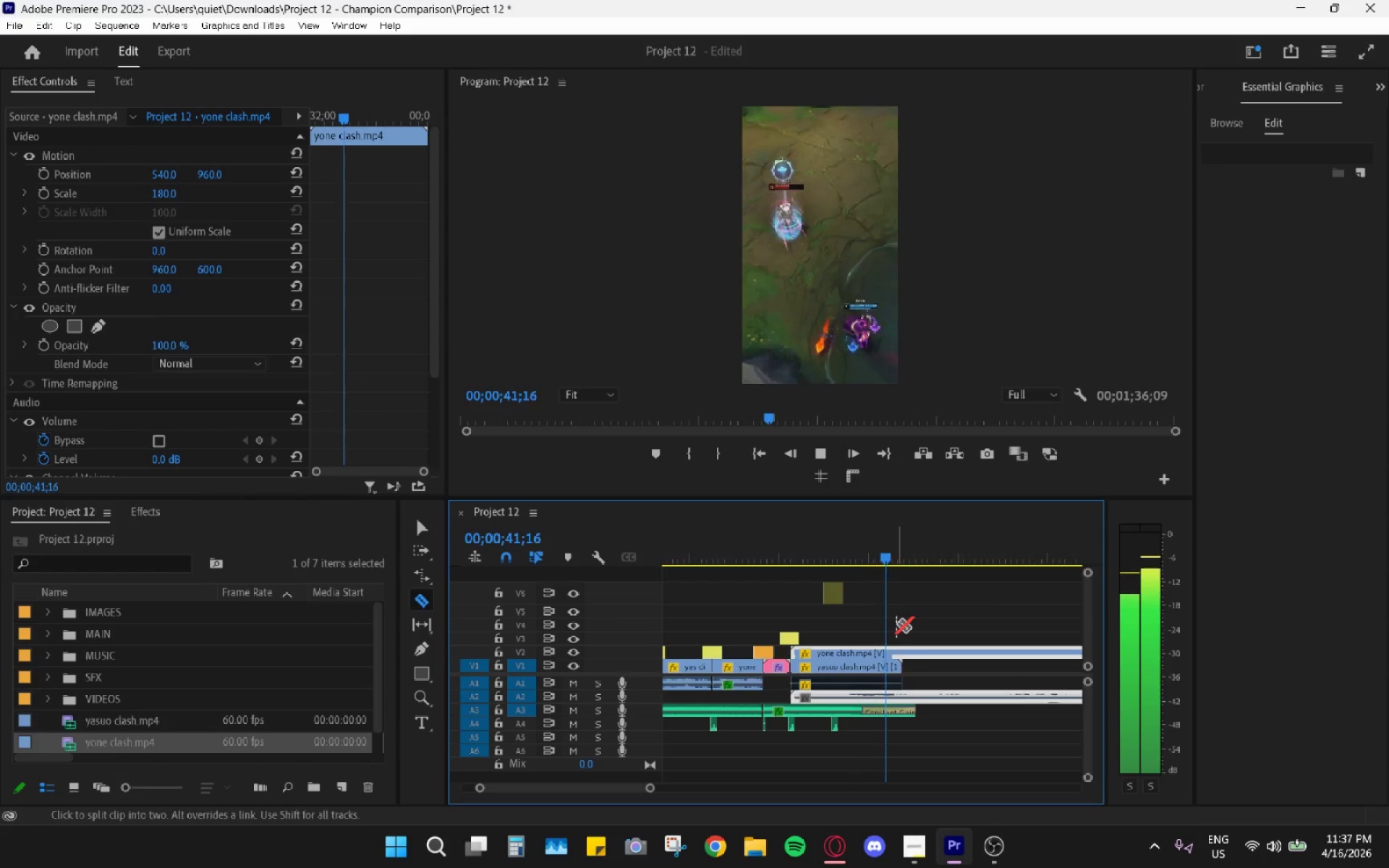 
type(cc )
 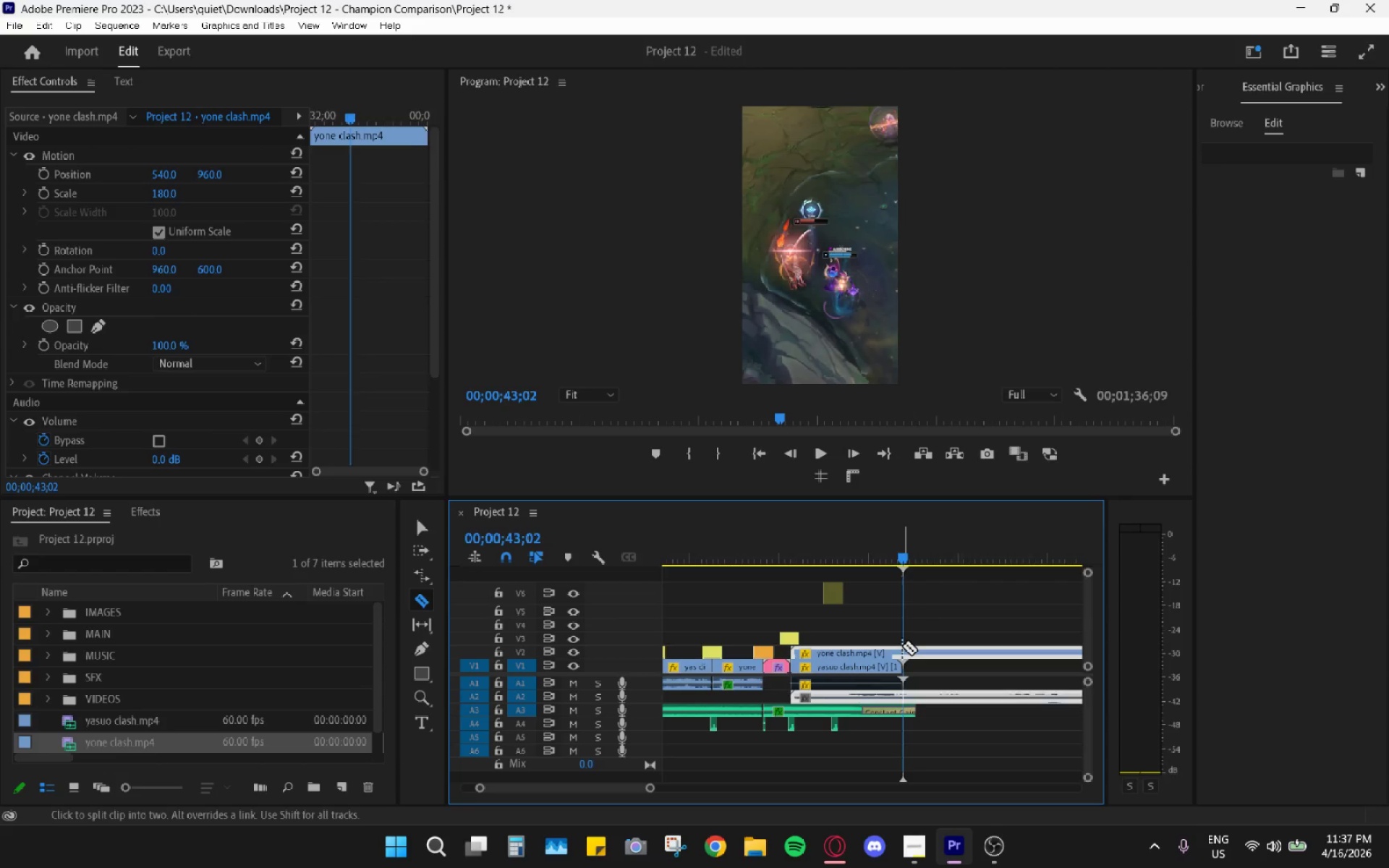 
key(V)
 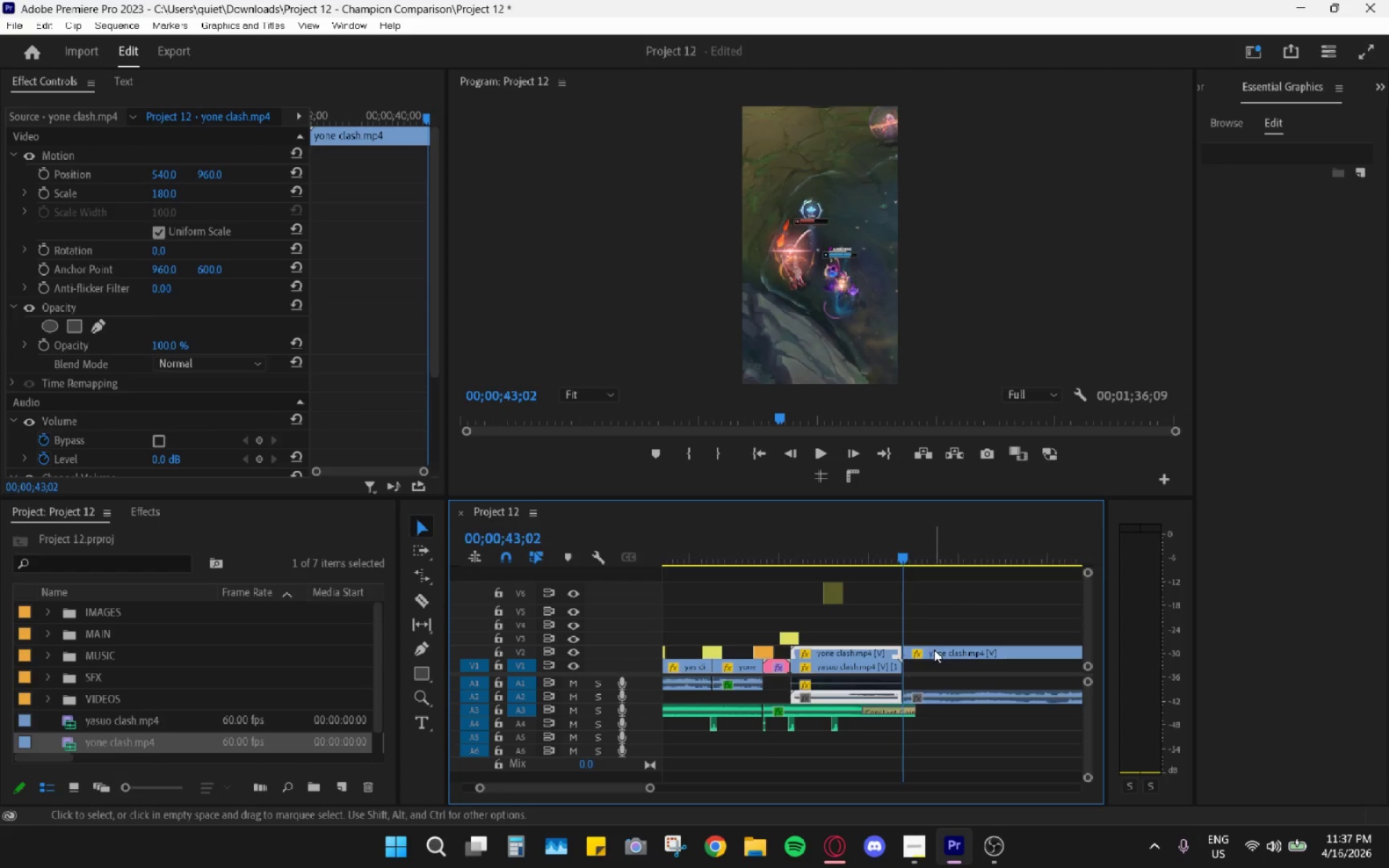 
left_click([935, 650])
 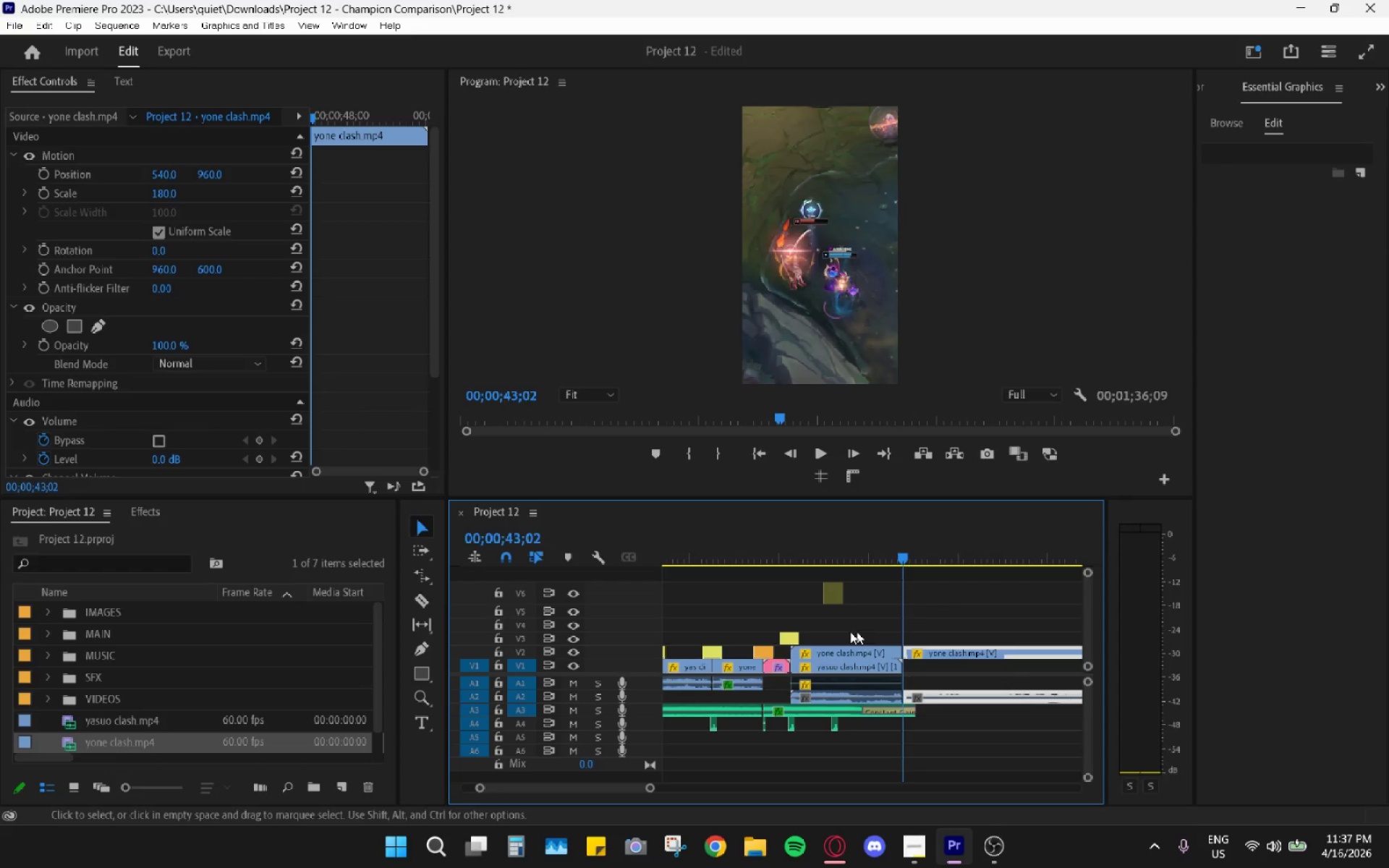 
key(H)
 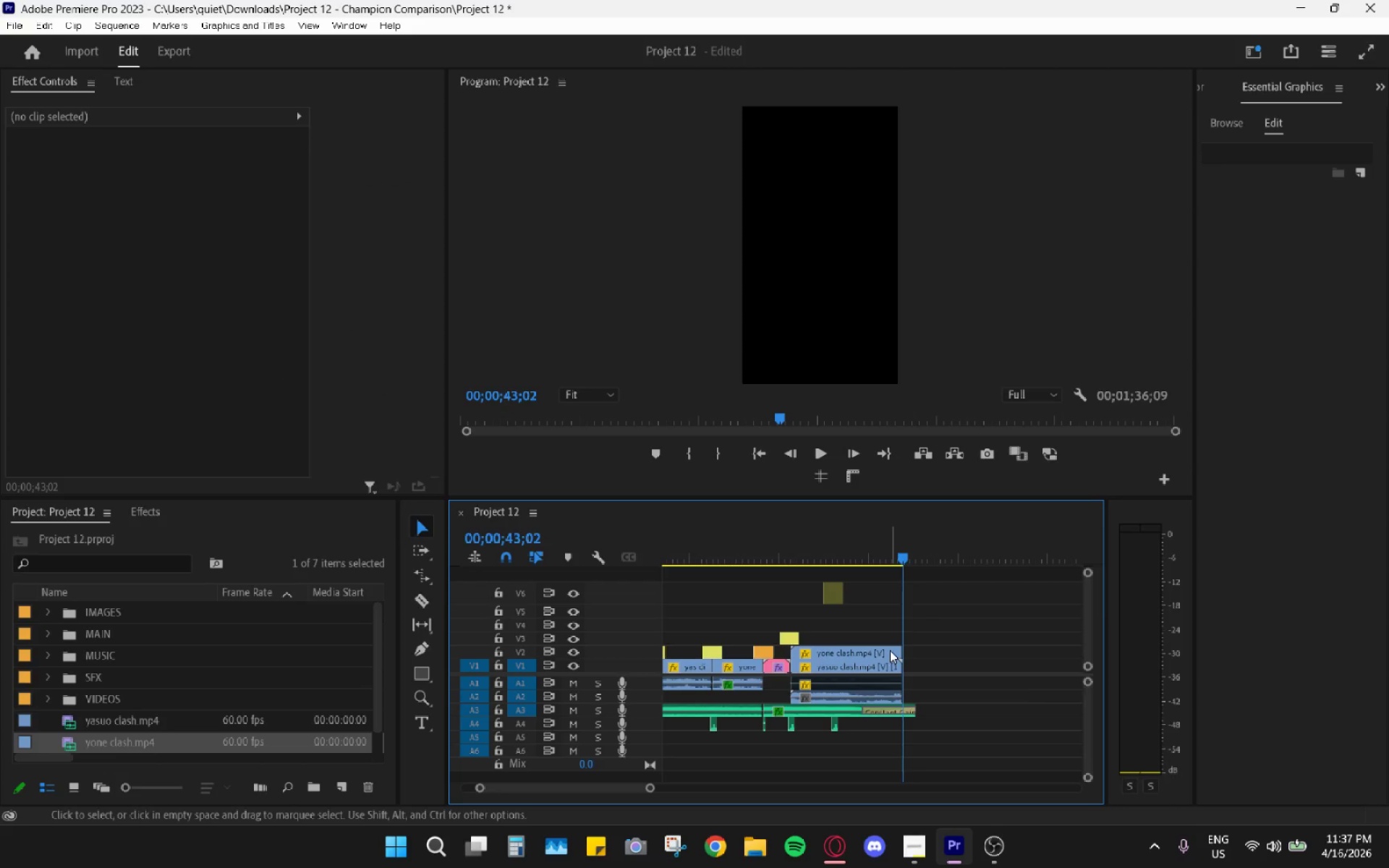 
hold_key(key=AltLeft, duration=0.44)
scroll: coordinate [888, 642], scroll_direction: up, amount: 5.0
 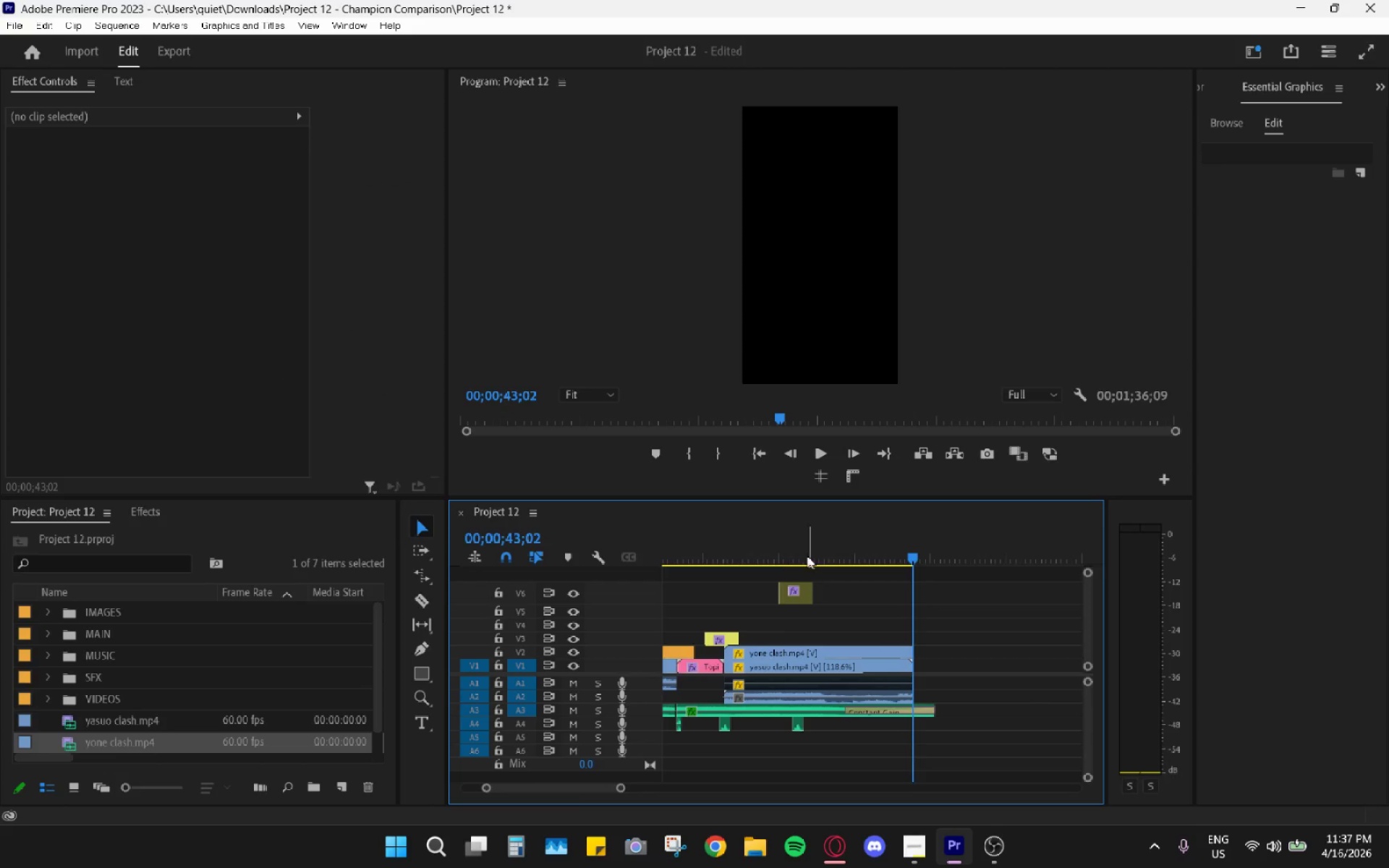 
left_click_drag(start_coordinate=[773, 556], to_coordinate=[730, 551])
 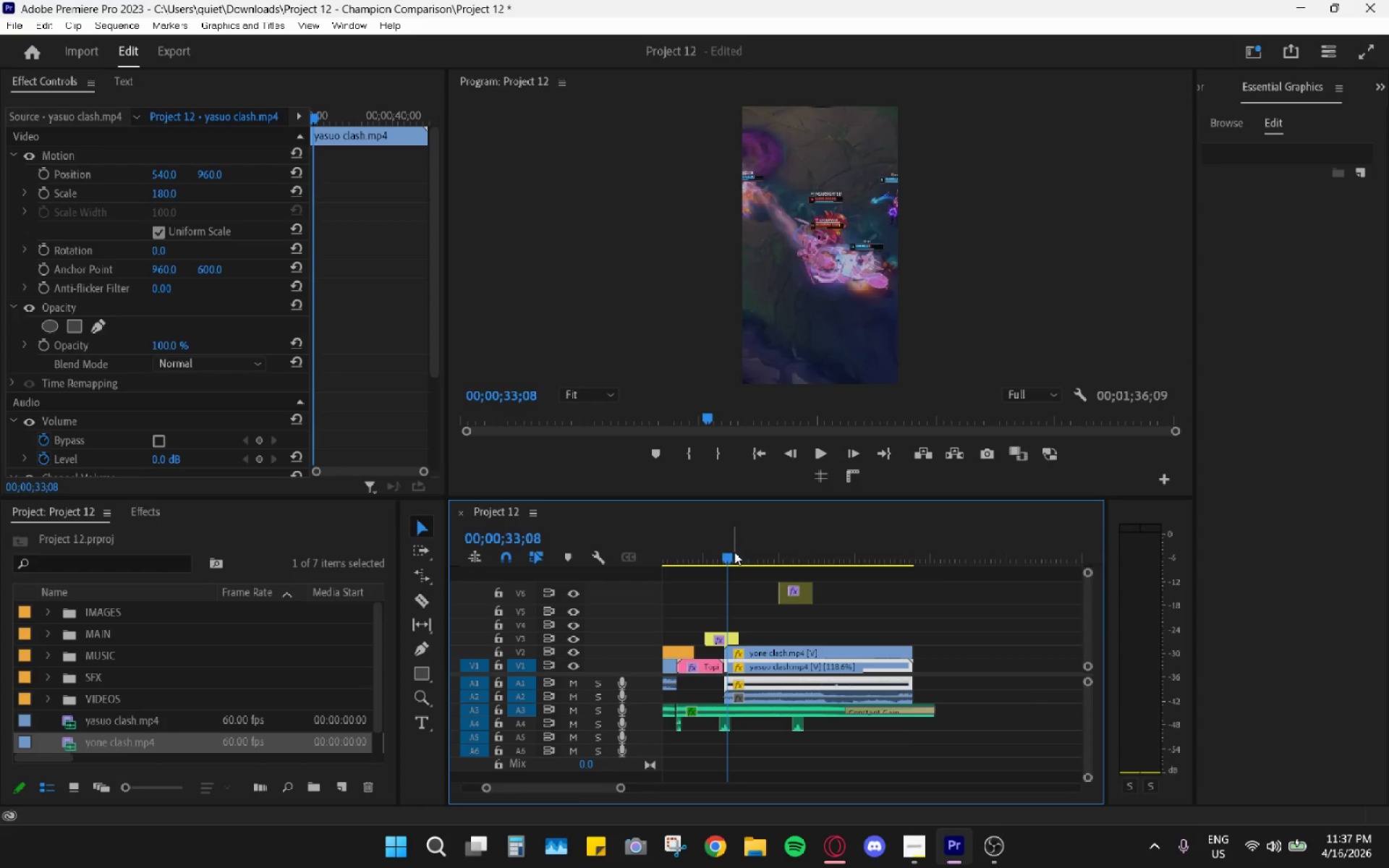 
key(Space)
 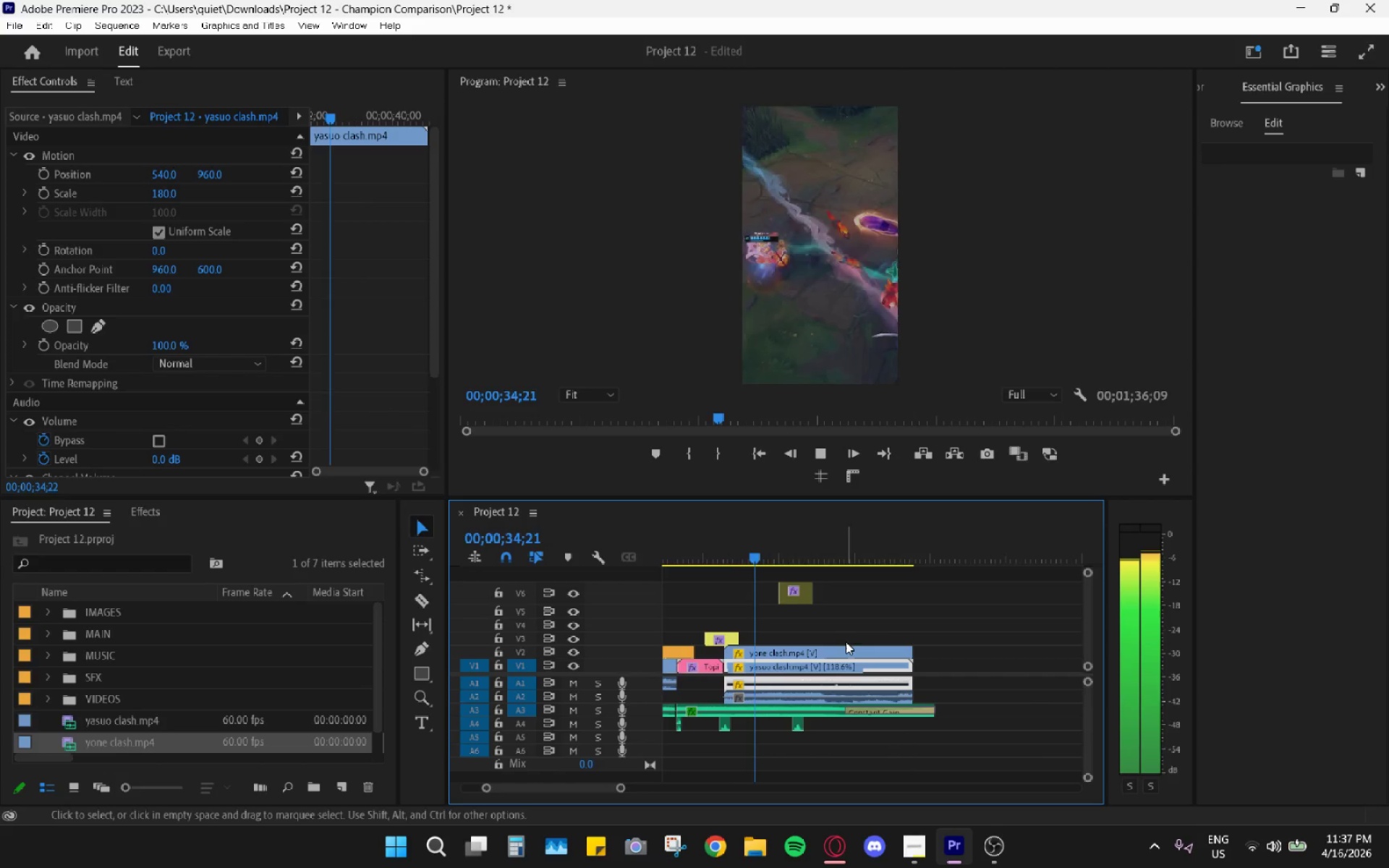 
mouse_move([814, 650])
 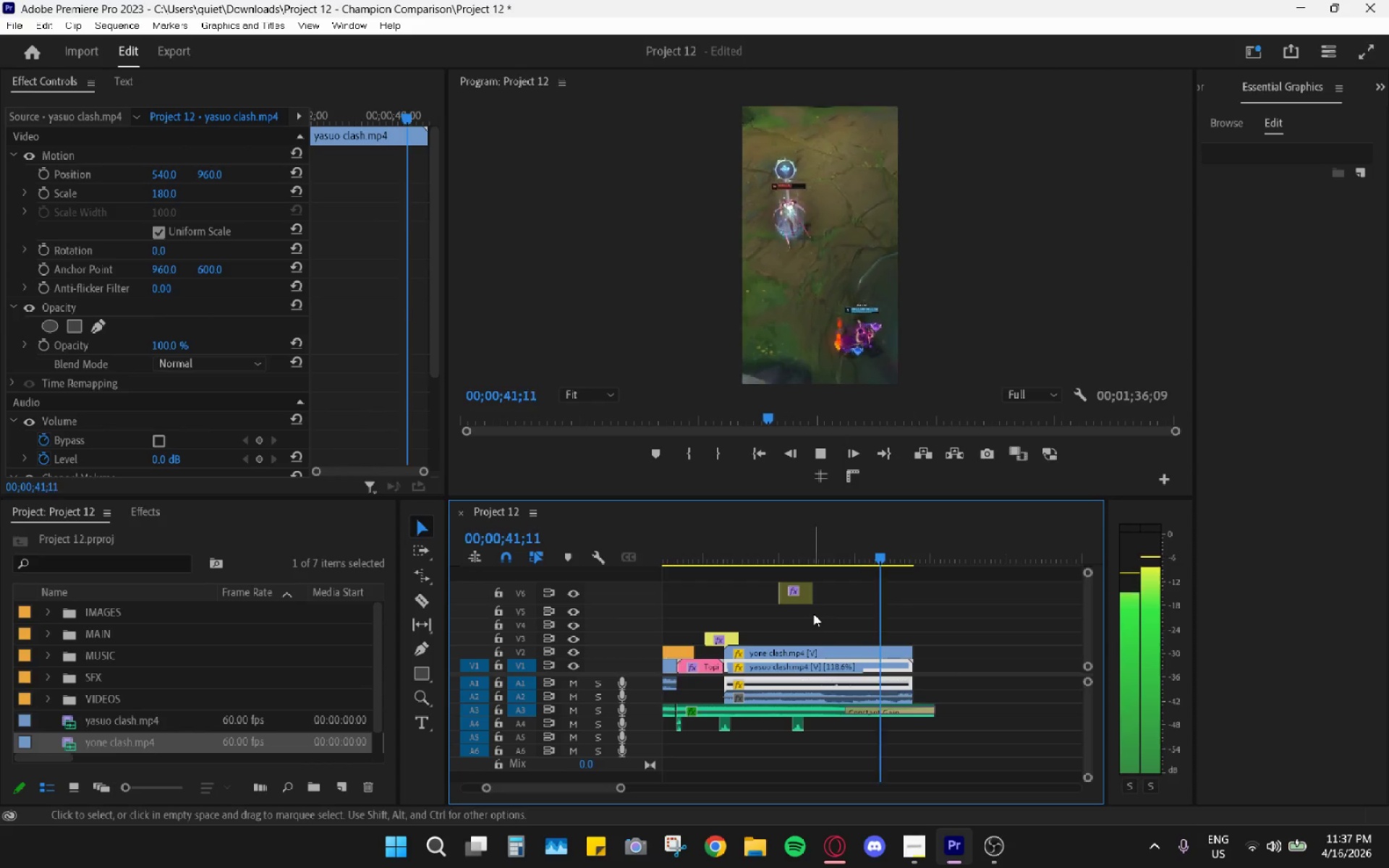 
key(Space)
 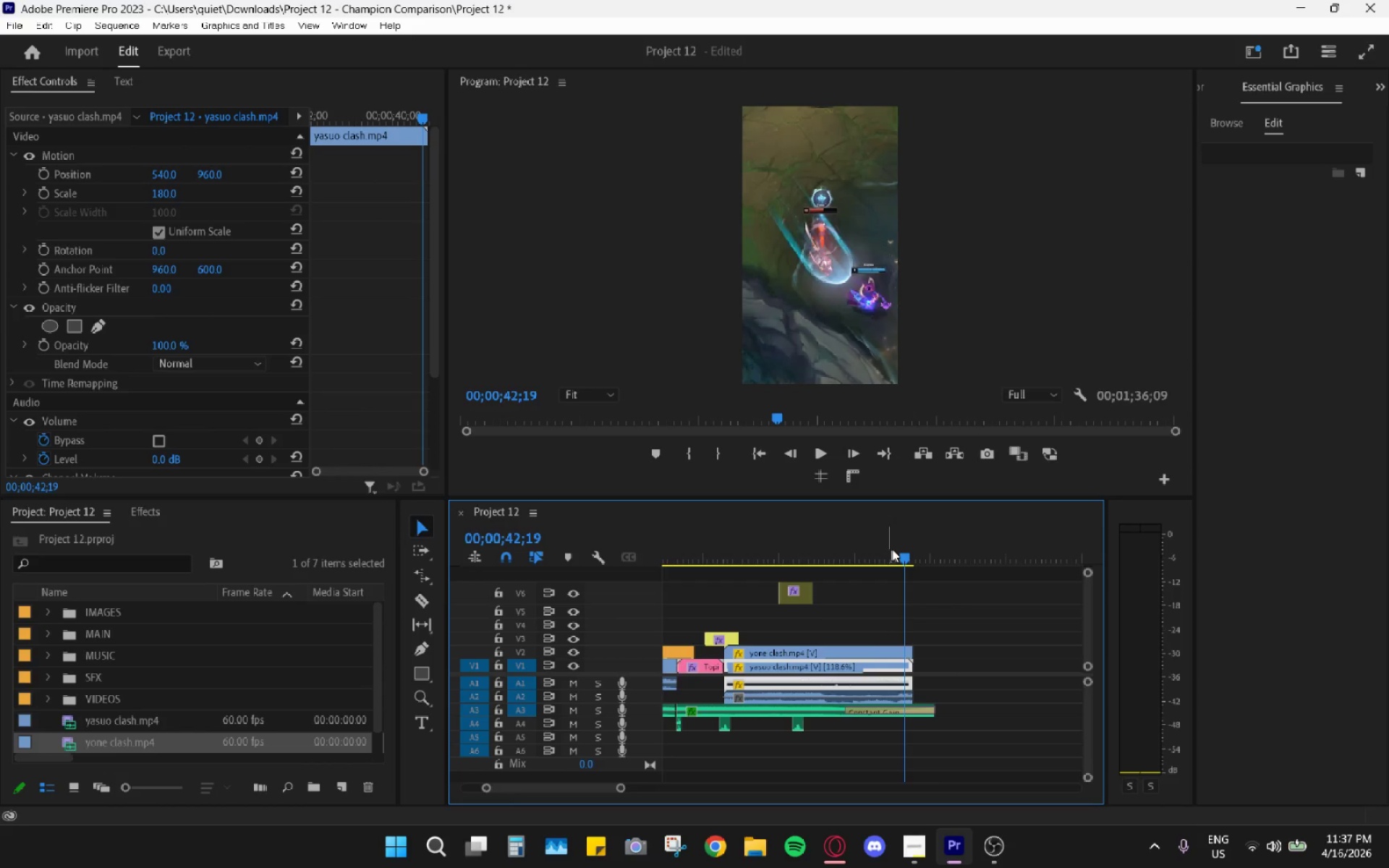 
left_click_drag(start_coordinate=[897, 549], to_coordinate=[771, 577])
 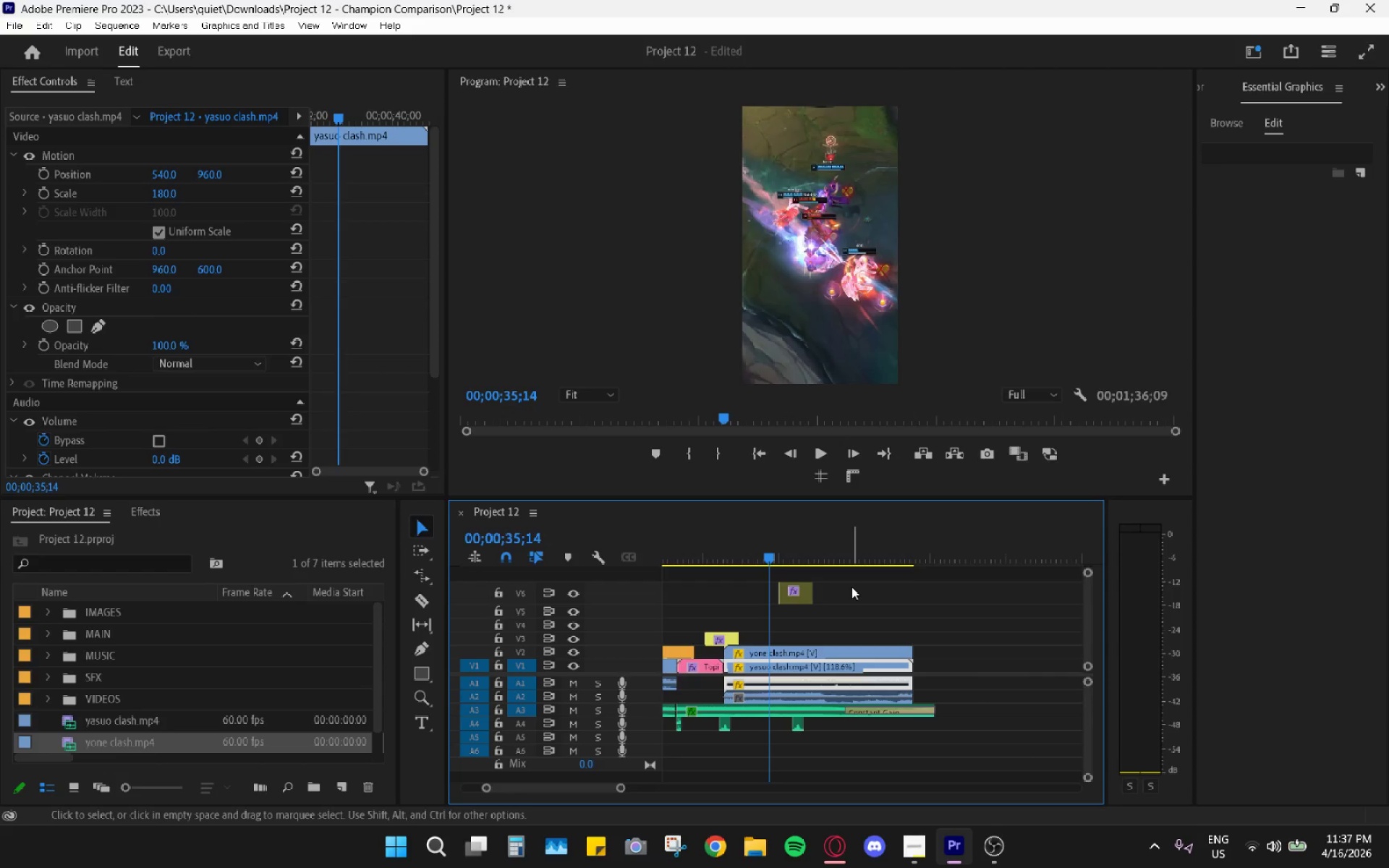 
key(Space)
 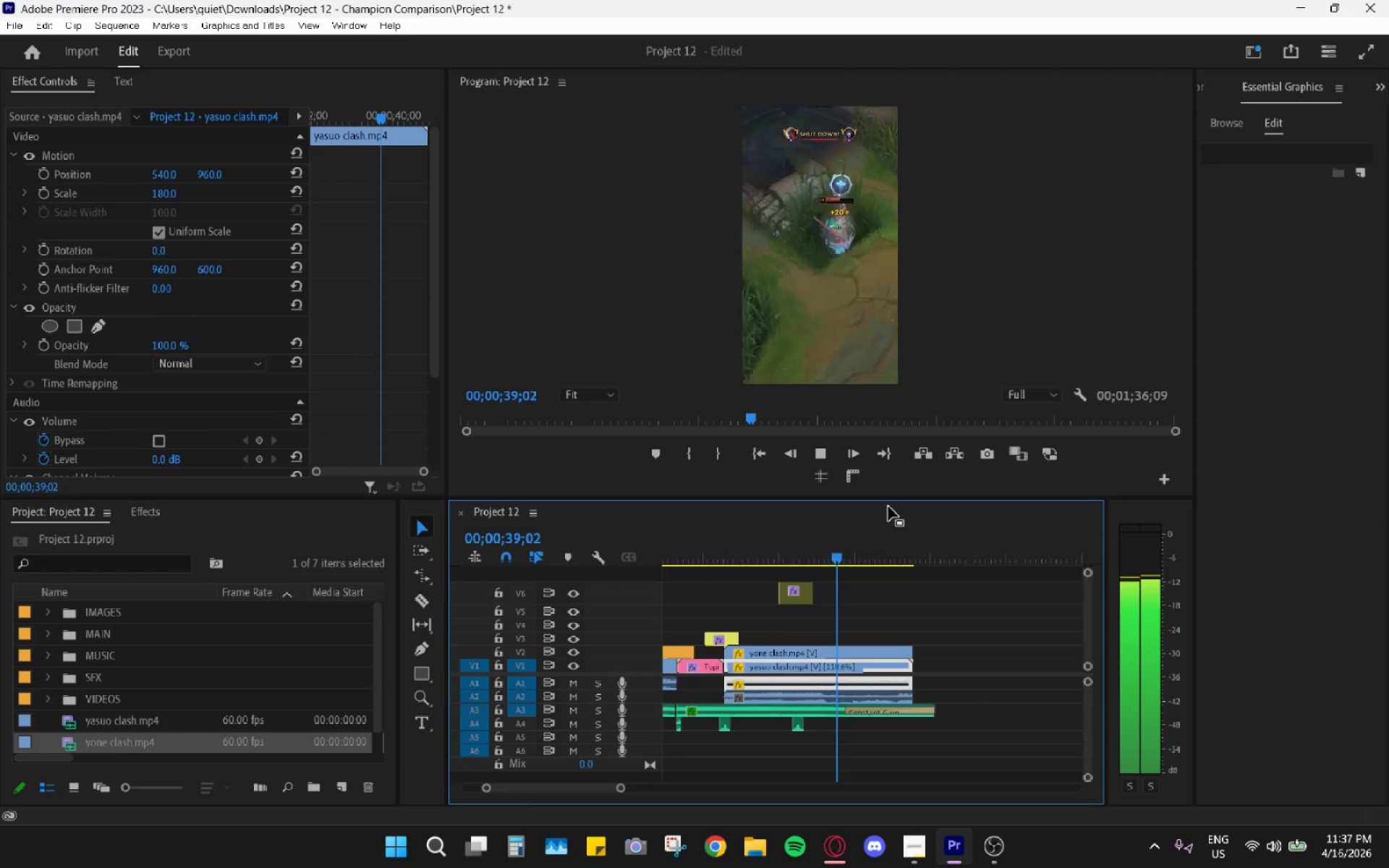 
key(Space)
 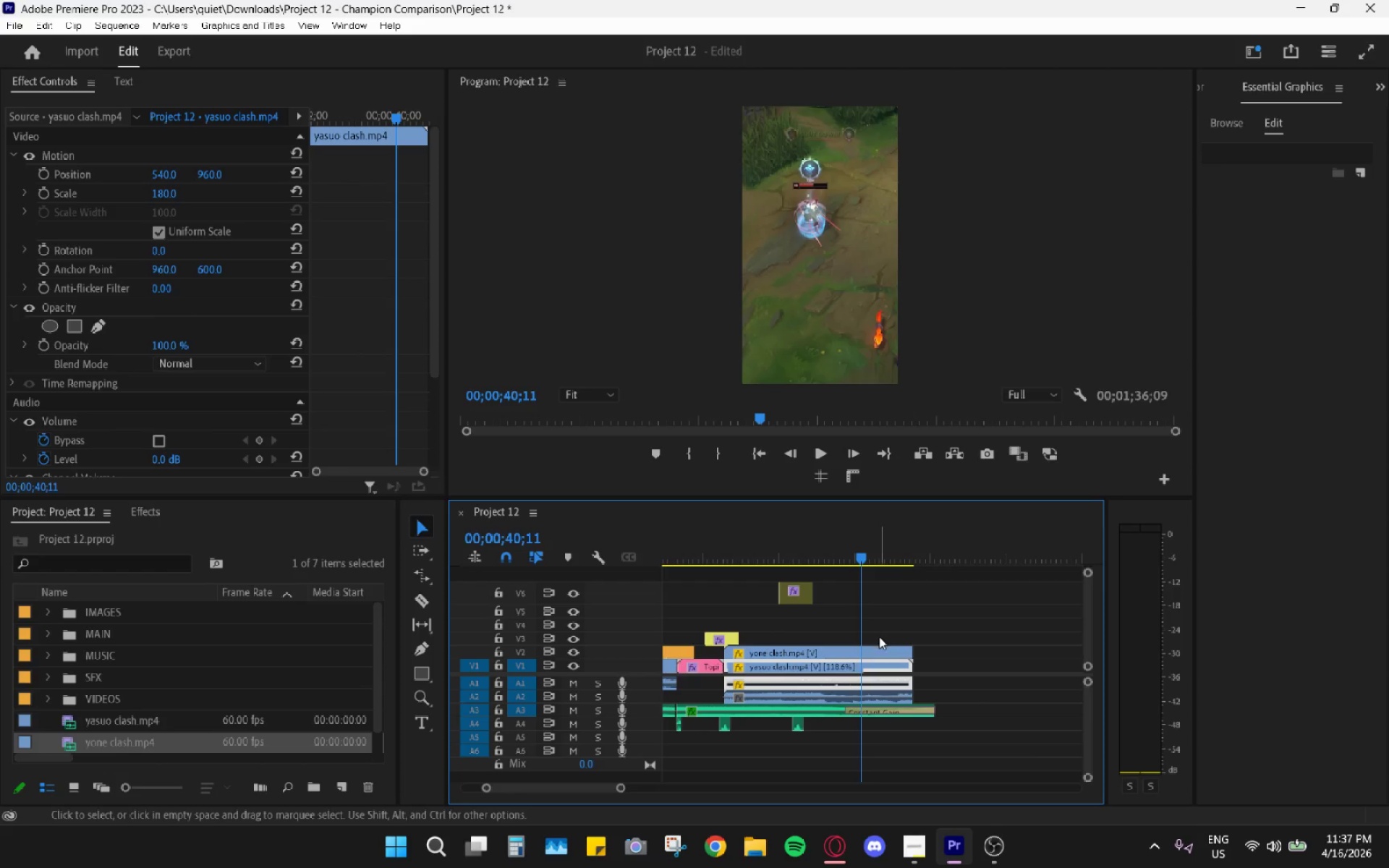 
key(C)
 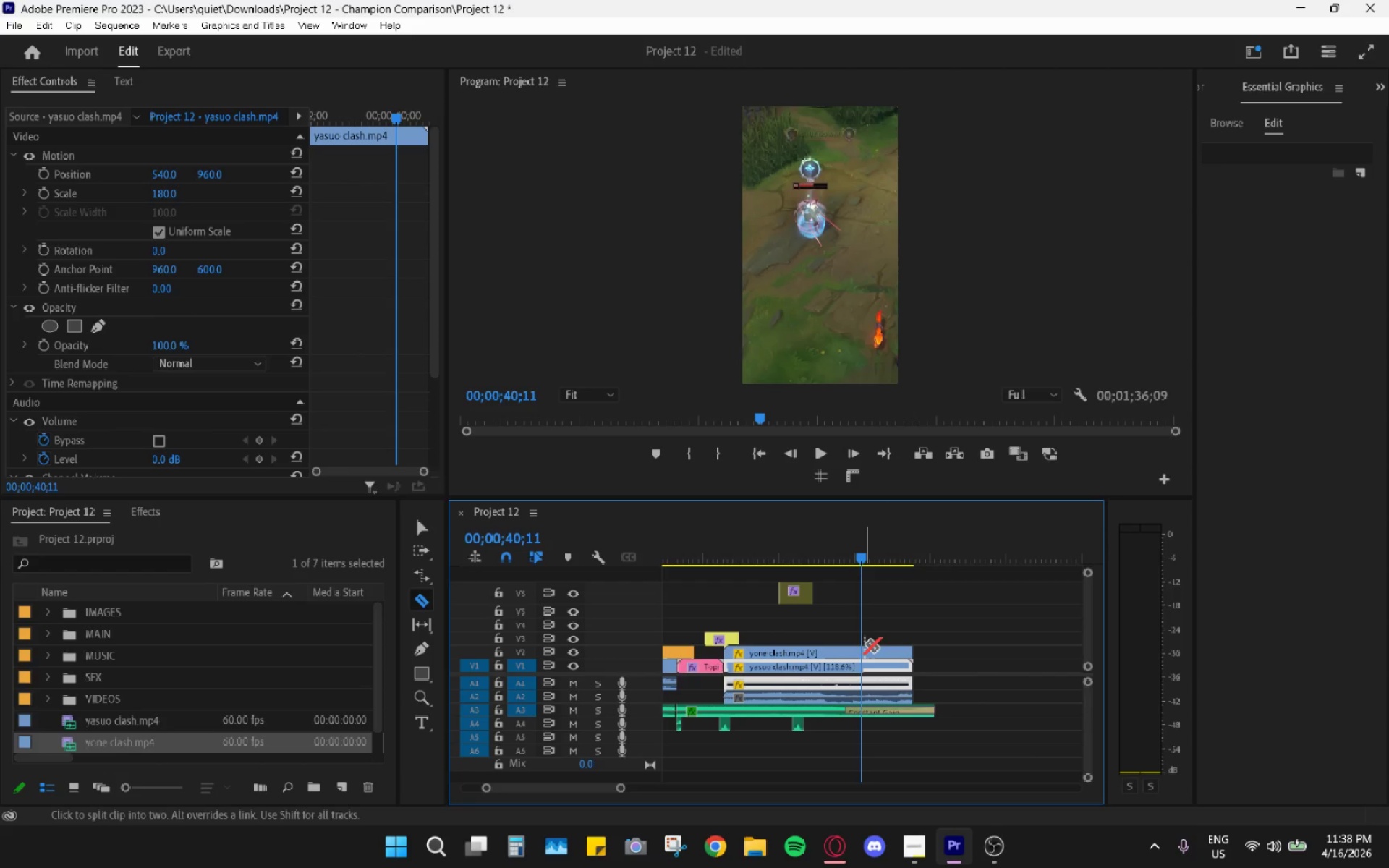 
left_click([864, 648])
 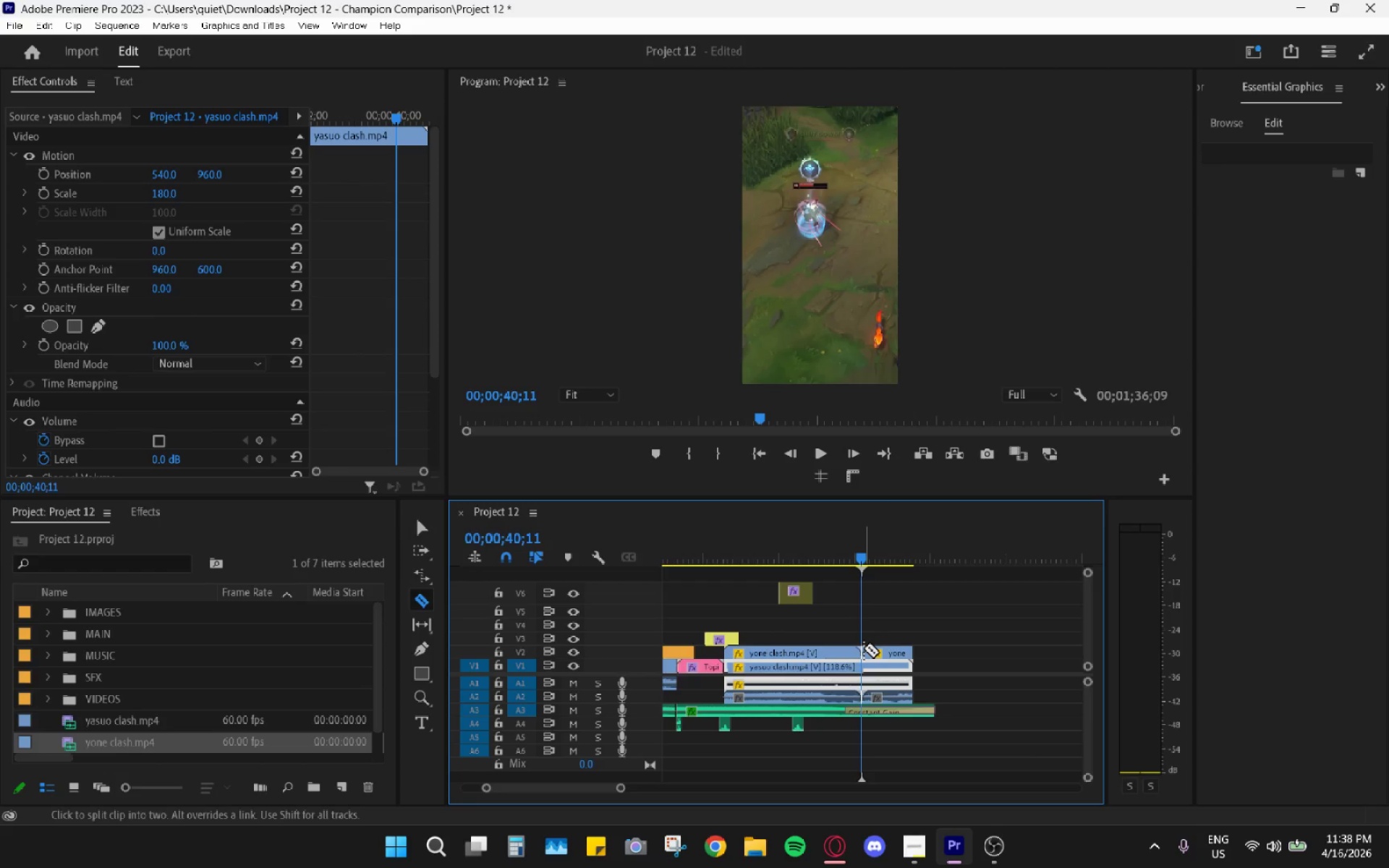 
key(V)
 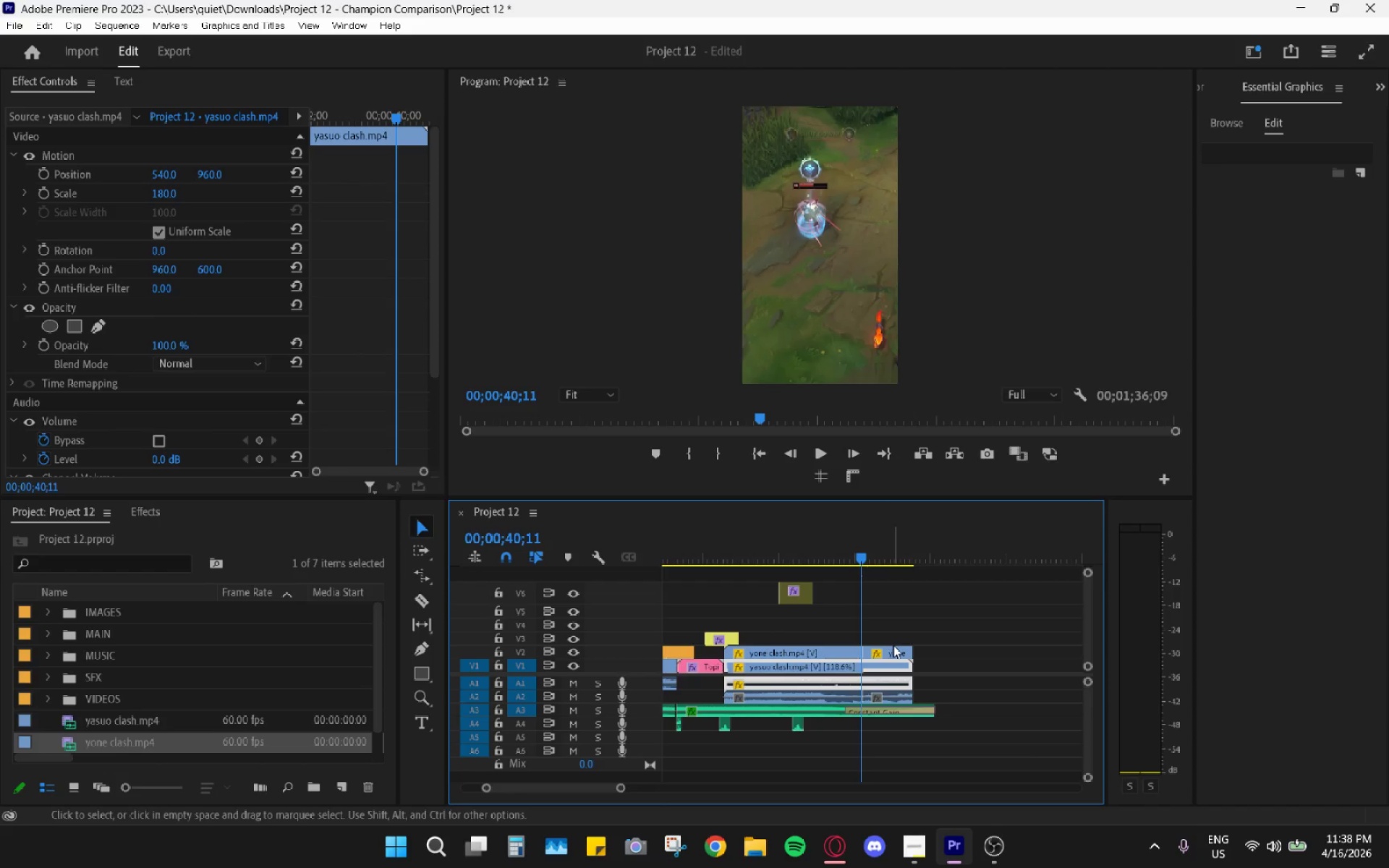 
left_click([896, 647])
 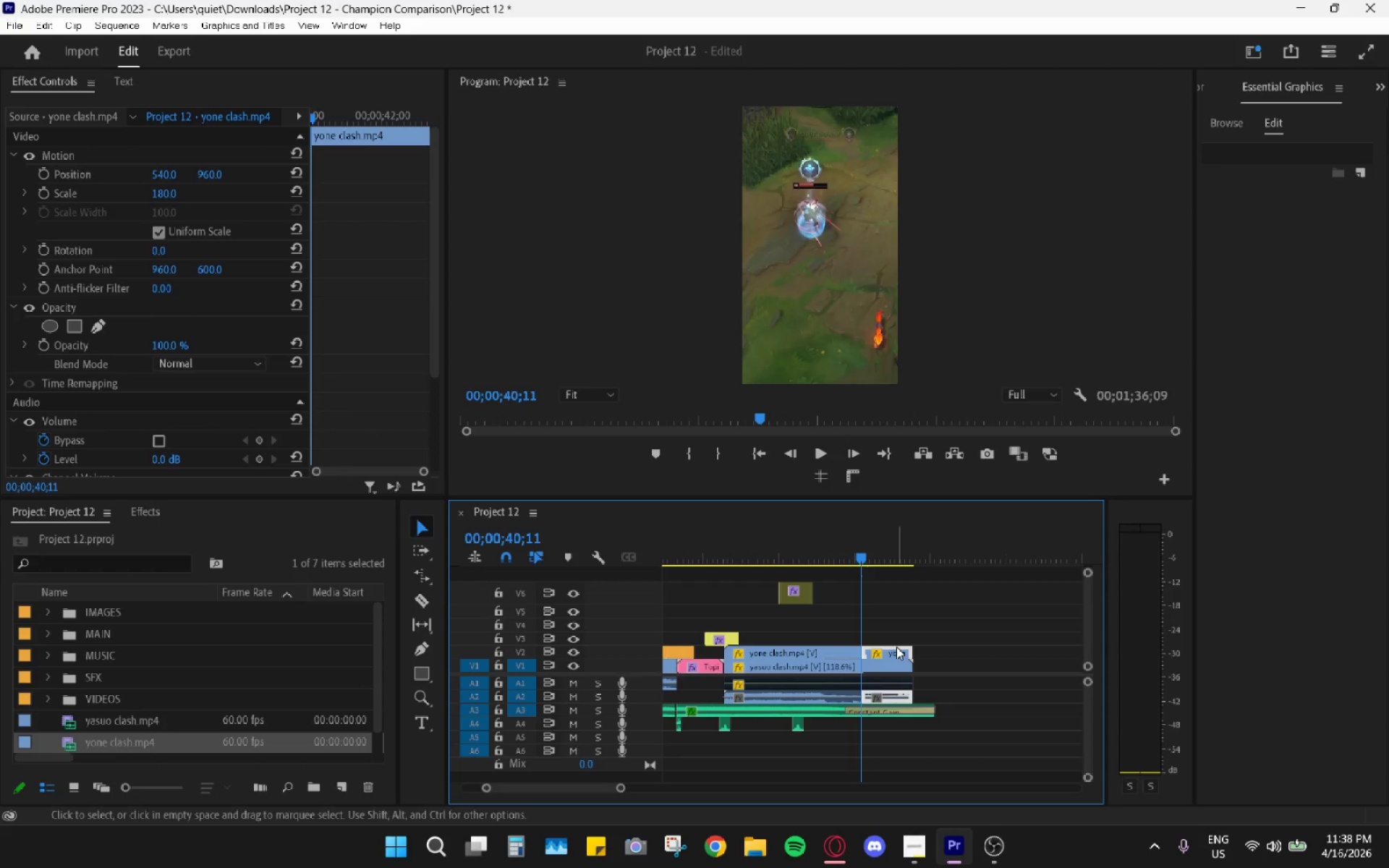 
key(H)
 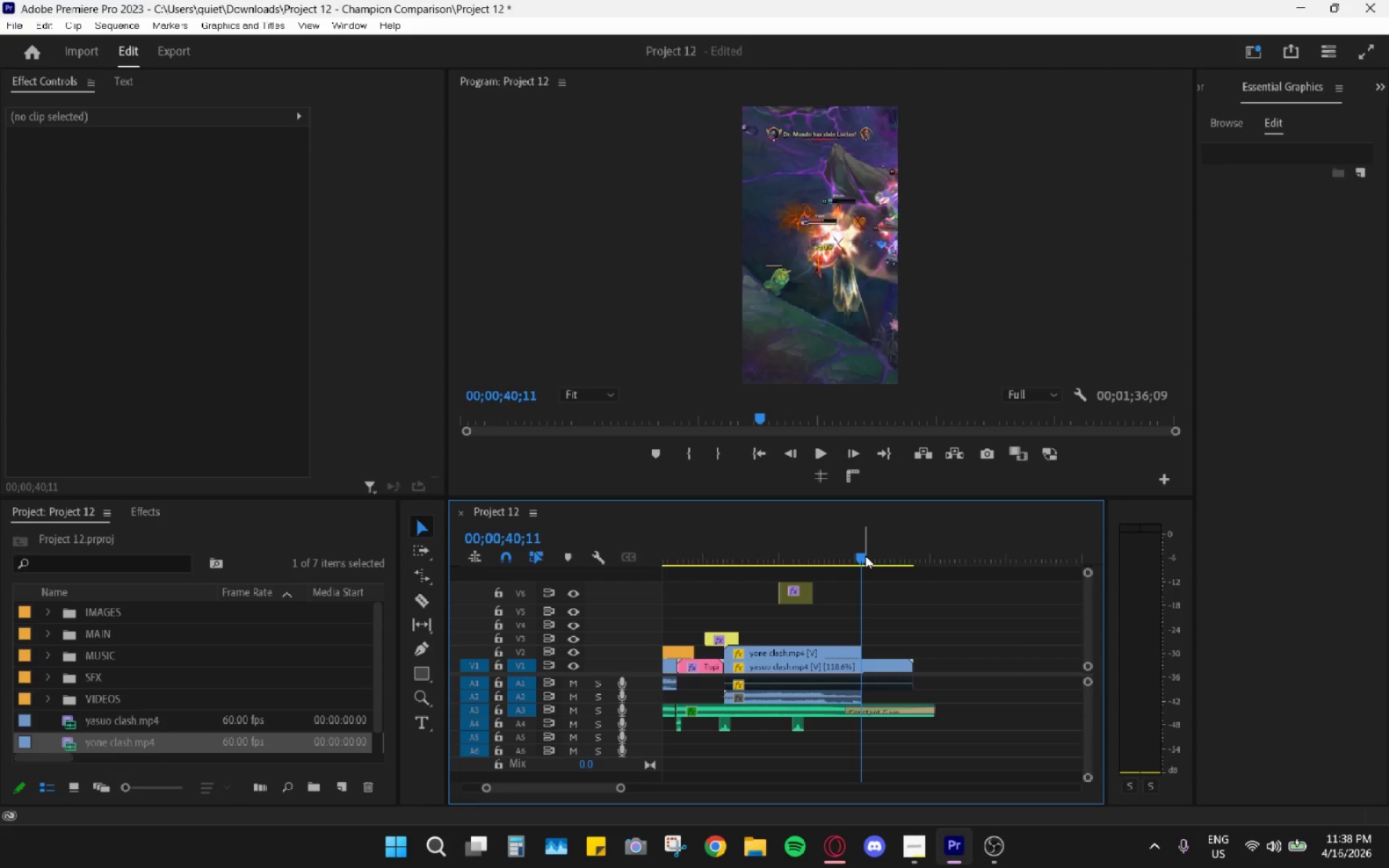 
key(Control+ControlLeft)
 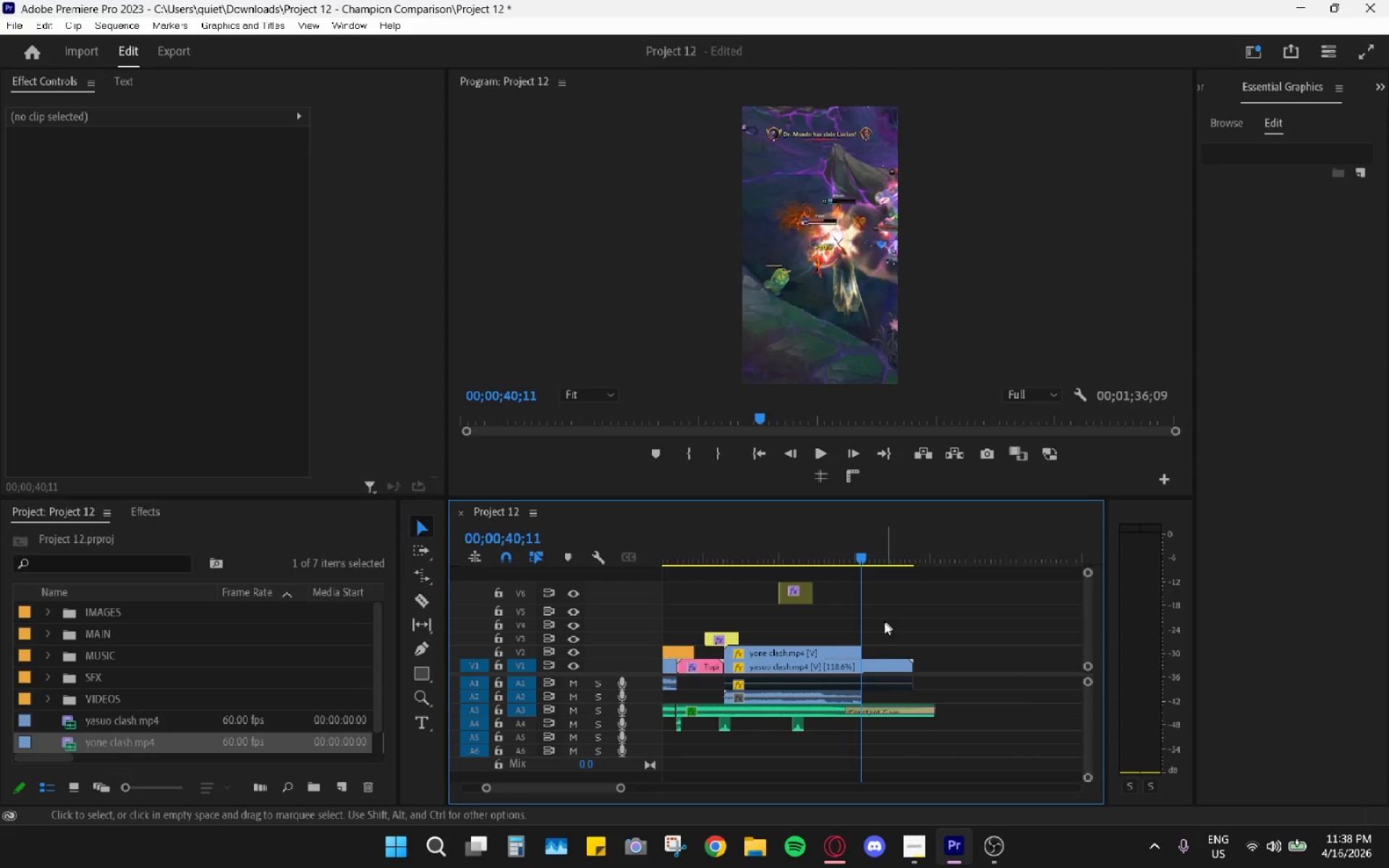 
key(Control+Z)
 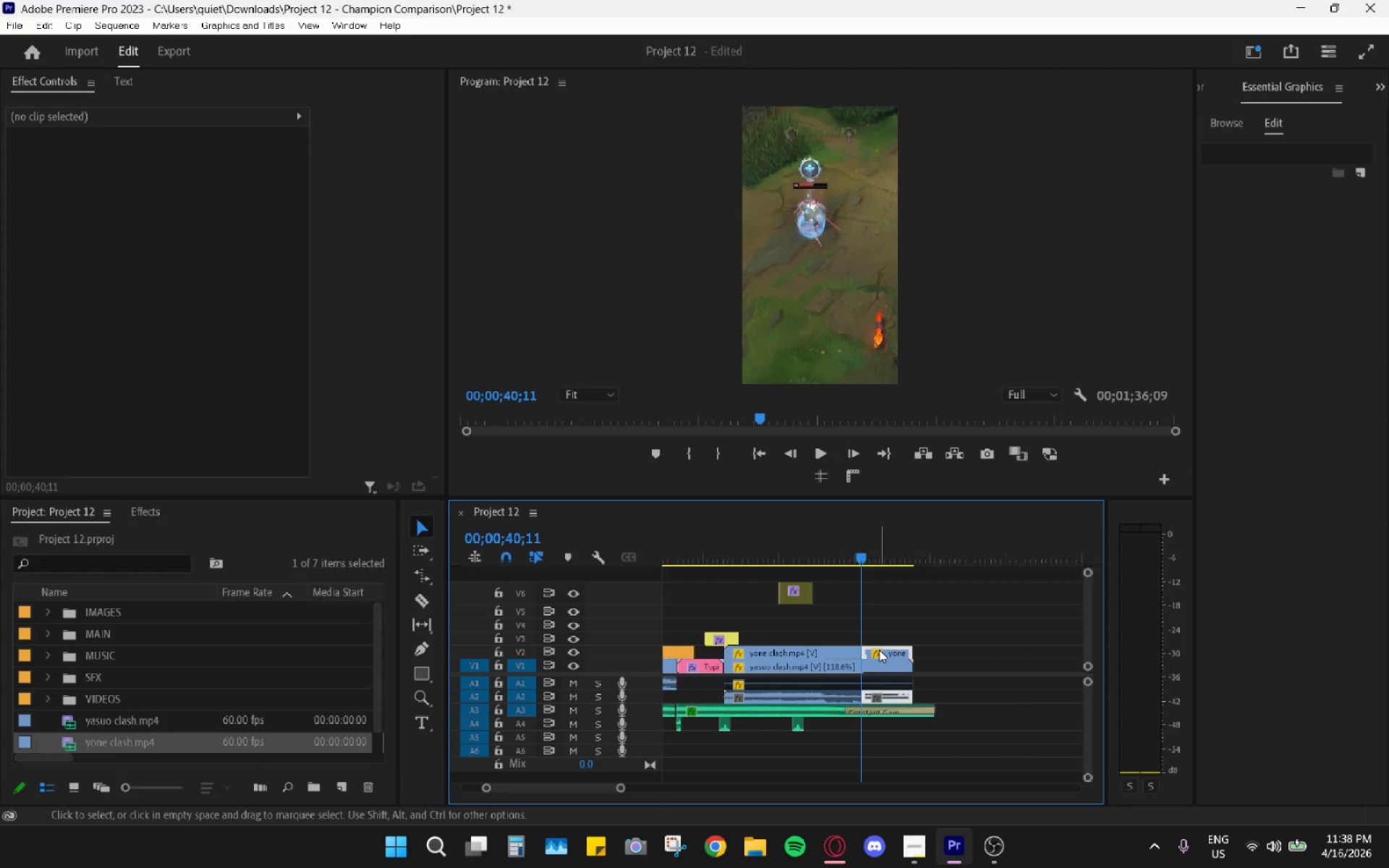 
key(Shift+E)
 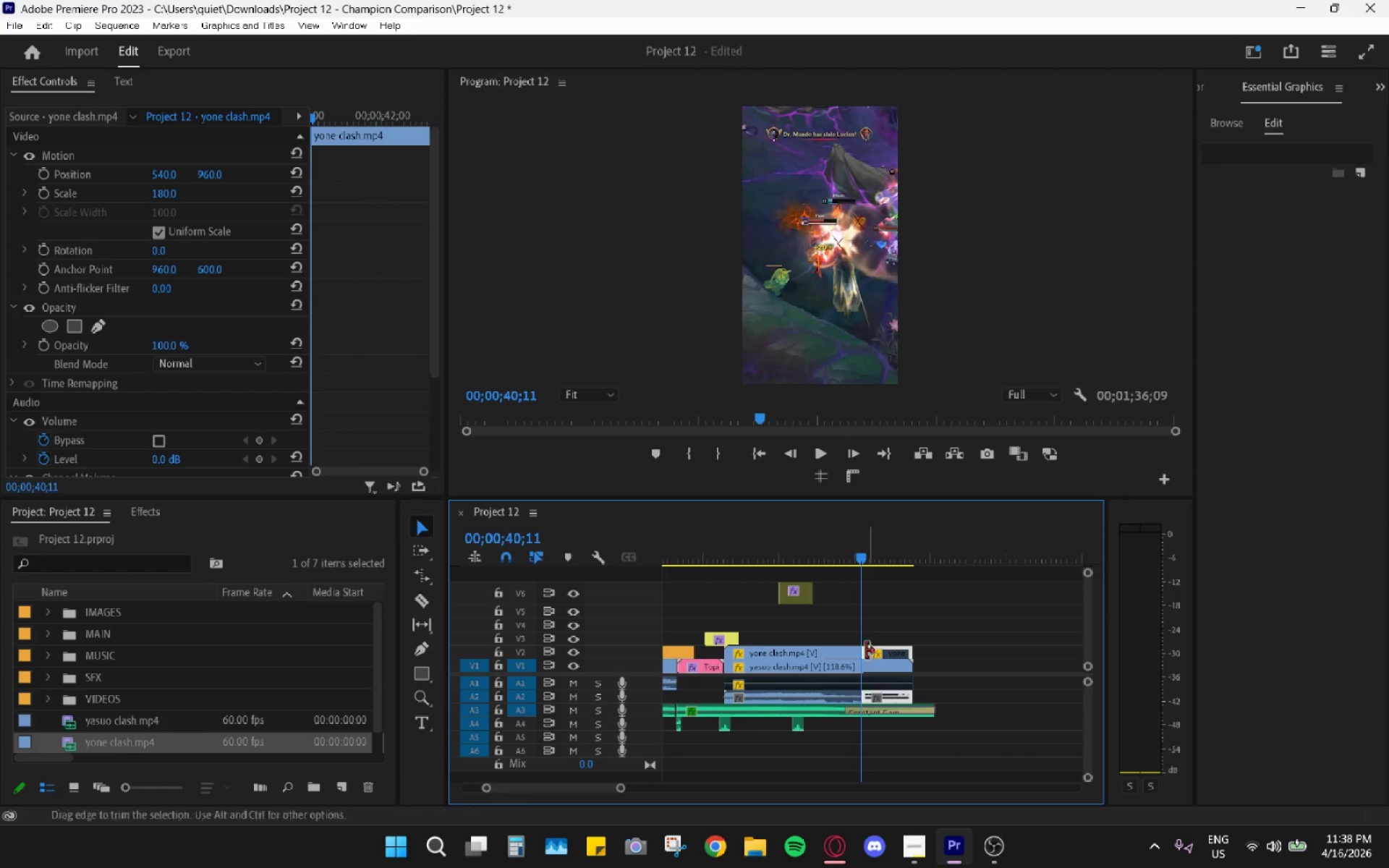 
left_click_drag(start_coordinate=[845, 551], to_coordinate=[825, 556])
 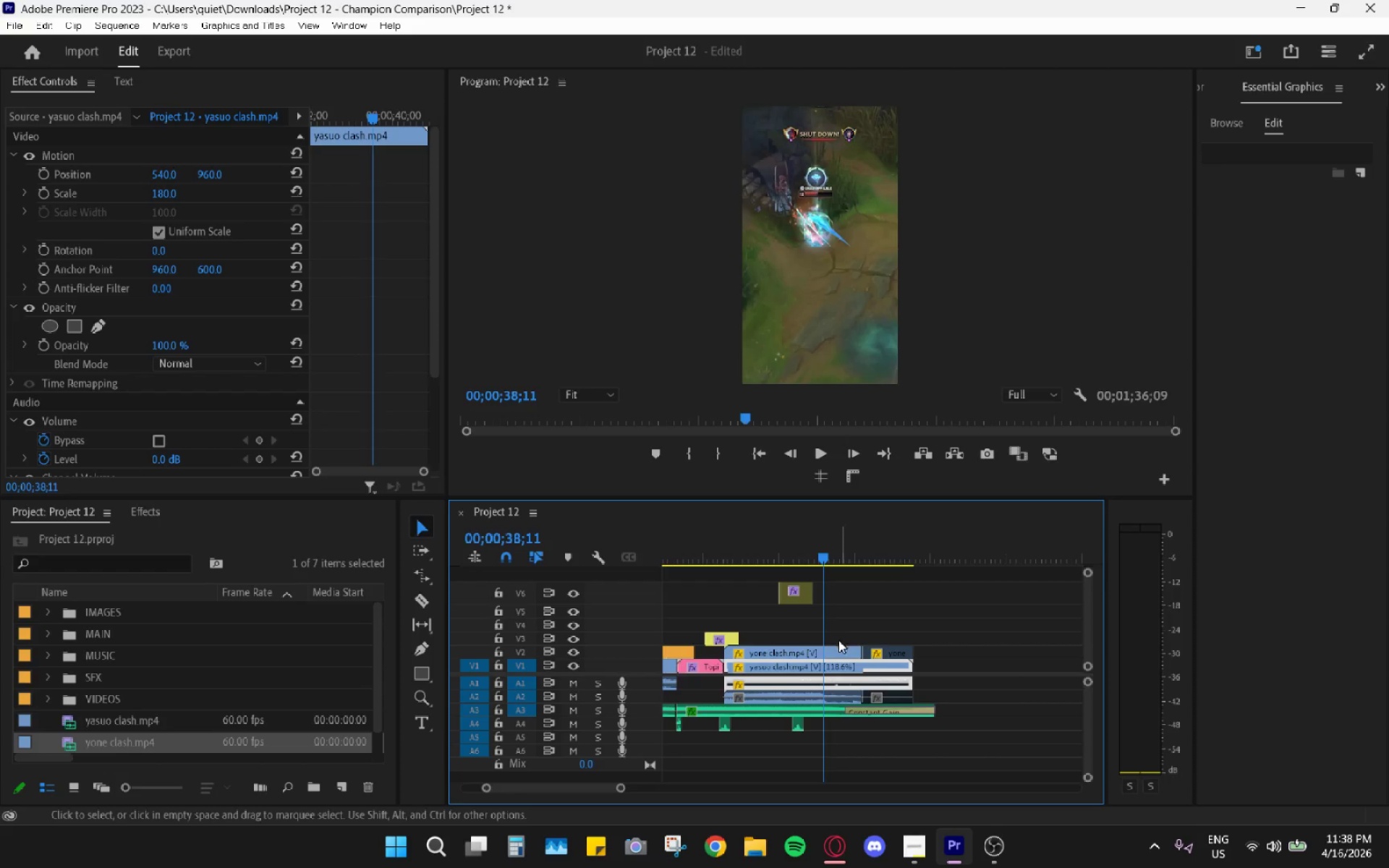 
left_click([826, 655])
 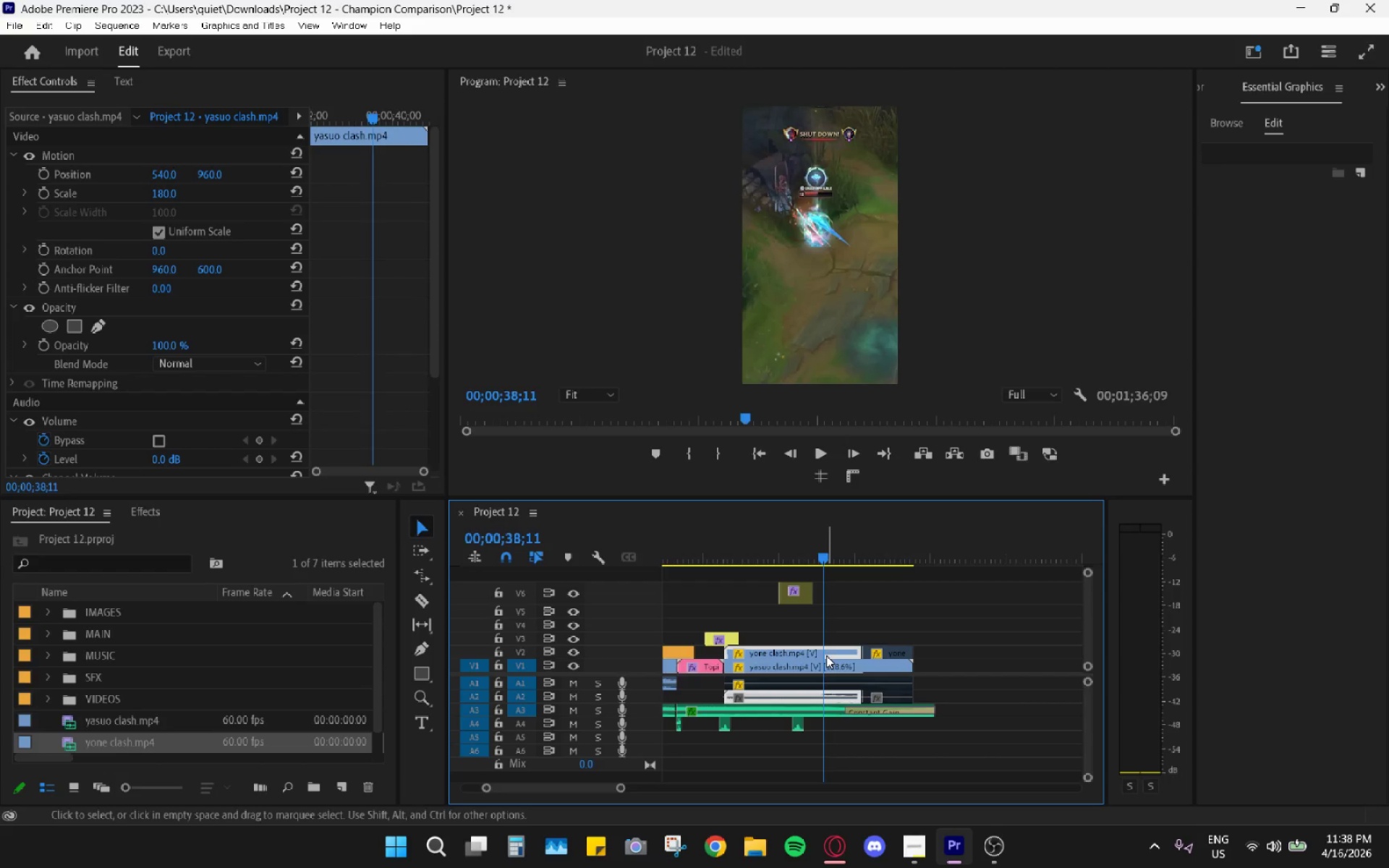 
key(Shift+E)
 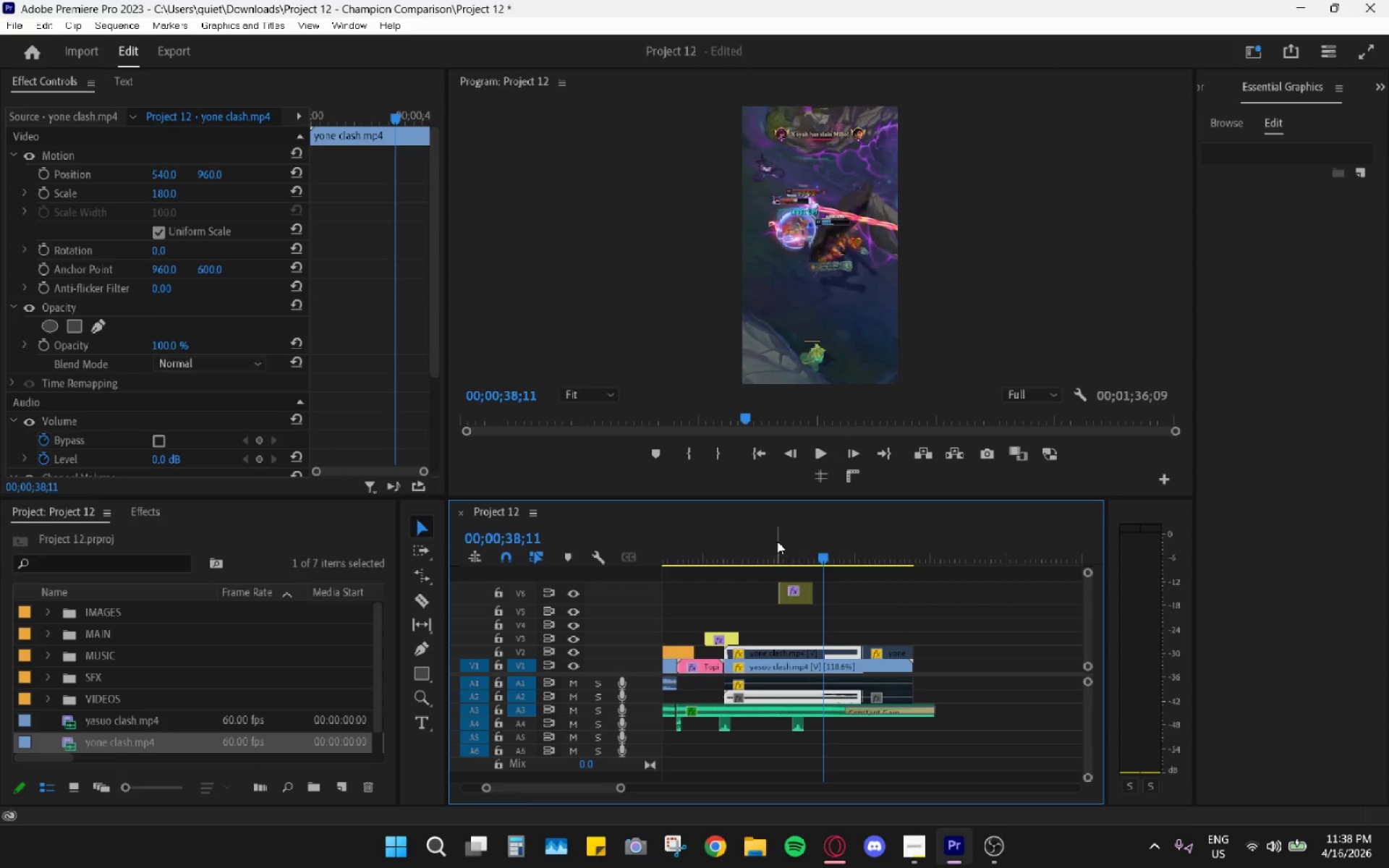 
left_click_drag(start_coordinate=[788, 555], to_coordinate=[861, 590])
 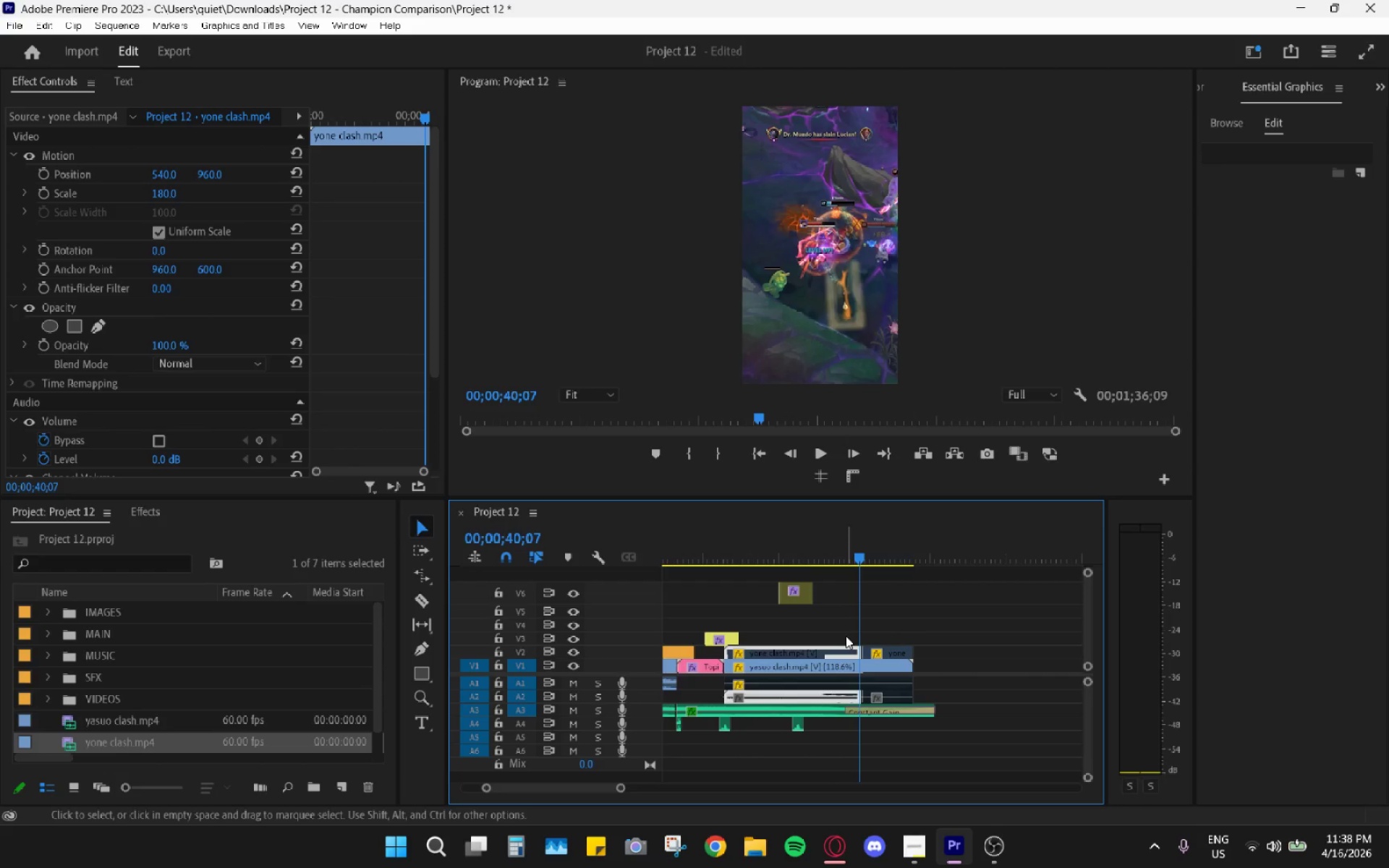 
key(Control+Z)
 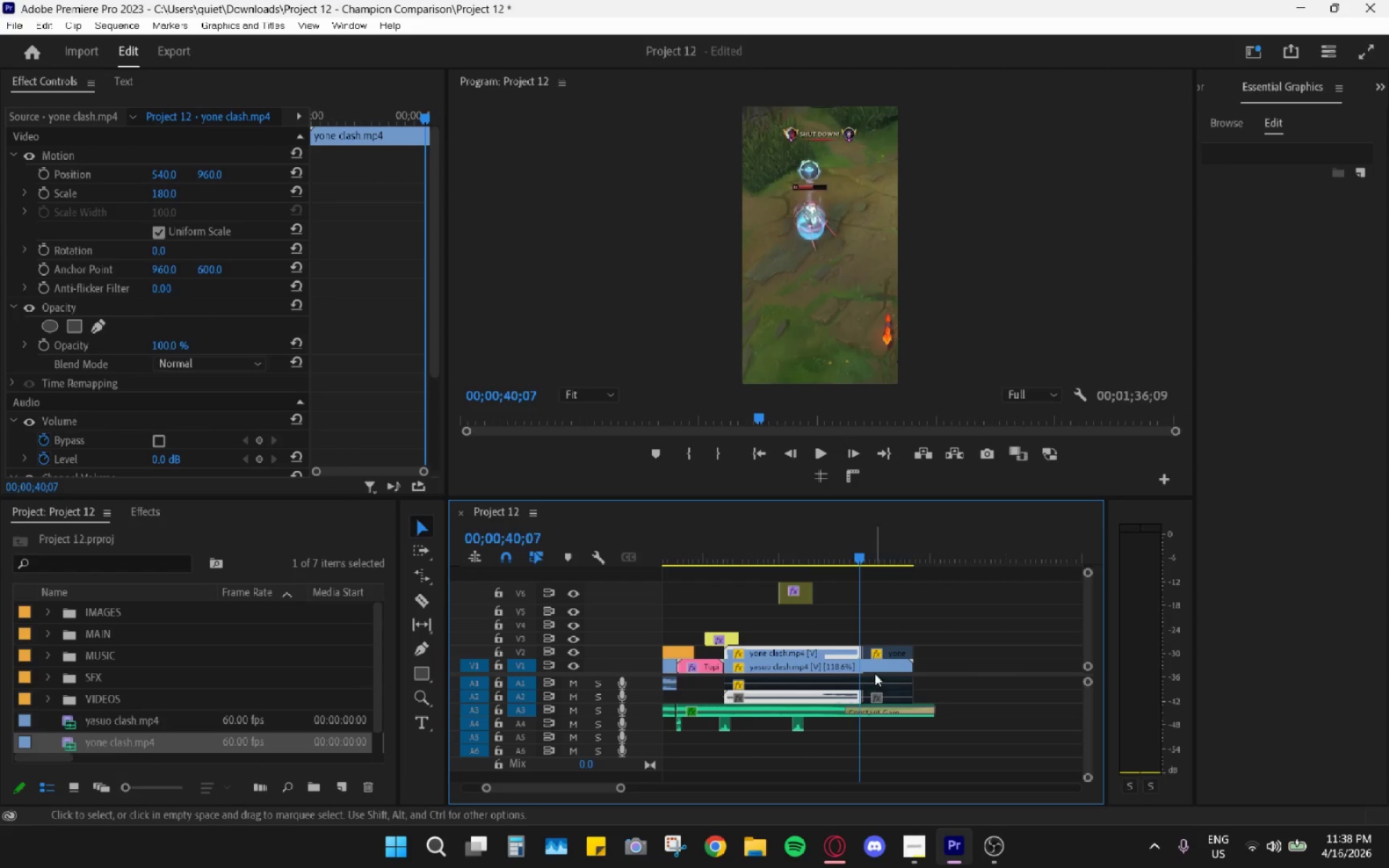 
hold_key(key=AltLeft, duration=0.69)
 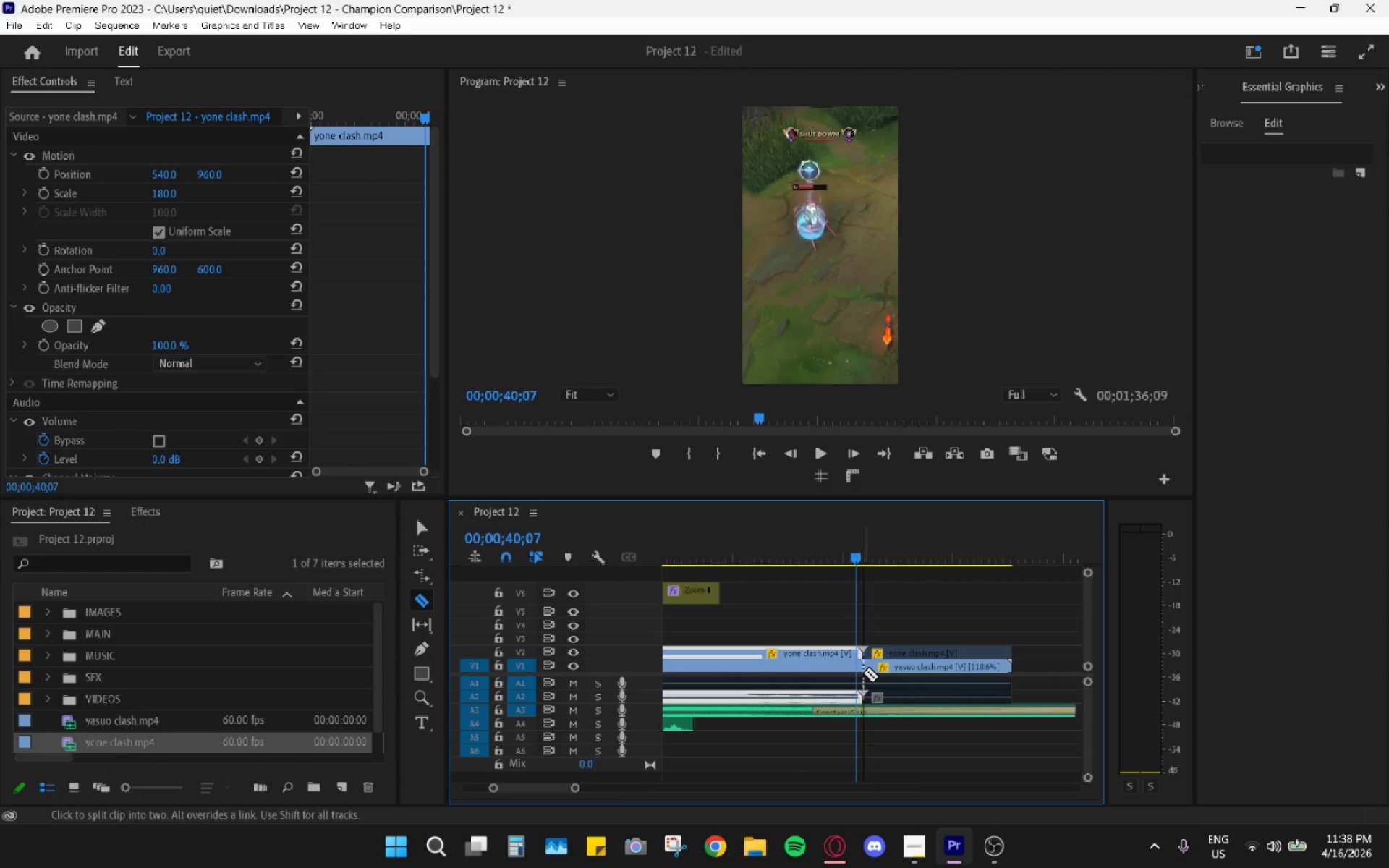 
key(C)
 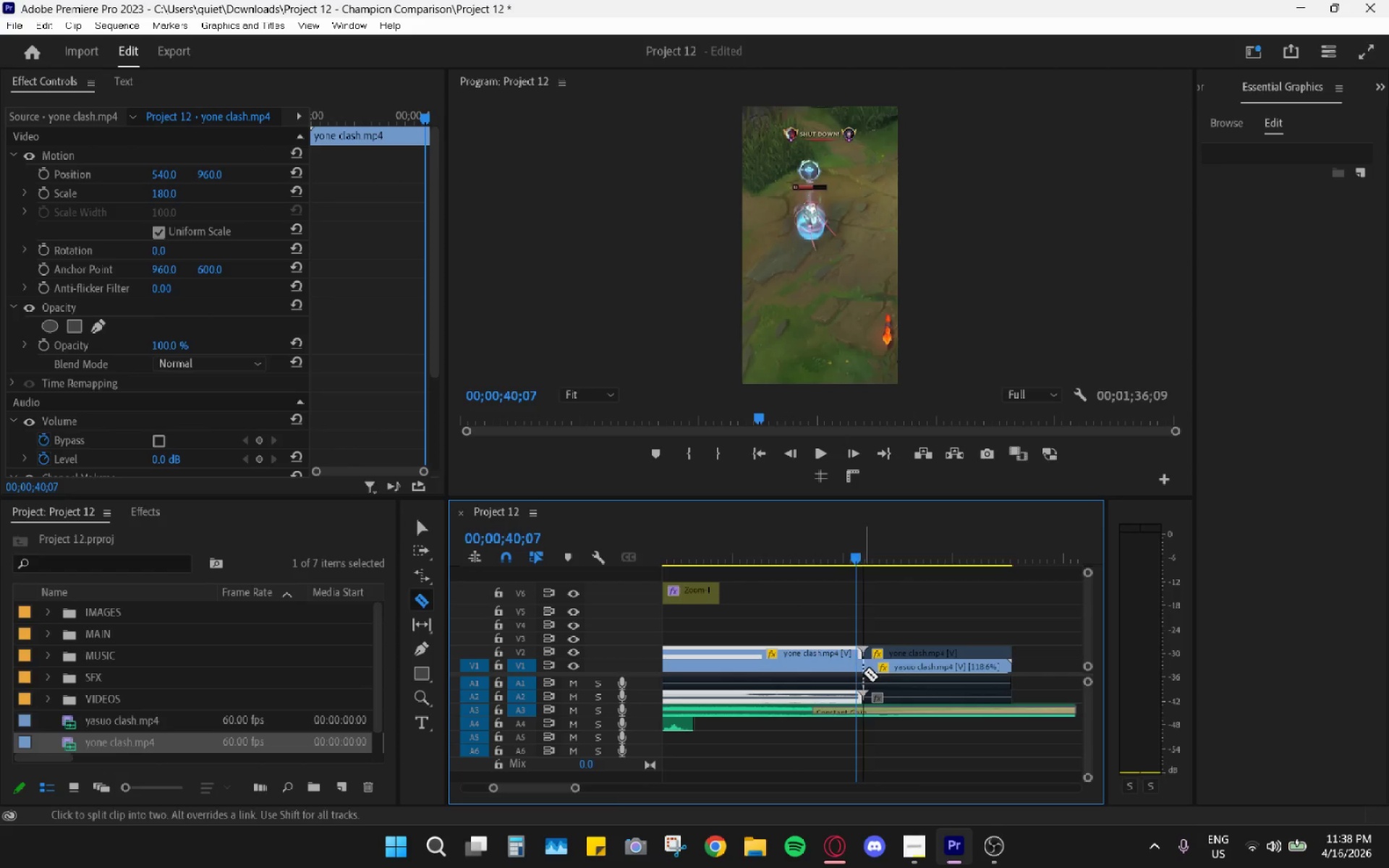 
scroll: coordinate [856, 683], scroll_direction: up, amount: 10.0
 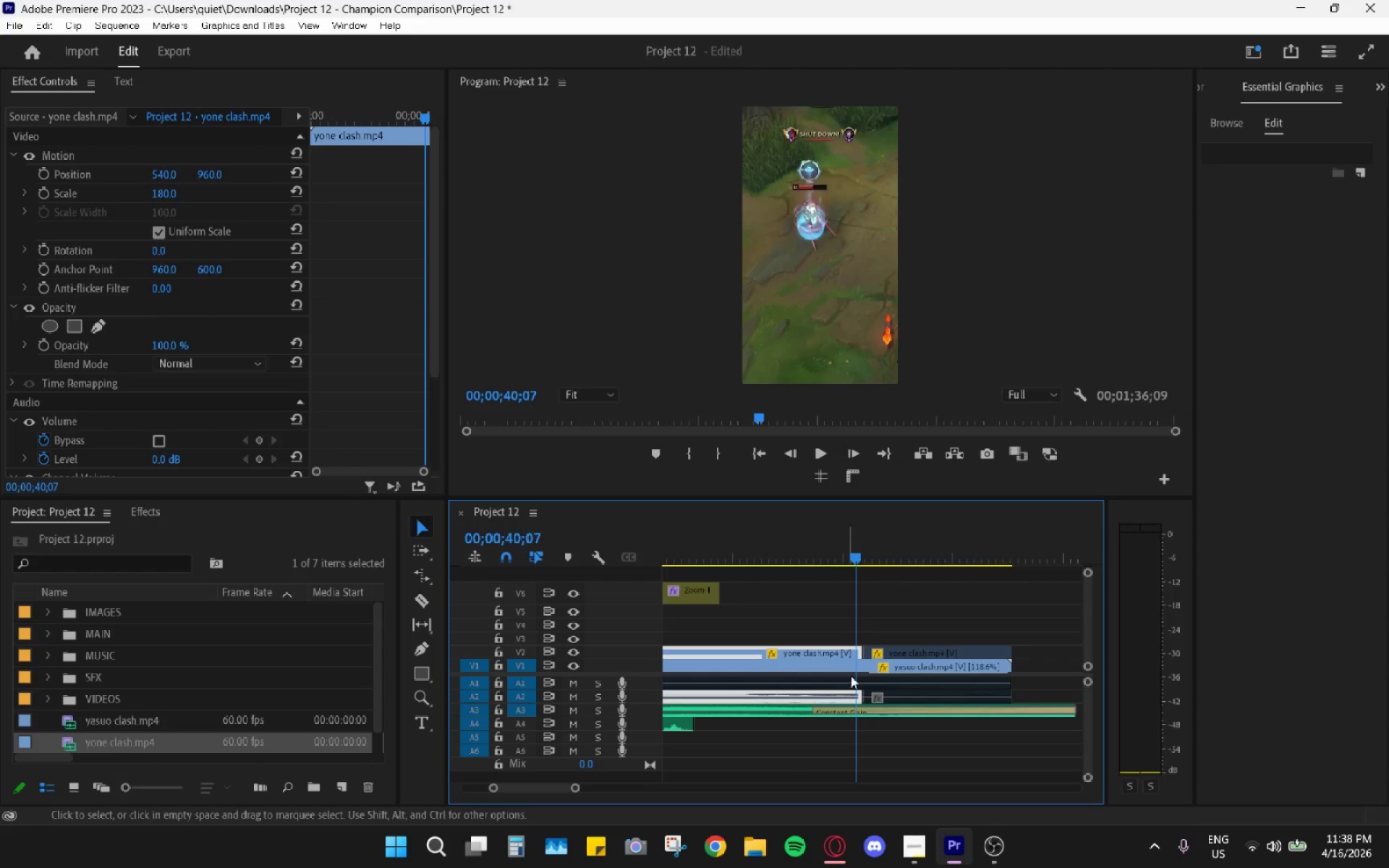 
left_click([865, 673])
 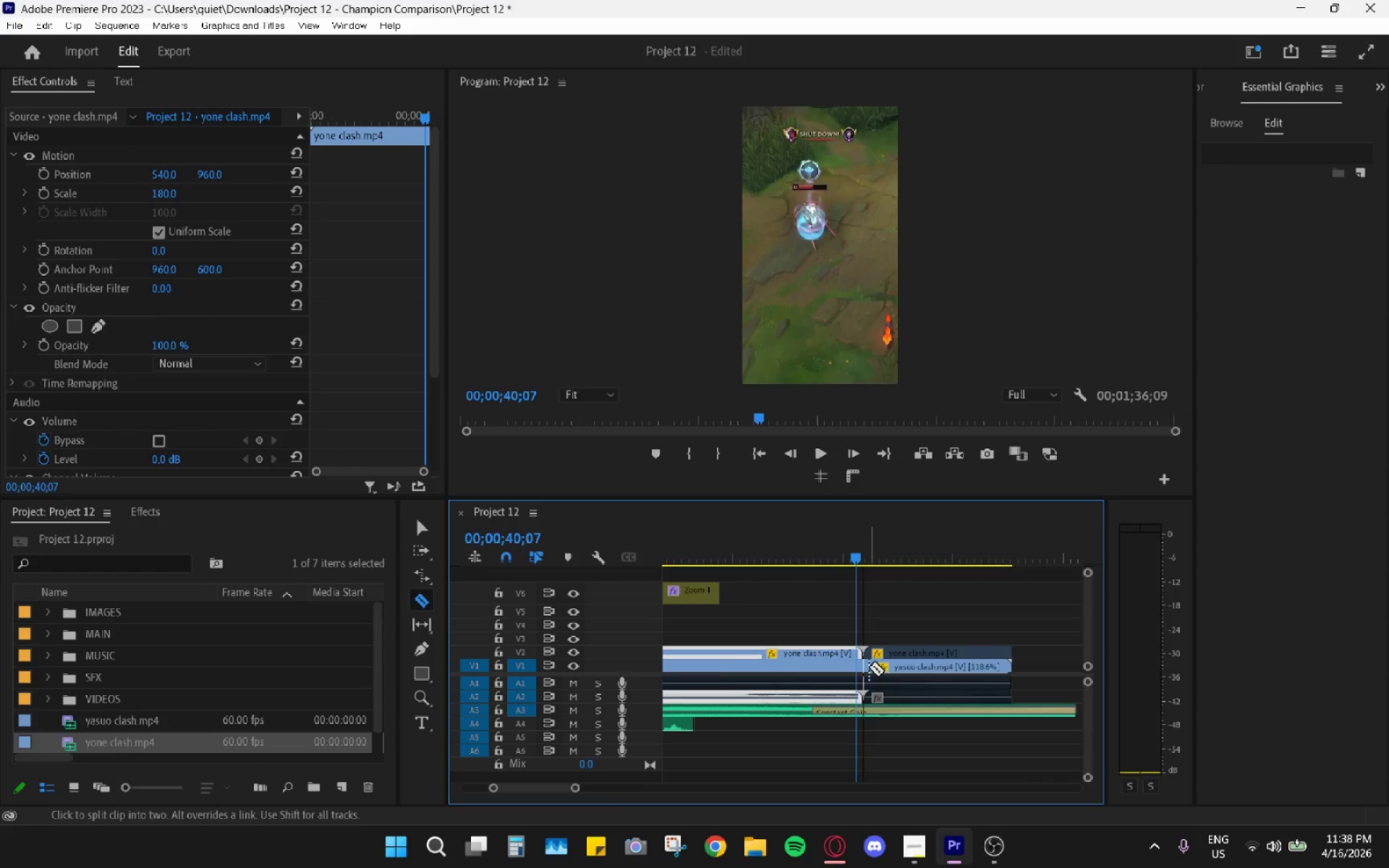 
key(V)
 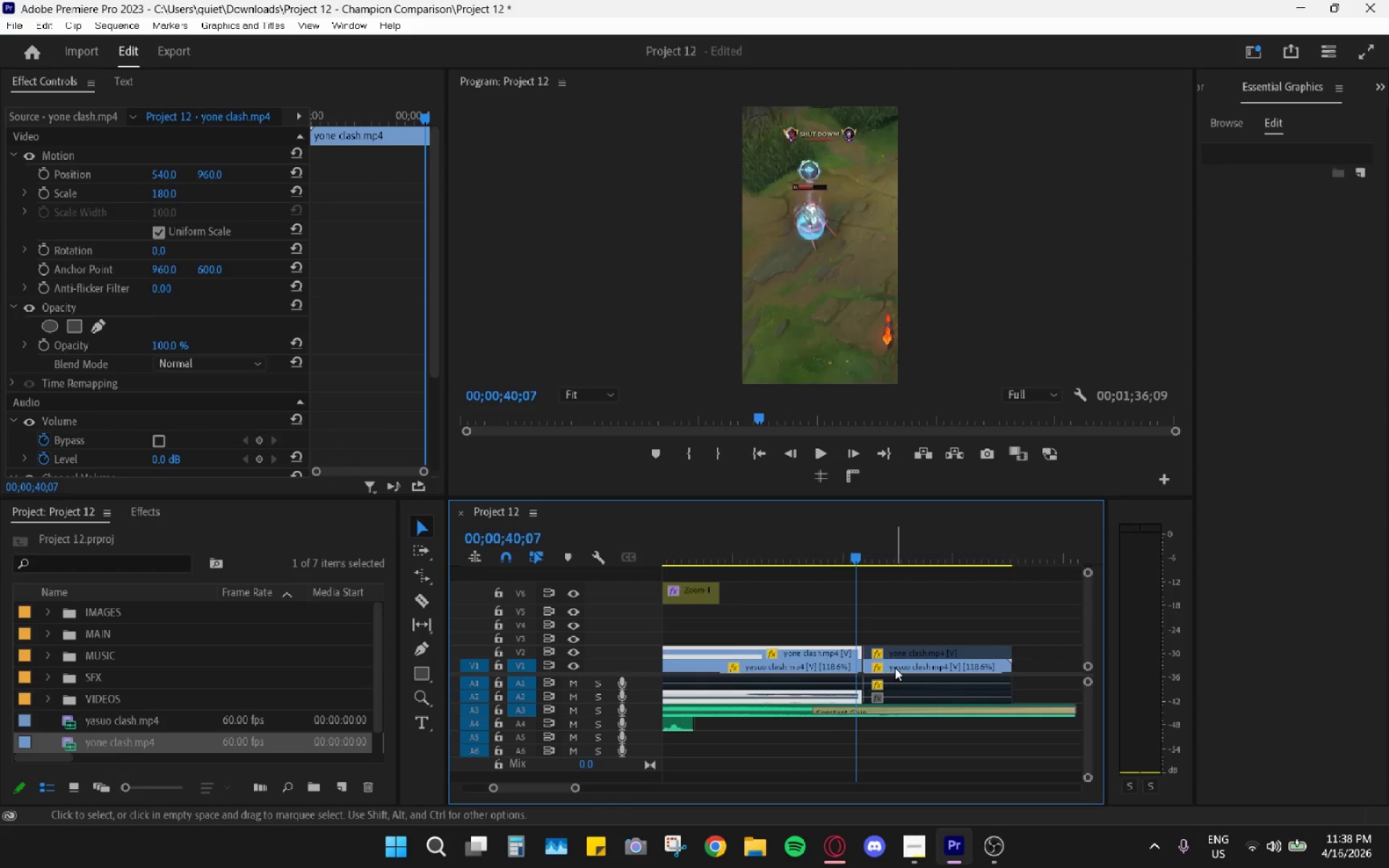 
double_click([895, 667])
 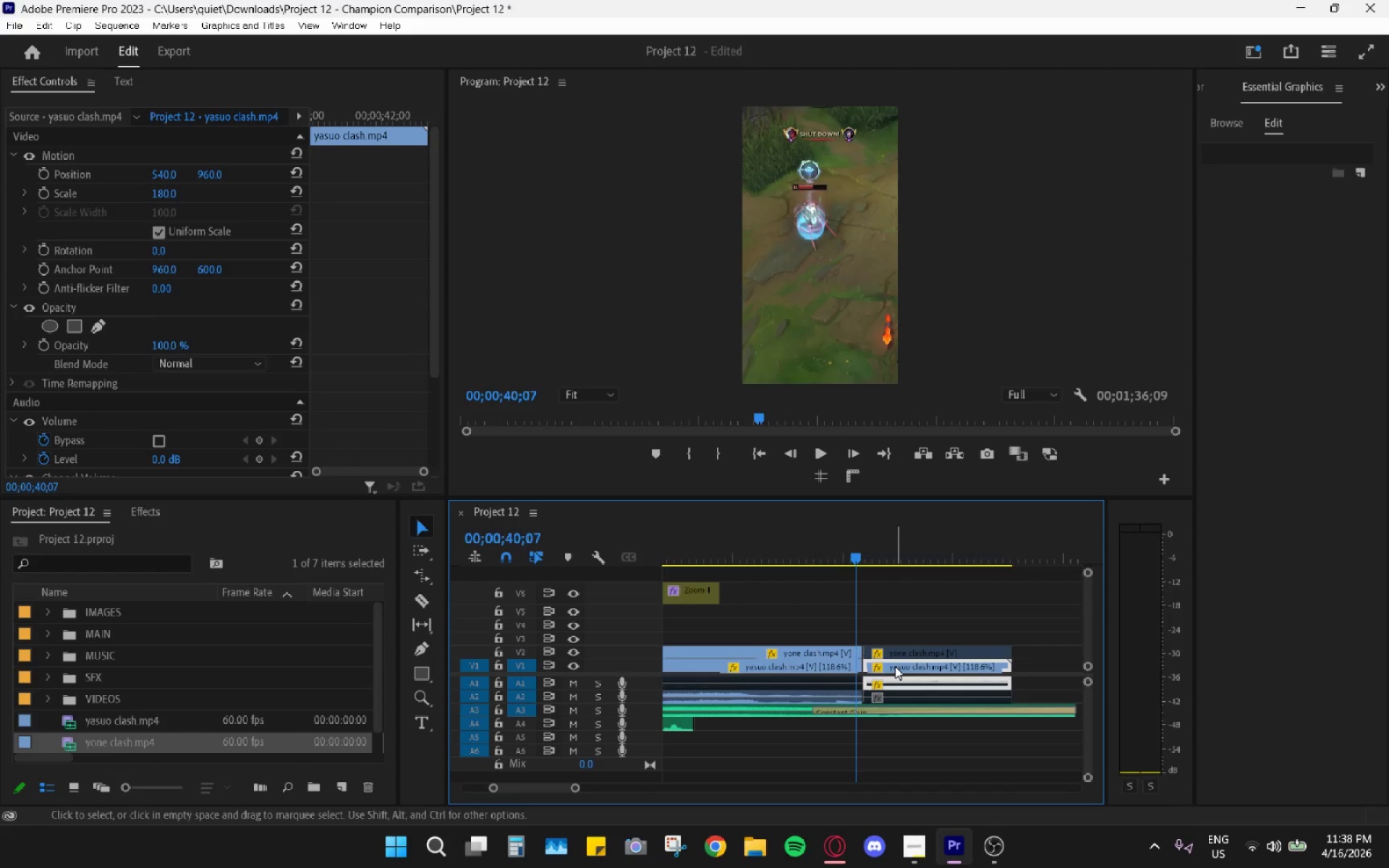 
key(Shift+E)
 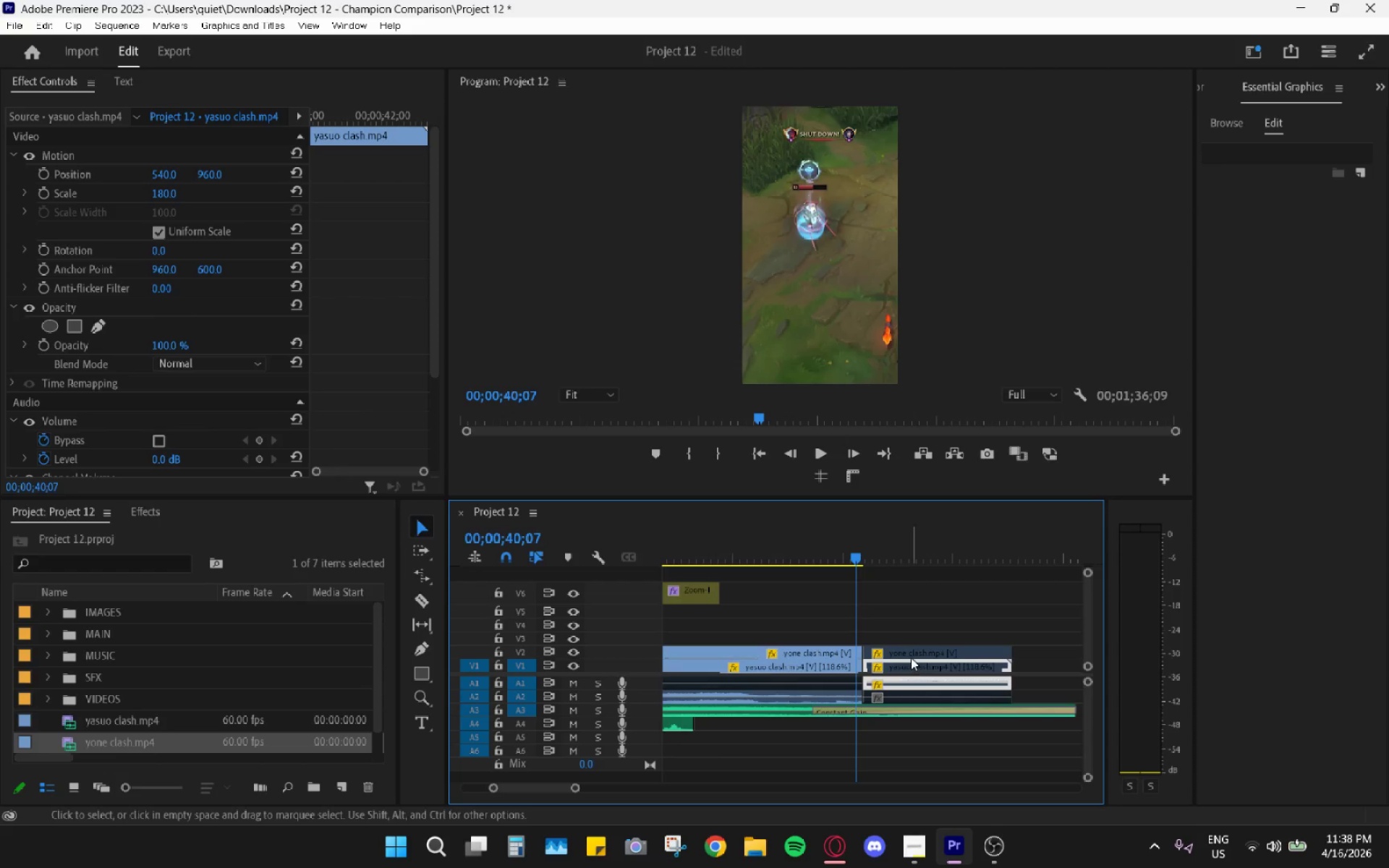 
hold_key(key=AltLeft, duration=0.69)
scroll: coordinate [904, 659], scroll_direction: down, amount: 10.0
 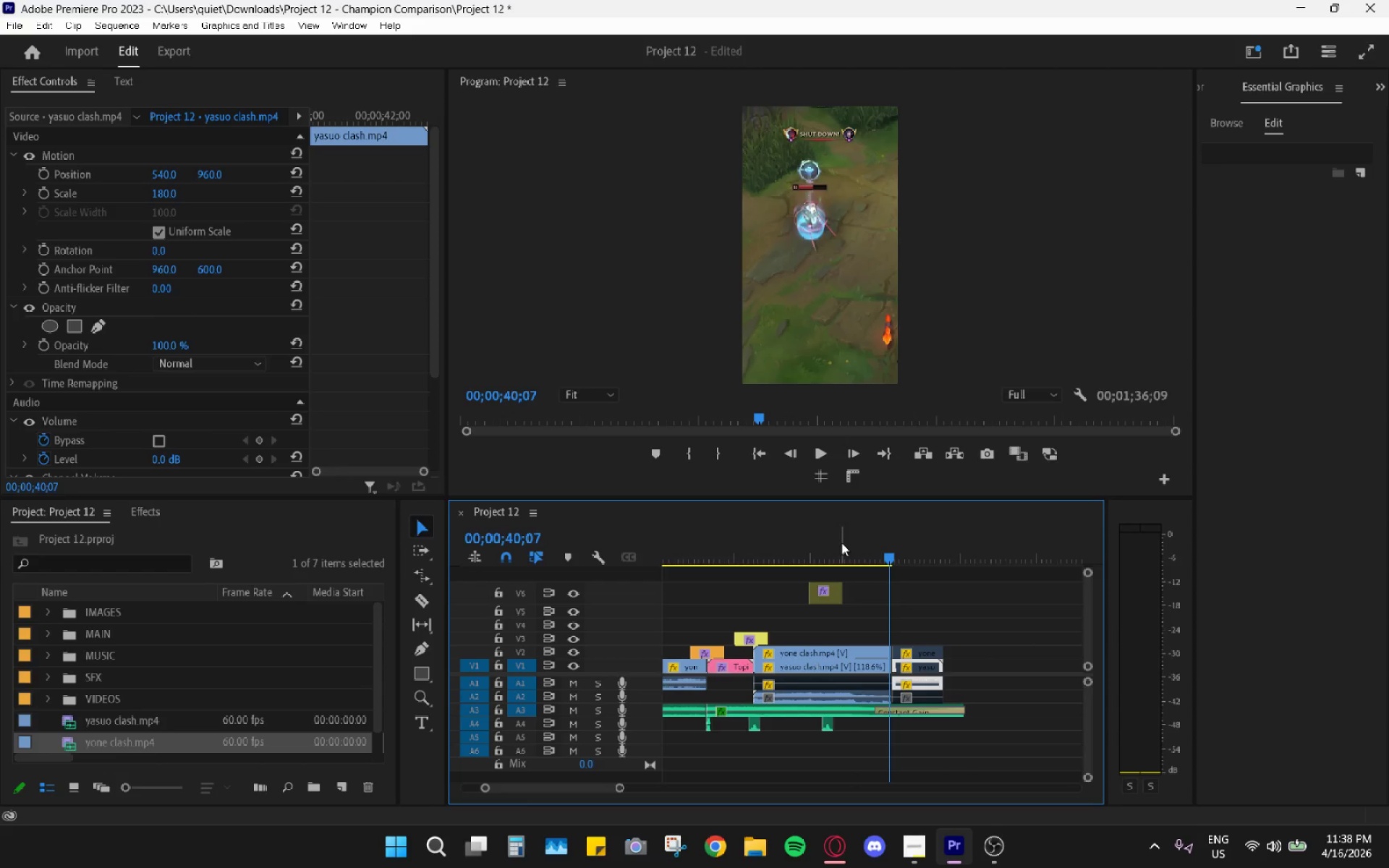 
left_click_drag(start_coordinate=[798, 525], to_coordinate=[760, 520])
 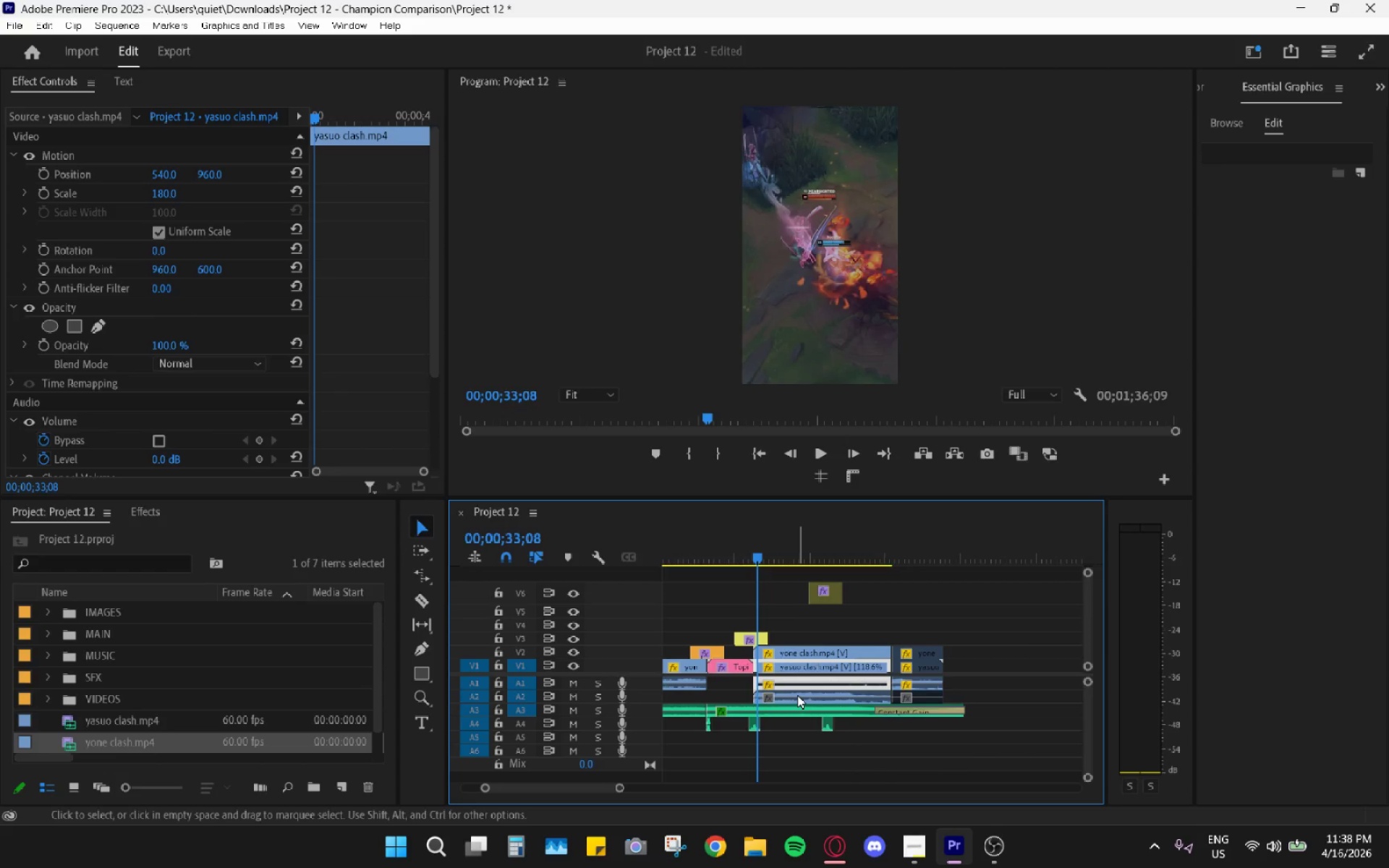 
hold_key(key=AltLeft, duration=0.47)
left_click([797, 694])
 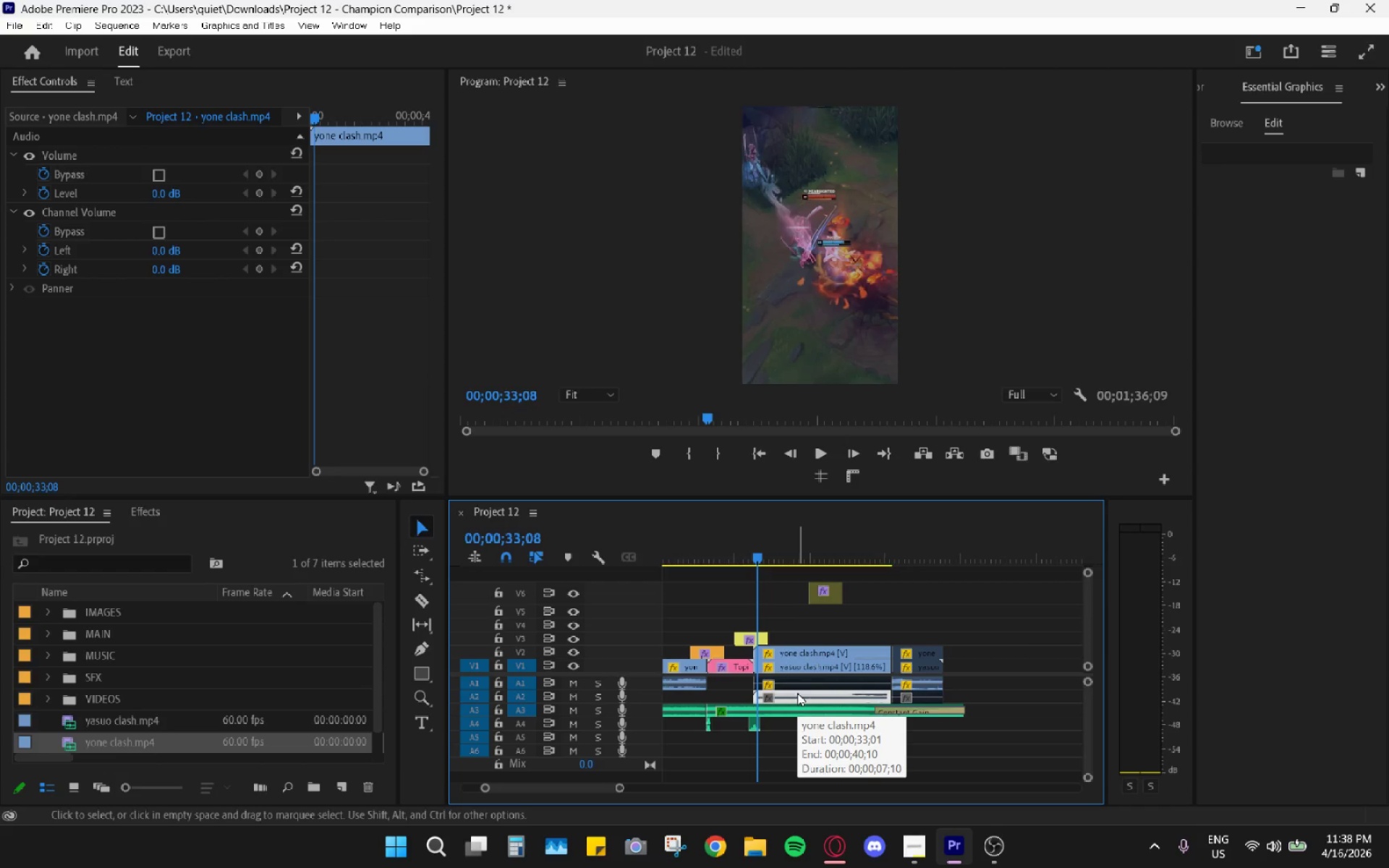 
key(Shift+E)
 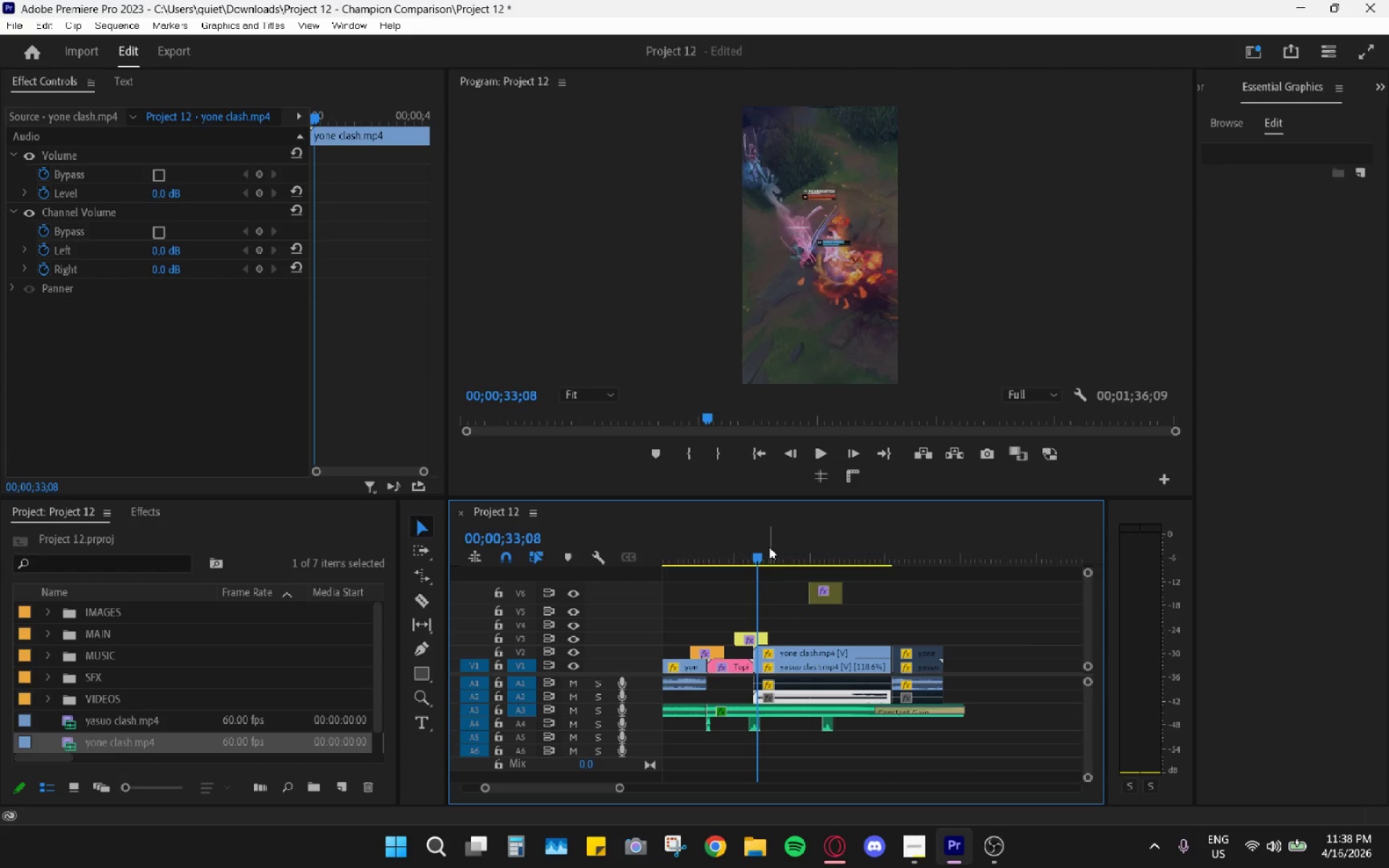 
left_click_drag(start_coordinate=[766, 542], to_coordinate=[756, 540])
 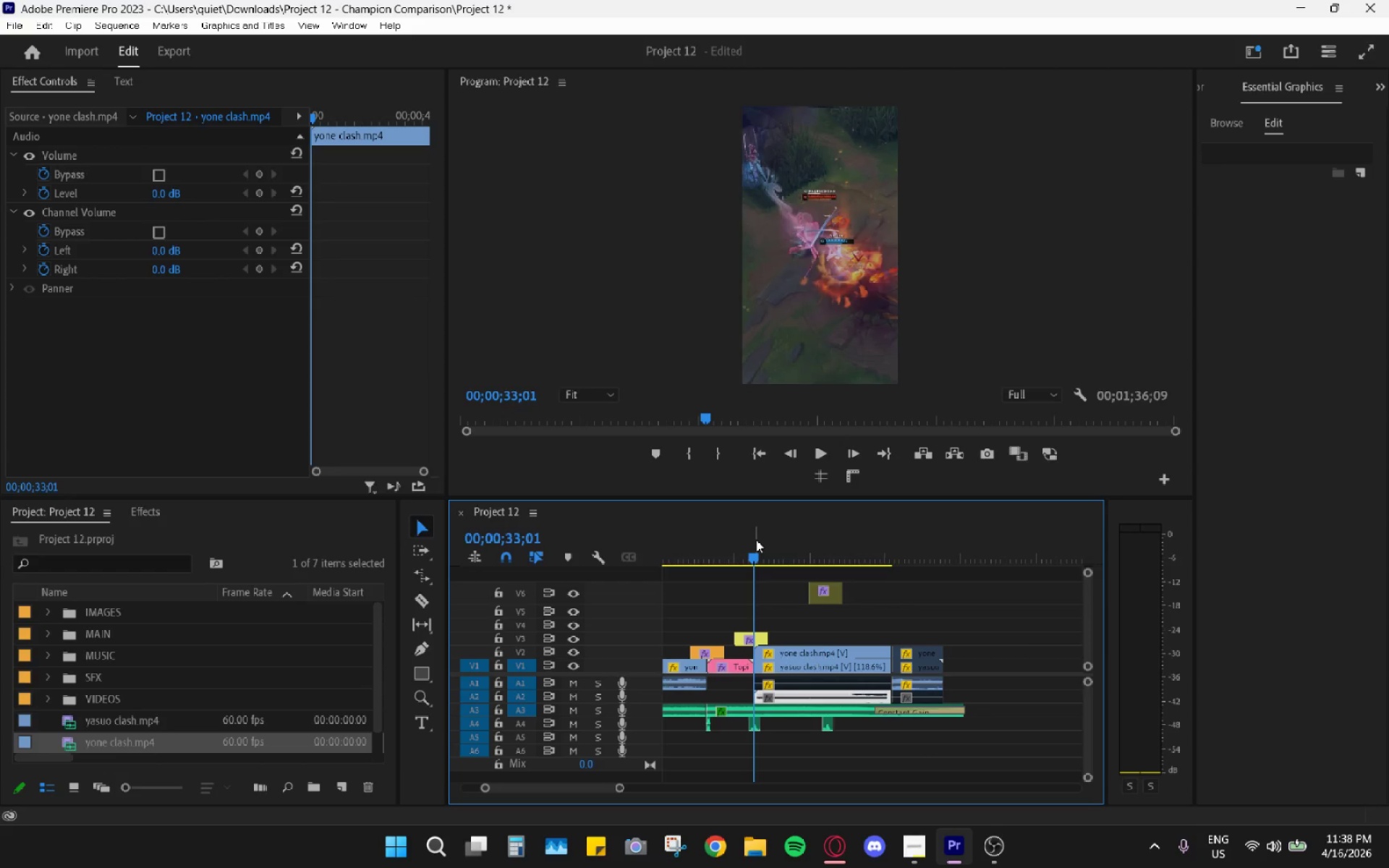 
key(Space)
 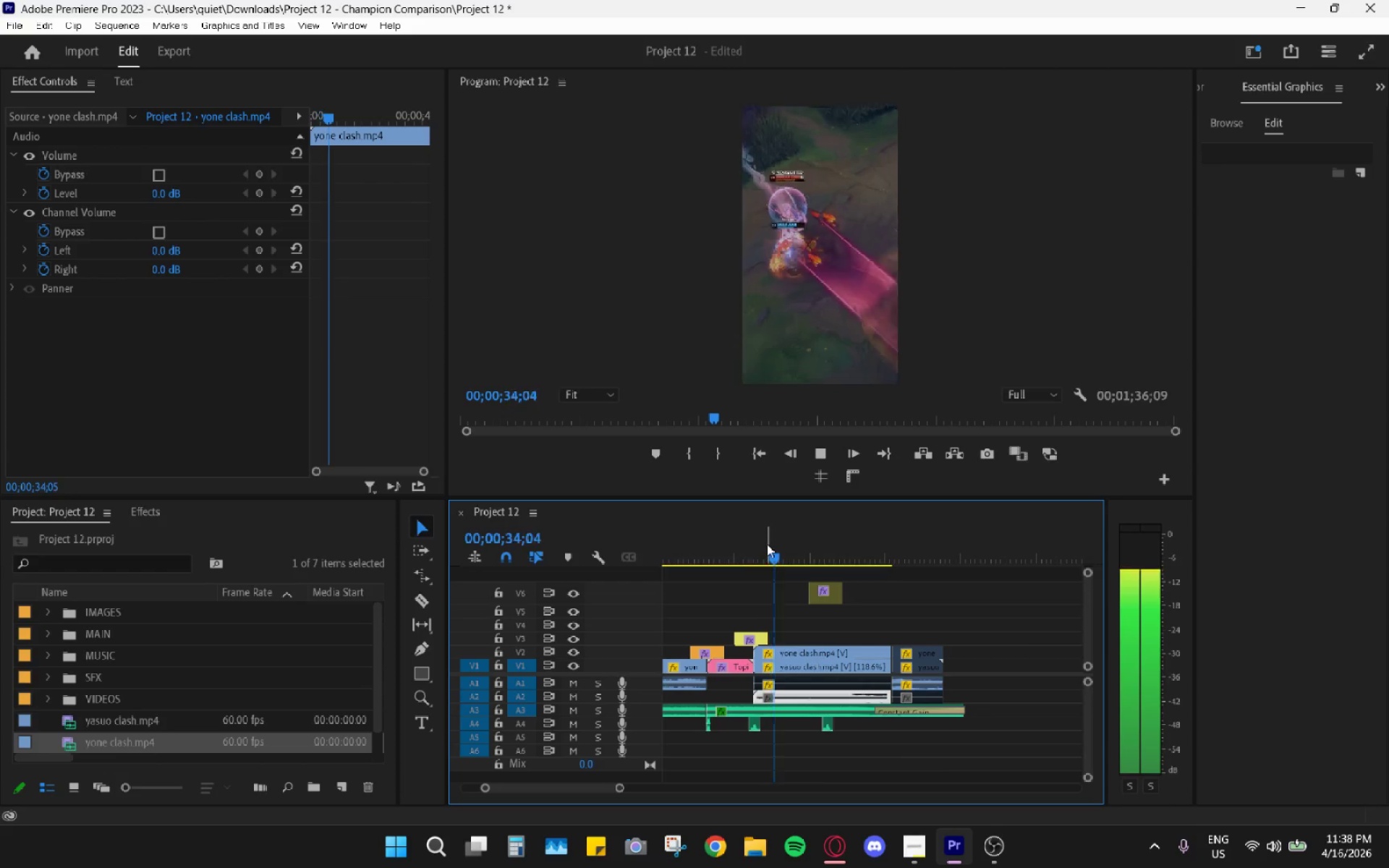 
key(Space)
 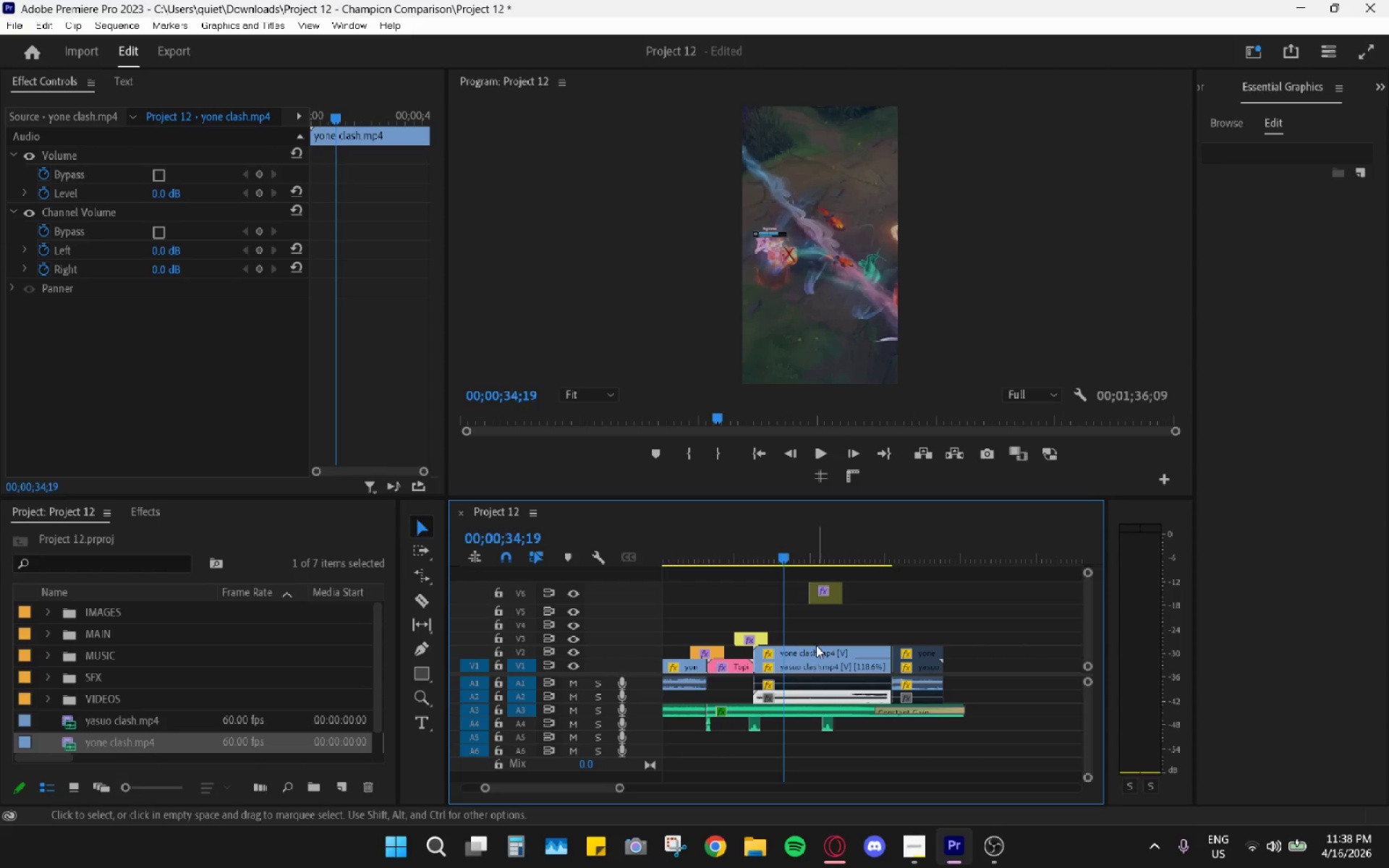 
left_click([819, 650])
 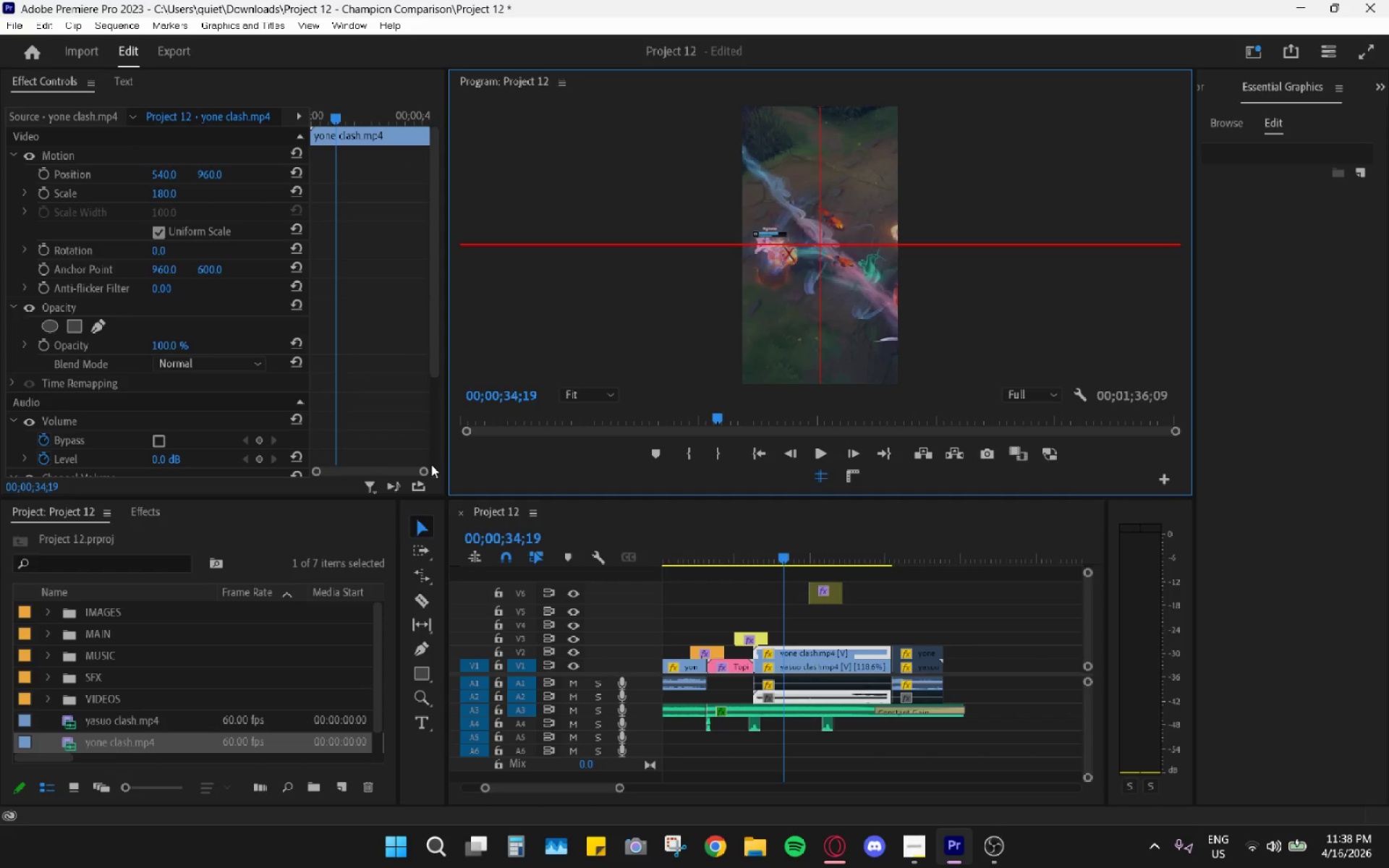 
wait(9.39)
 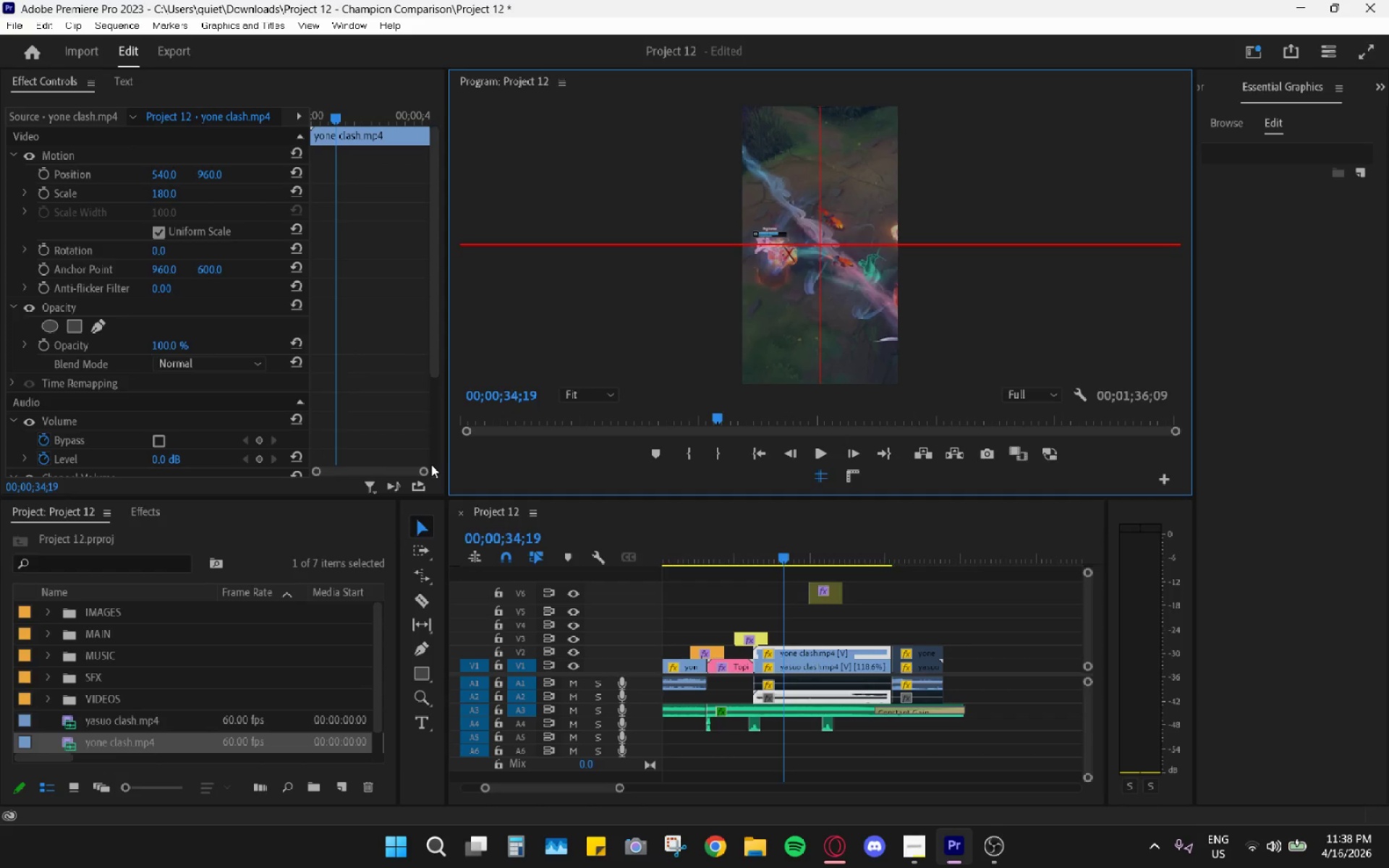 
left_click_drag(start_coordinate=[216, 176], to_coordinate=[124, 210])
 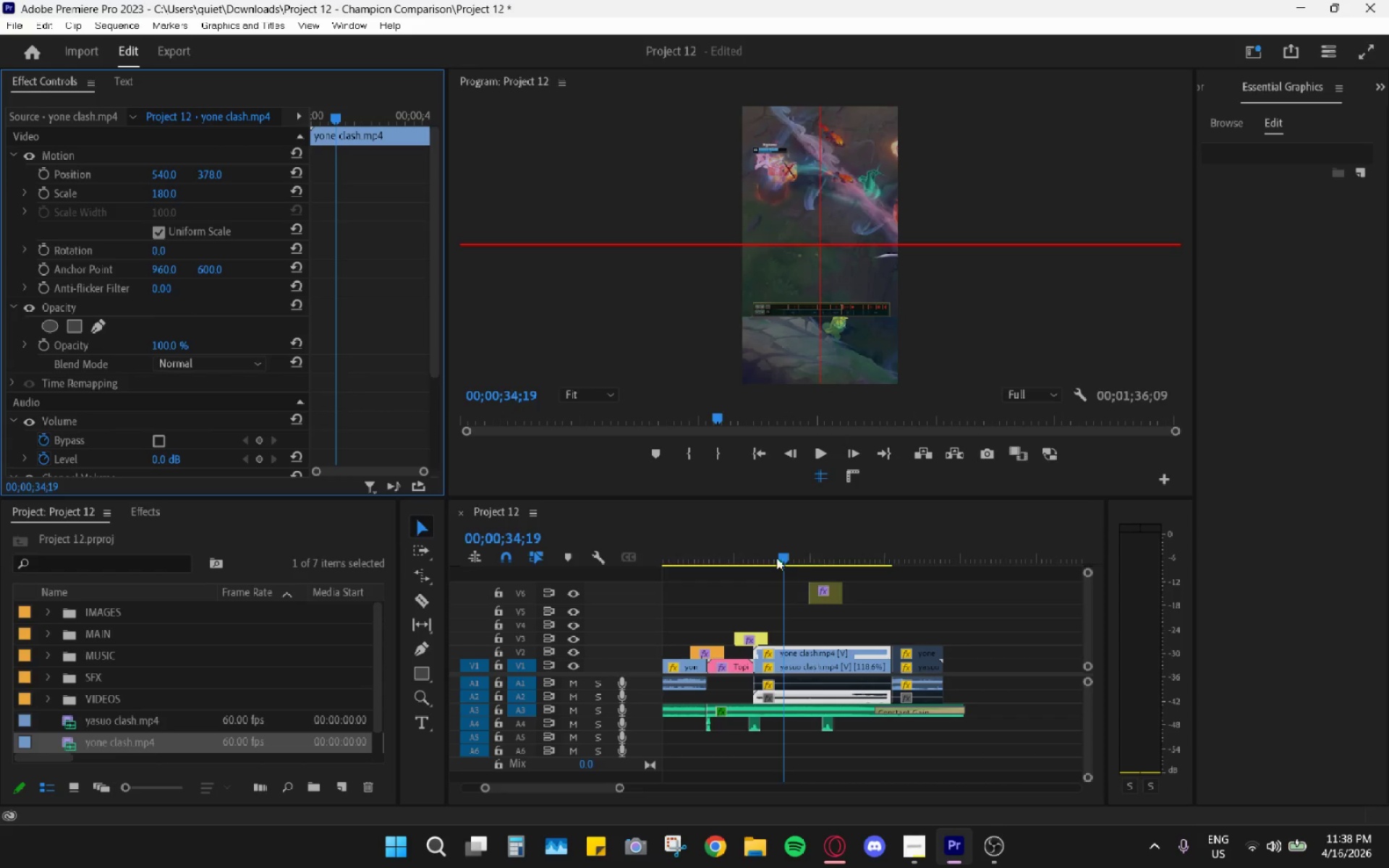 
left_click_drag(start_coordinate=[758, 552], to_coordinate=[750, 548])
 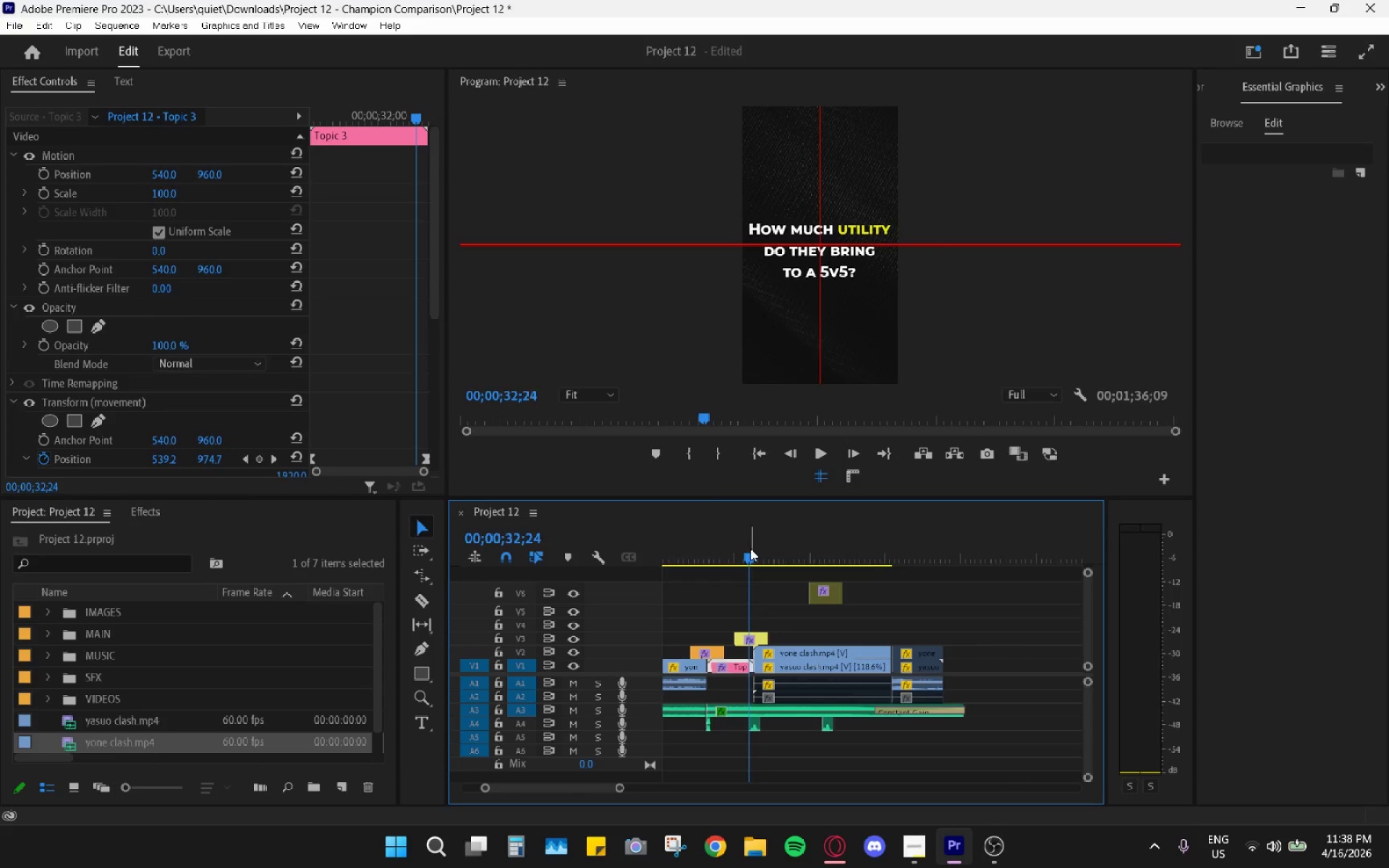 
key(Space)
 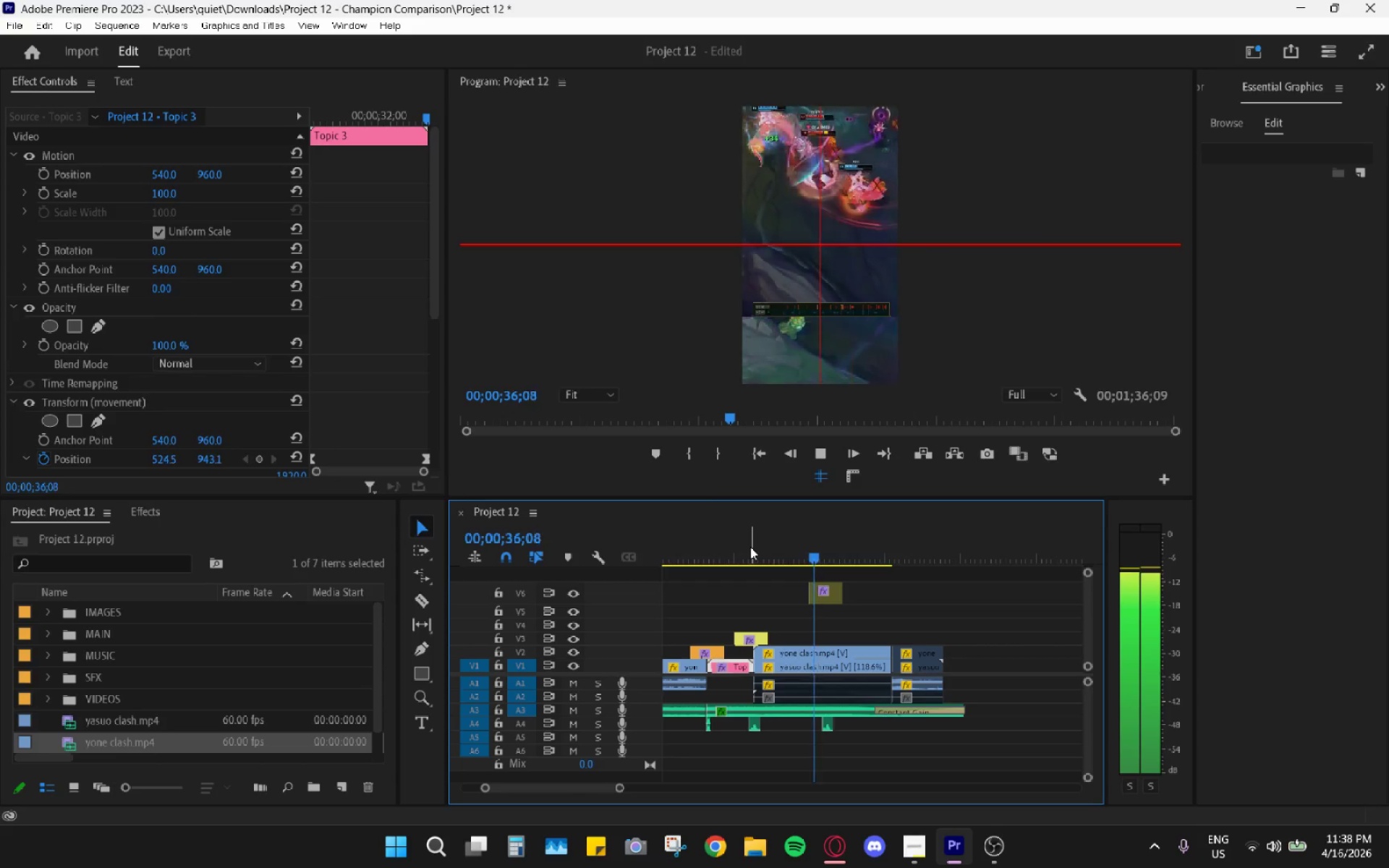 
key(Space)
 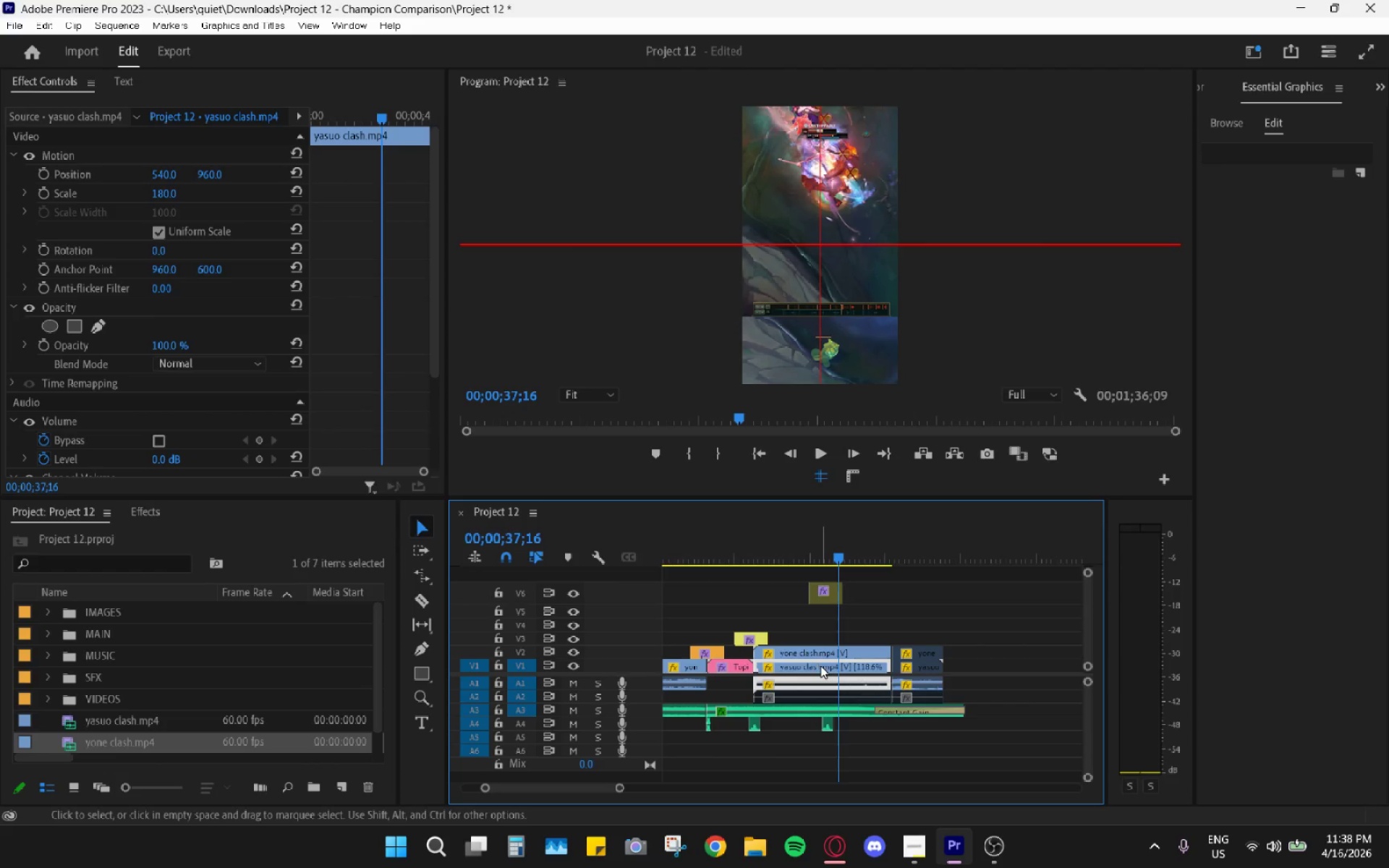 
left_click([829, 651])
 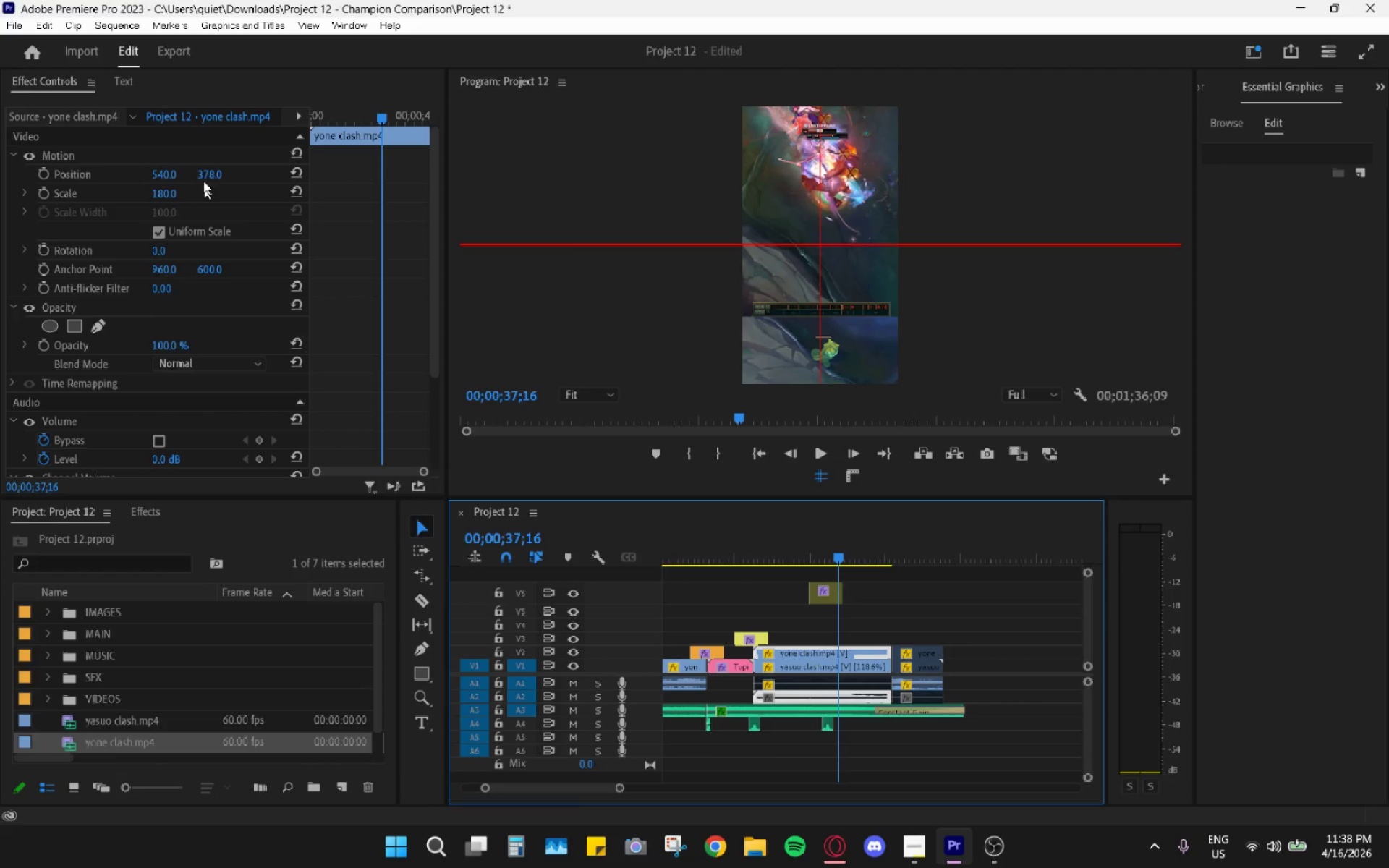 
left_click_drag(start_coordinate=[203, 176], to_coordinate=[380, 176])
 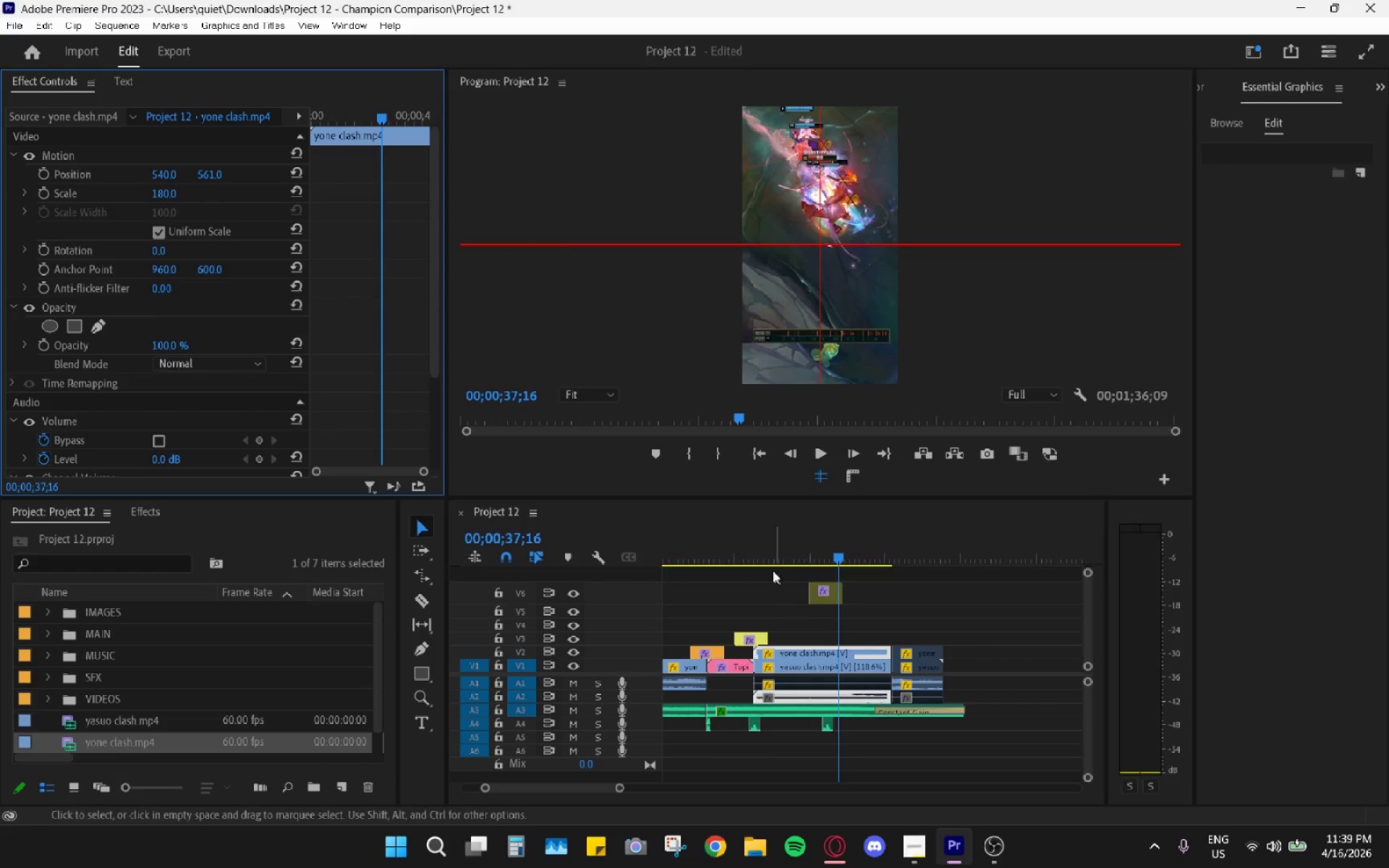 
left_click_drag(start_coordinate=[755, 550], to_coordinate=[750, 548])
 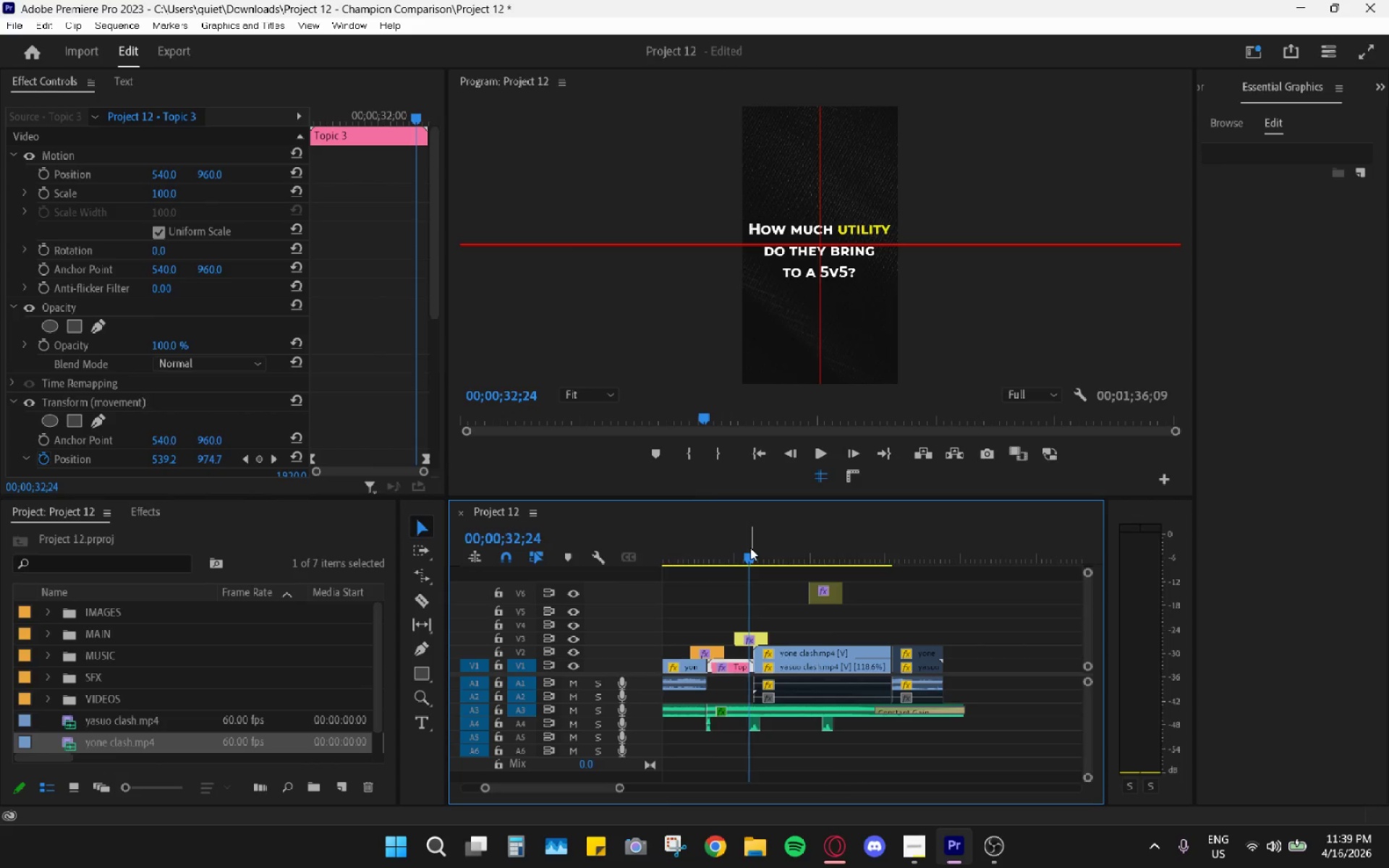 
key(Space)
 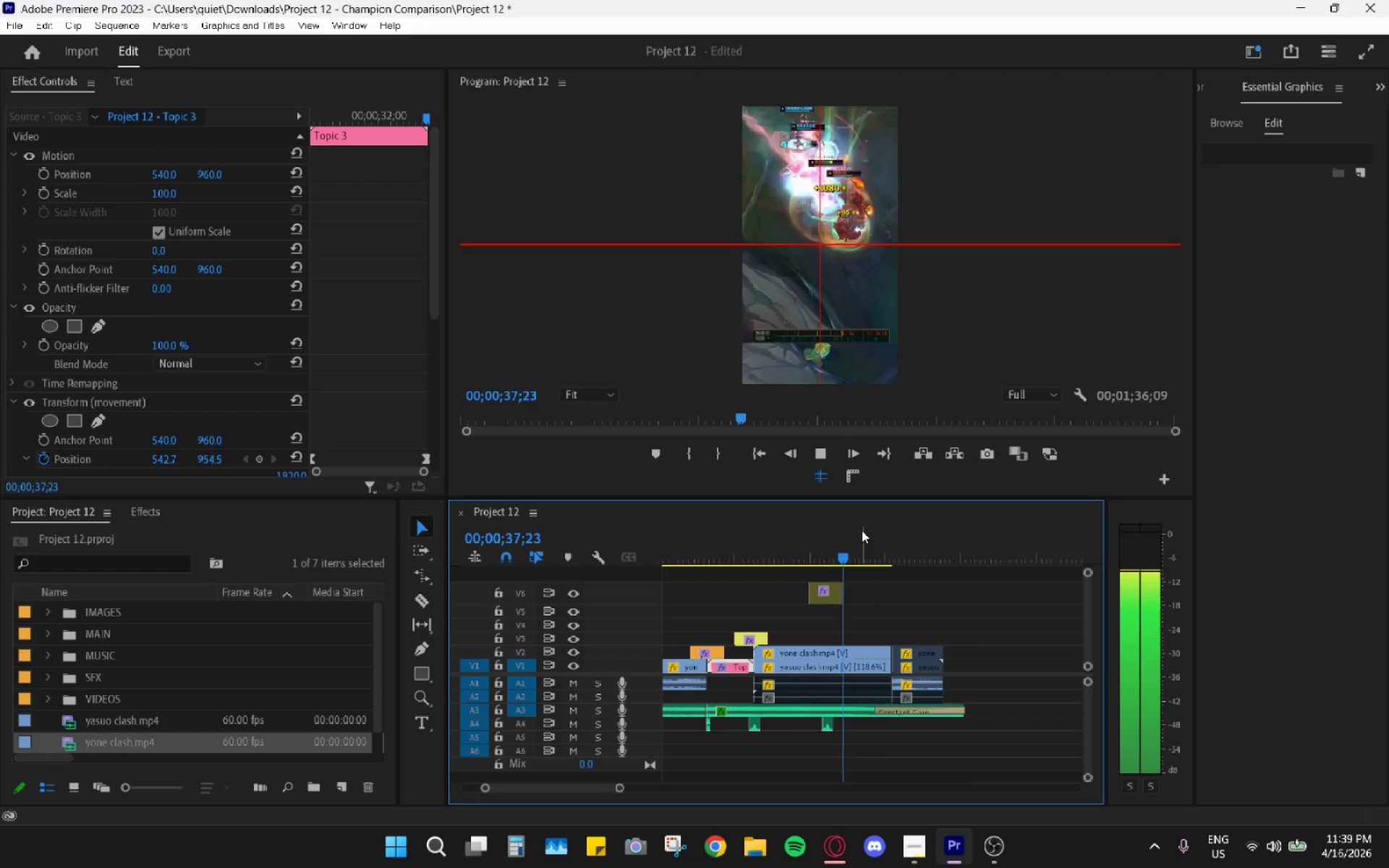 
wait(6.78)
 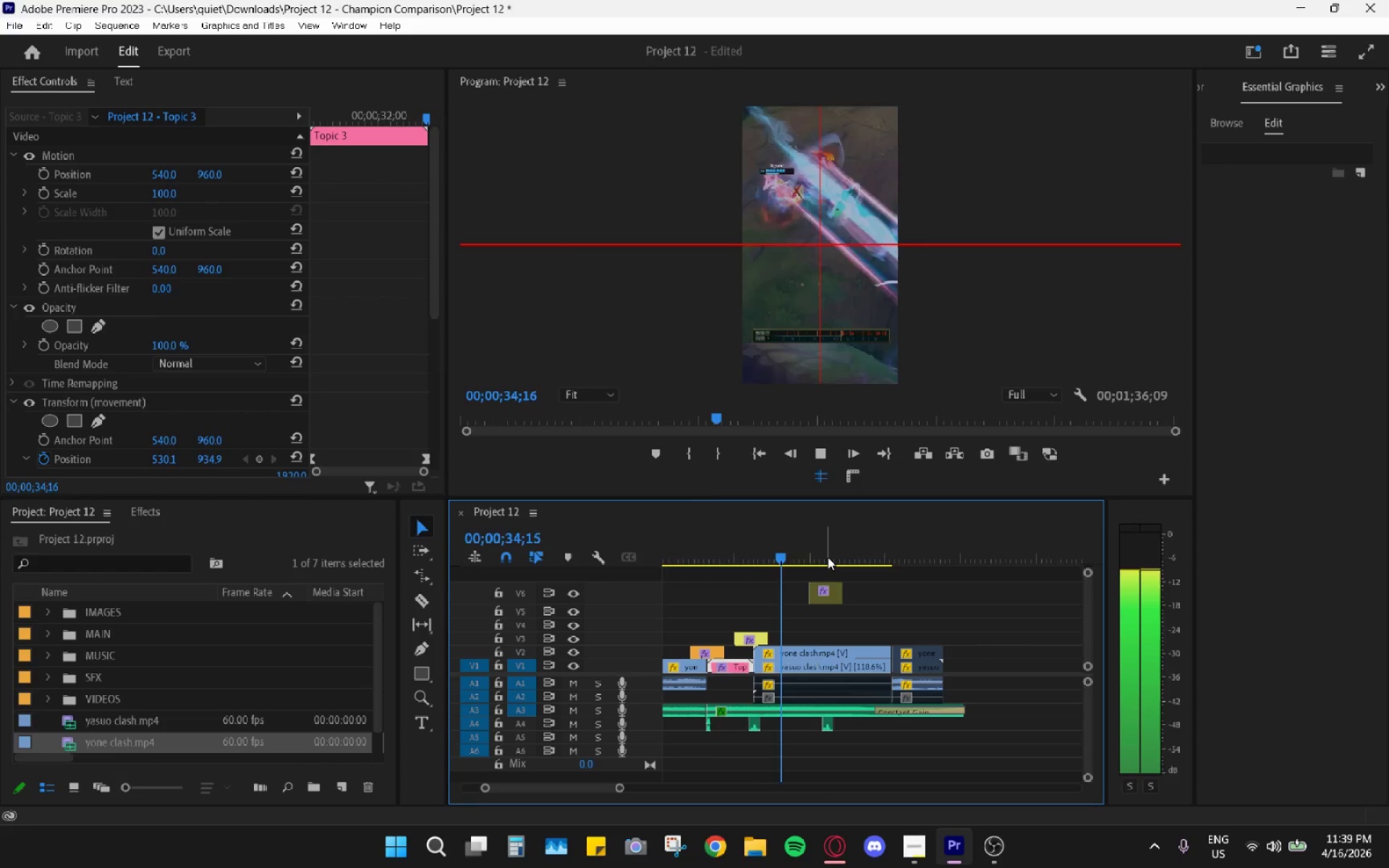 
key(Space)
 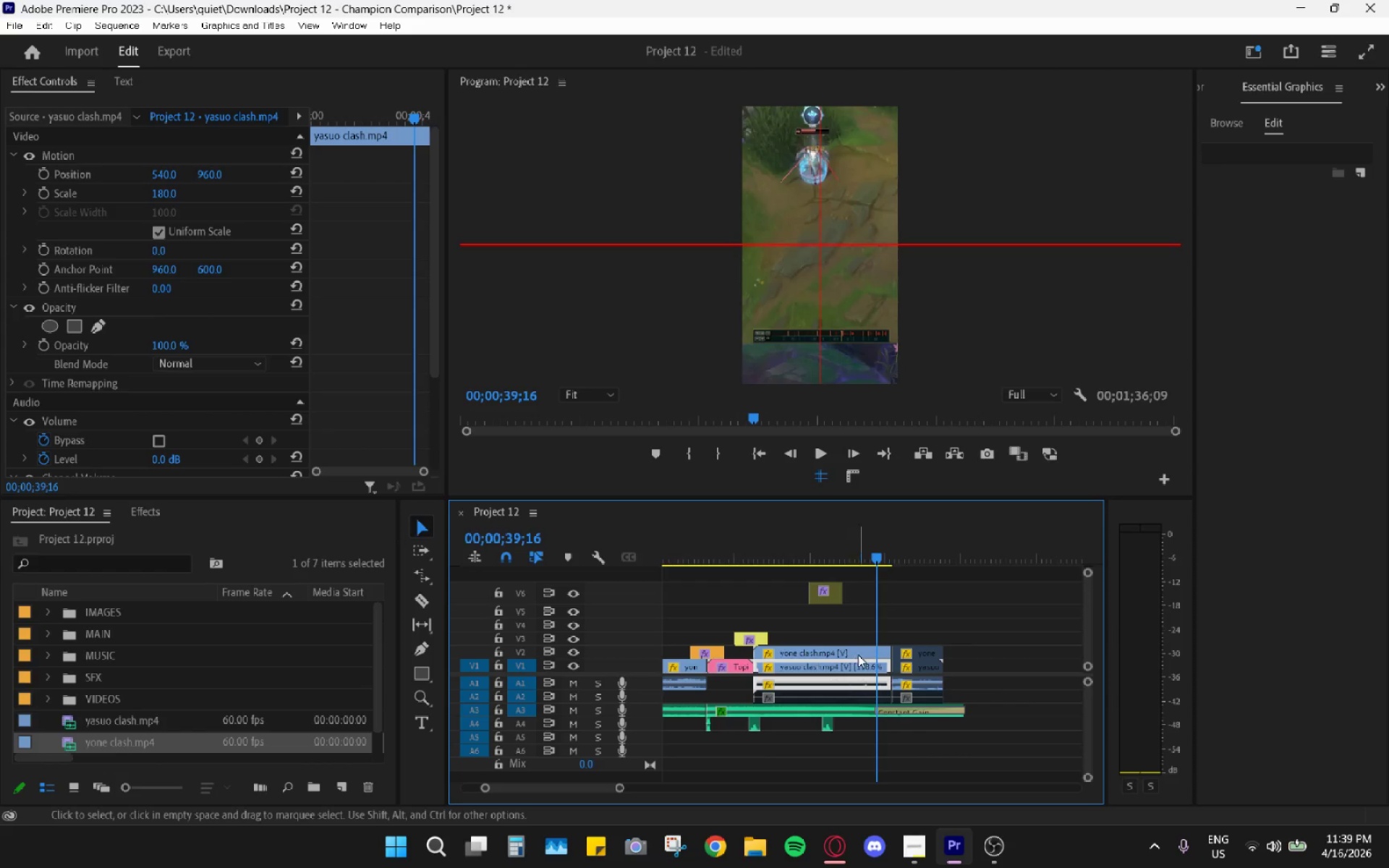 
left_click([859, 653])
 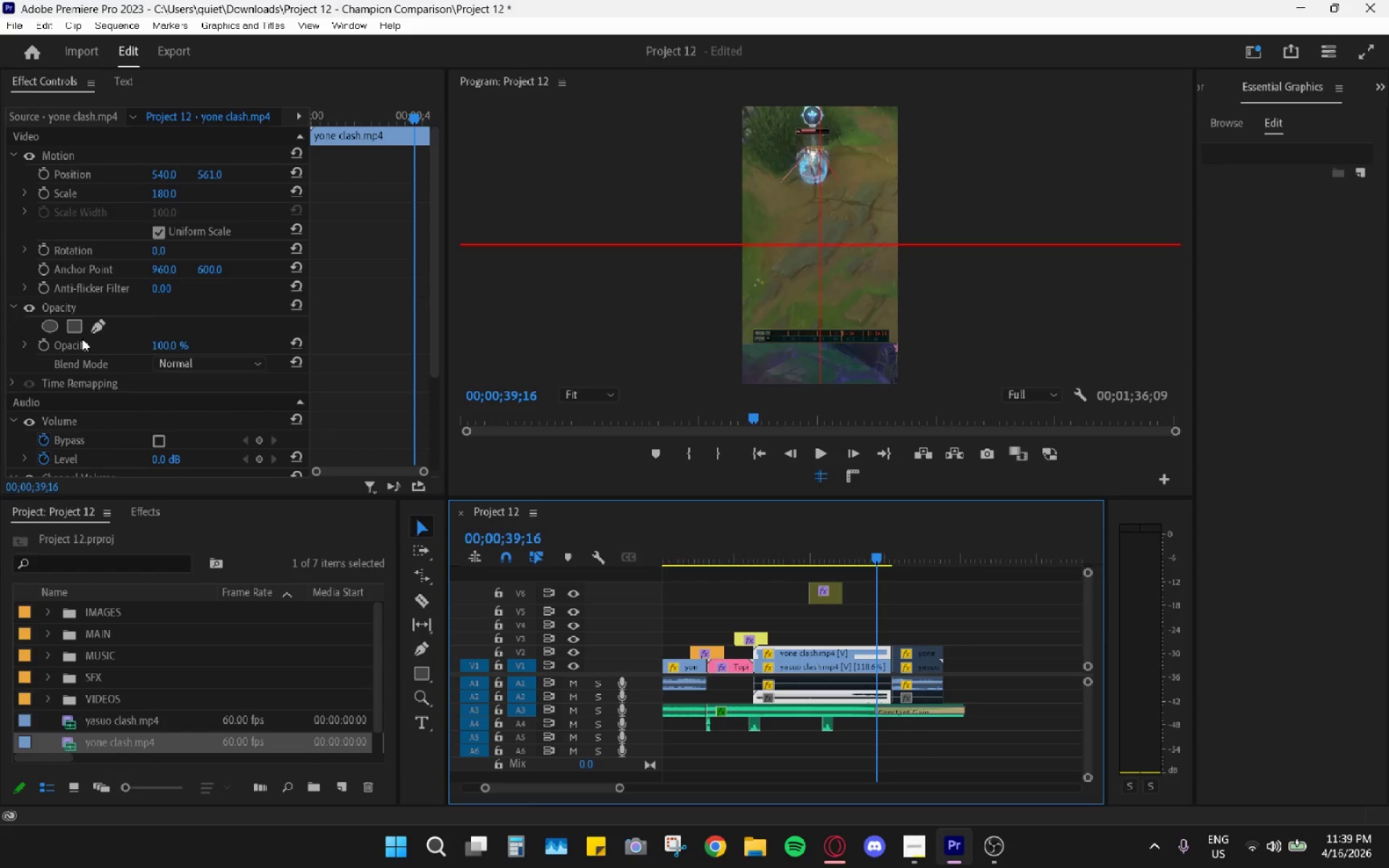 
left_click([72, 333])
 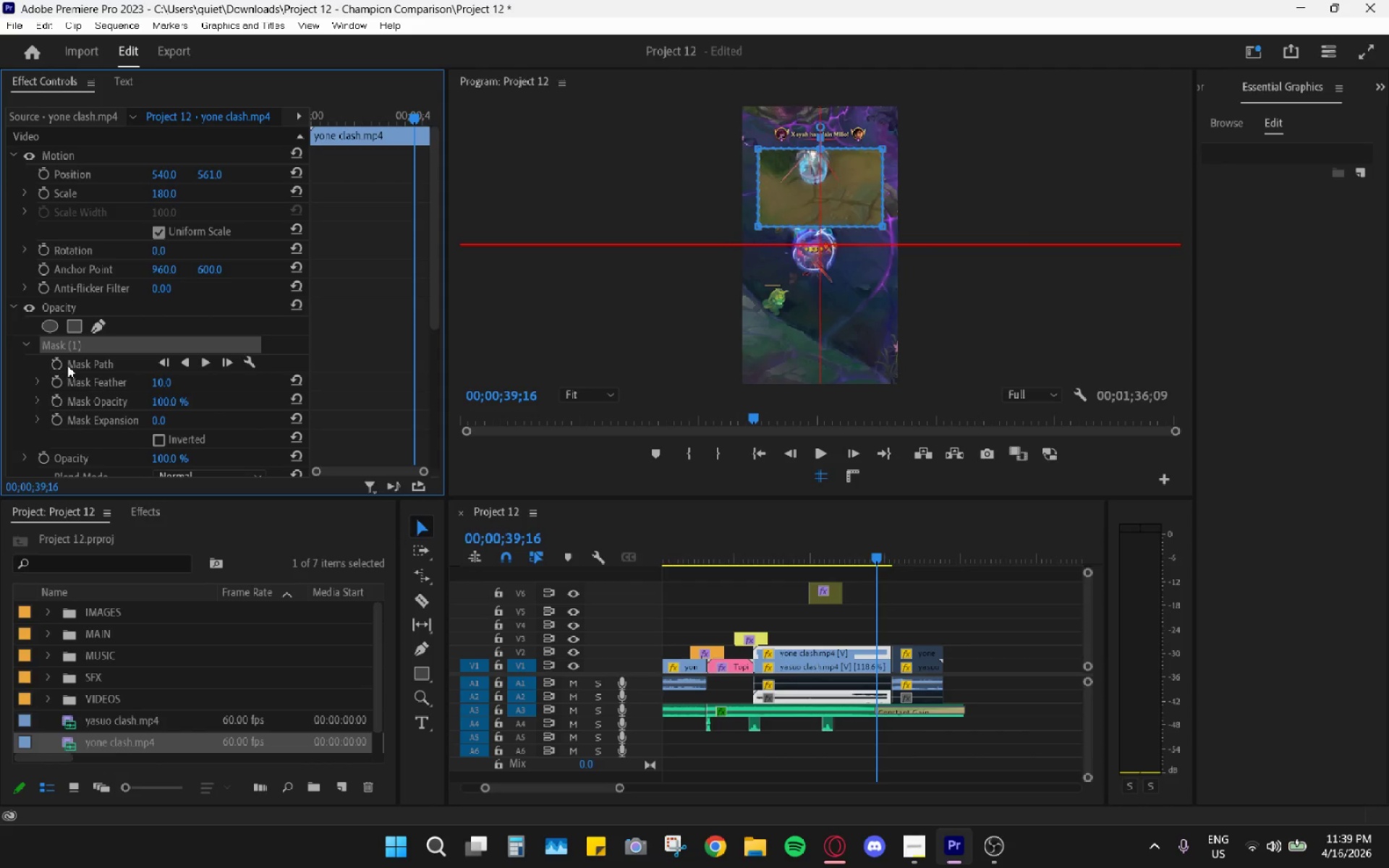 
left_click_drag(start_coordinate=[161, 382], to_coordinate=[15, 385])
 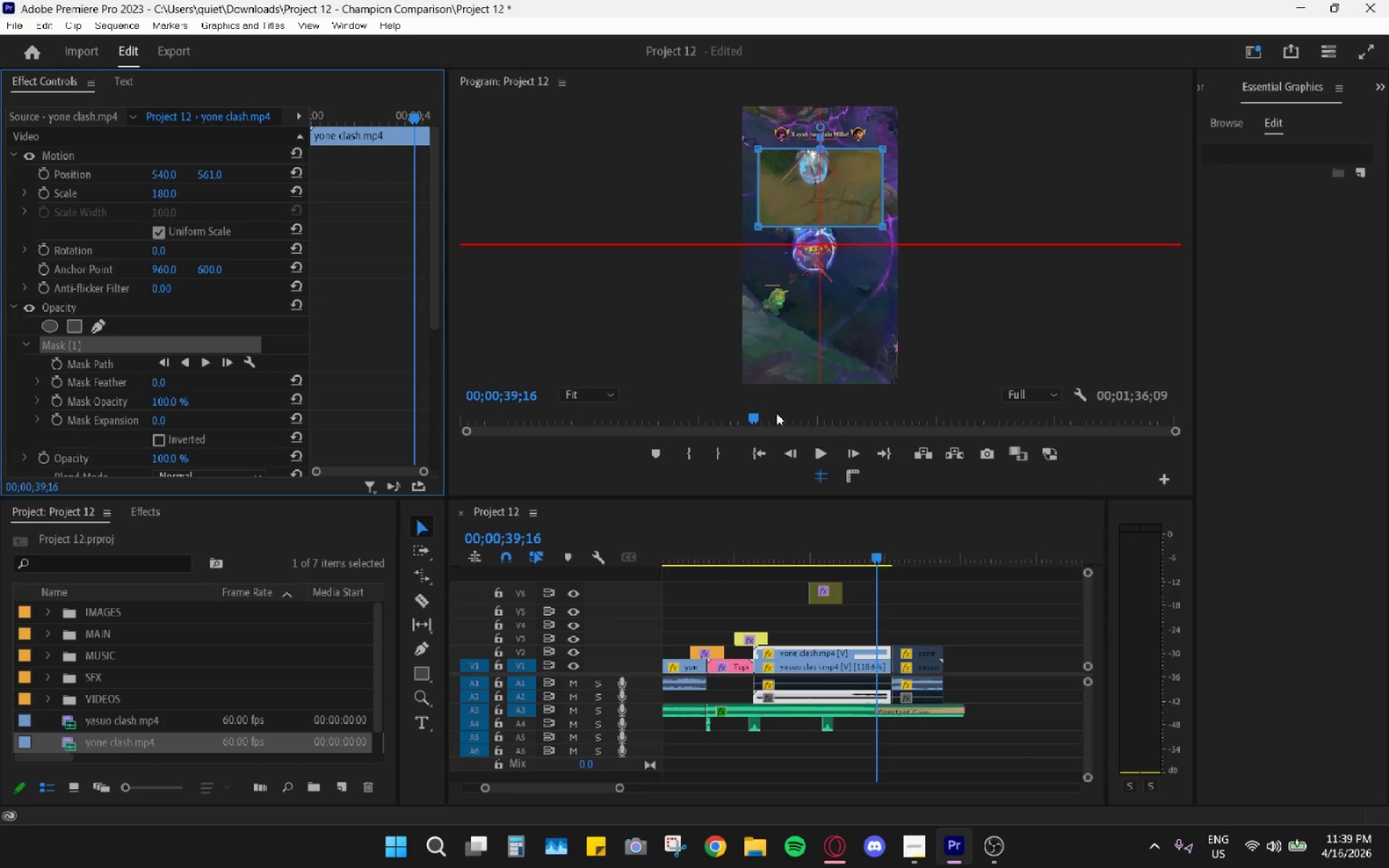 
left_click_drag(start_coordinate=[565, 395], to_coordinate=[569, 396])
 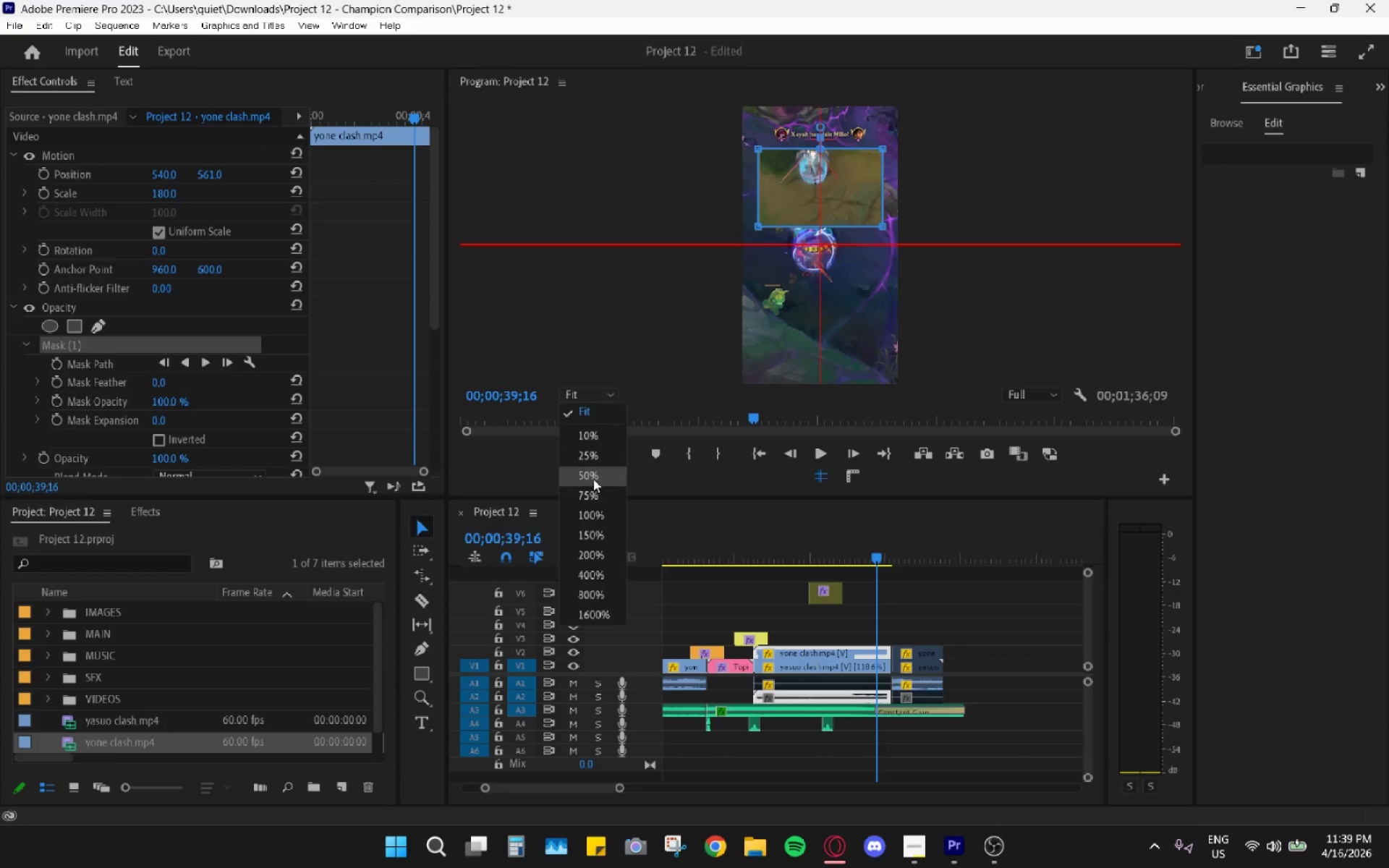 
left_click_drag(start_coordinate=[1172, 276], to_coordinate=[1173, 230])
 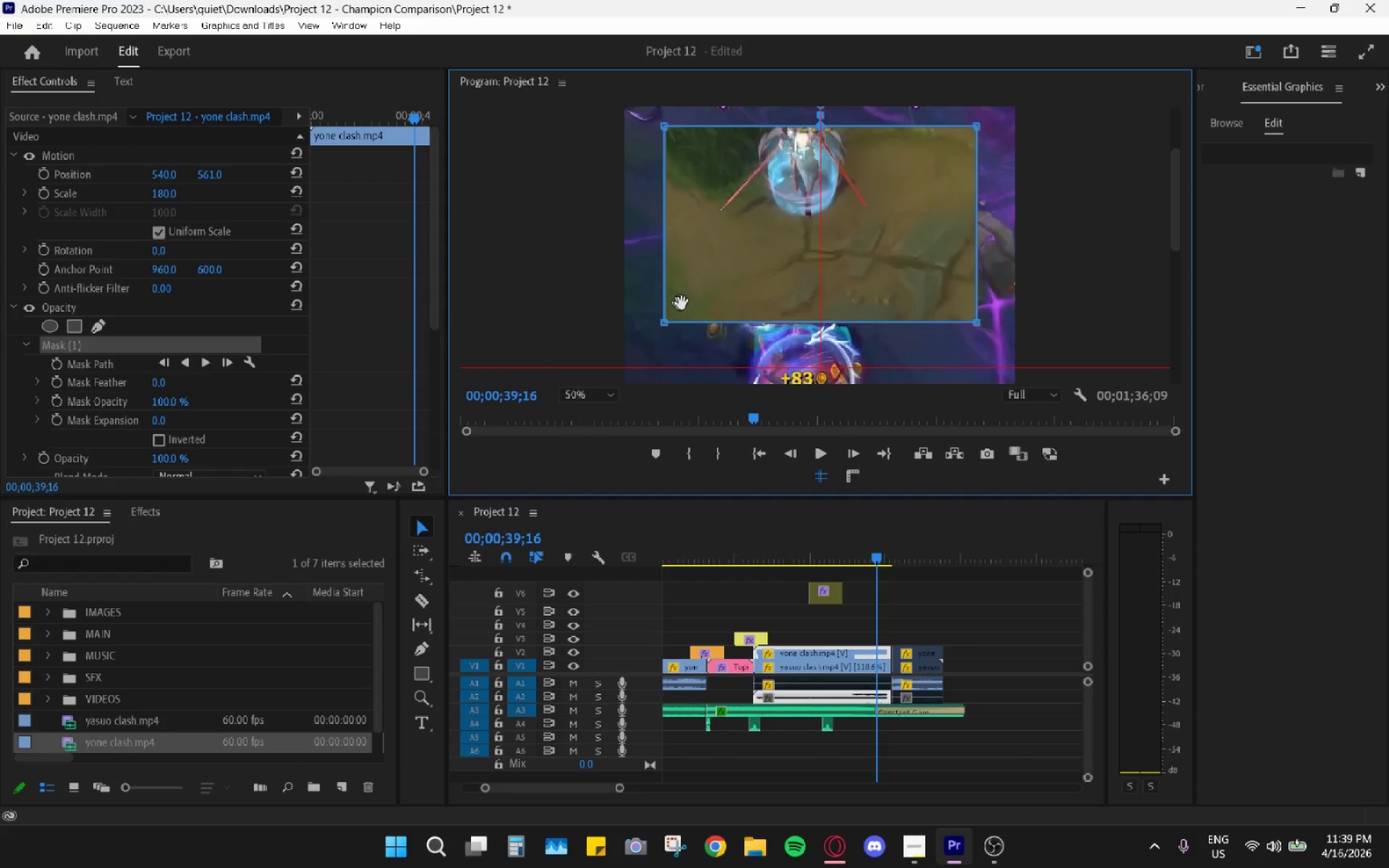 
left_click_drag(start_coordinate=[719, 250], to_coordinate=[669, 294])
 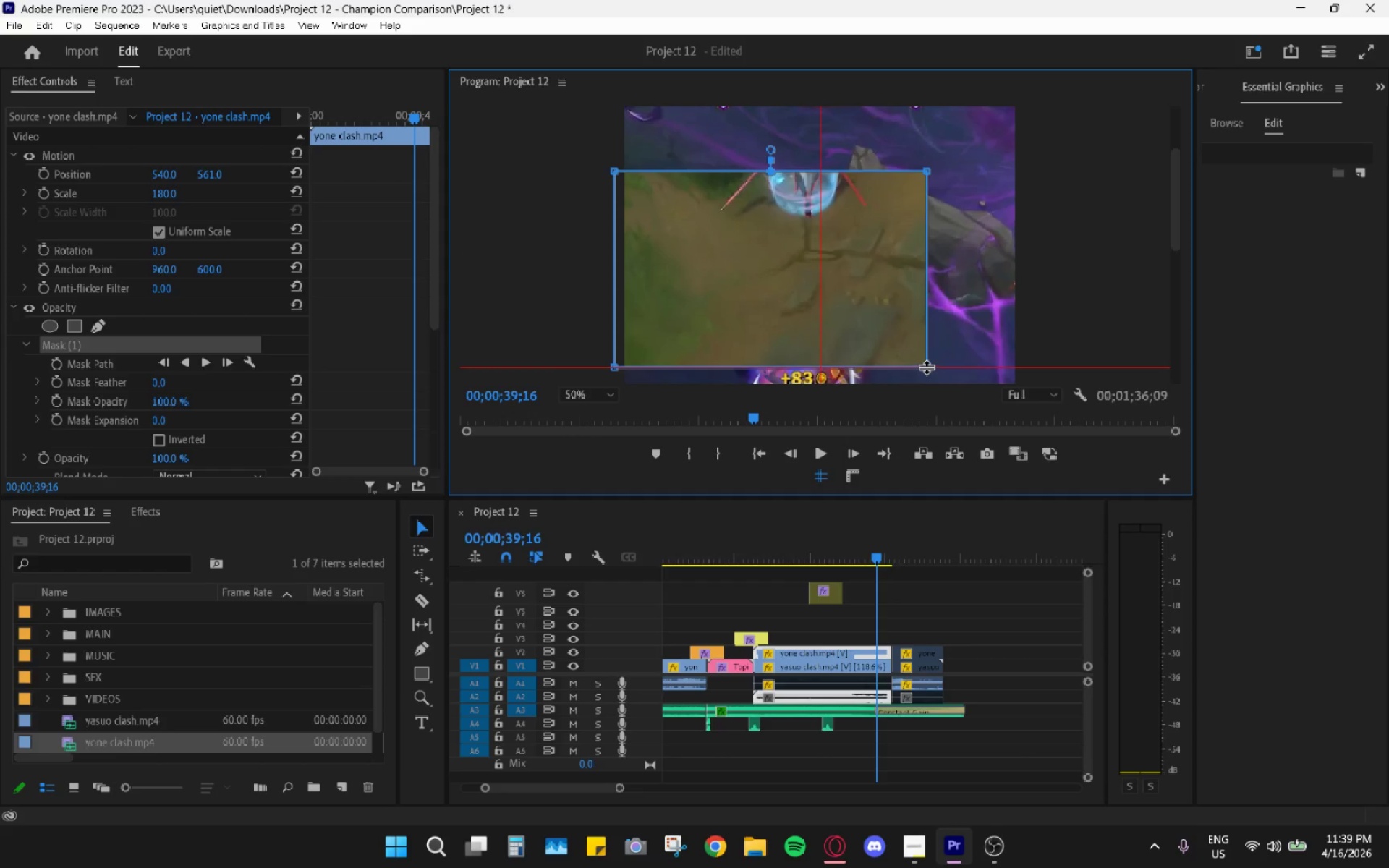 
left_click_drag(start_coordinate=[930, 366], to_coordinate=[1023, 367])
 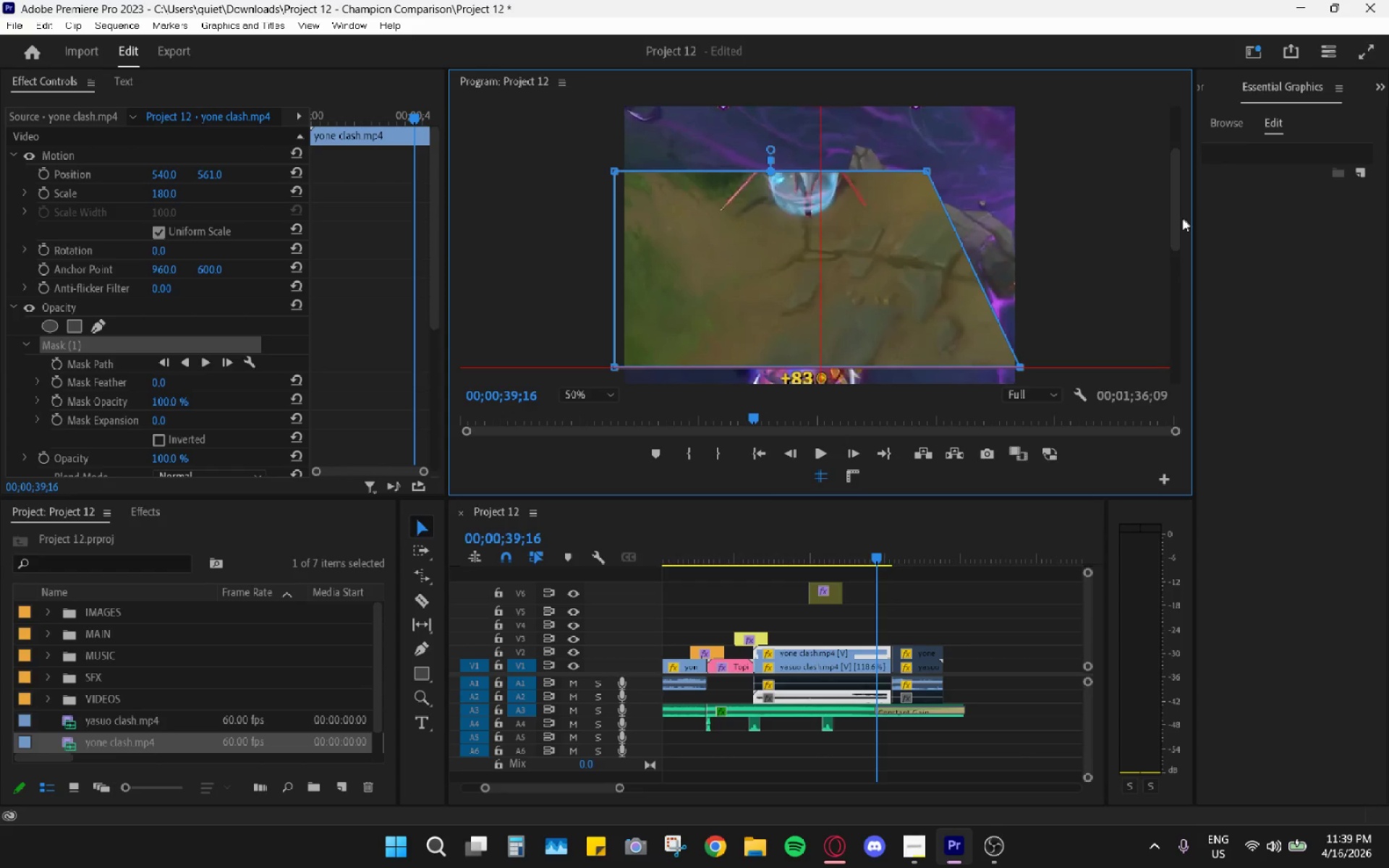 
left_click_drag(start_coordinate=[1176, 223], to_coordinate=[1181, 167])
 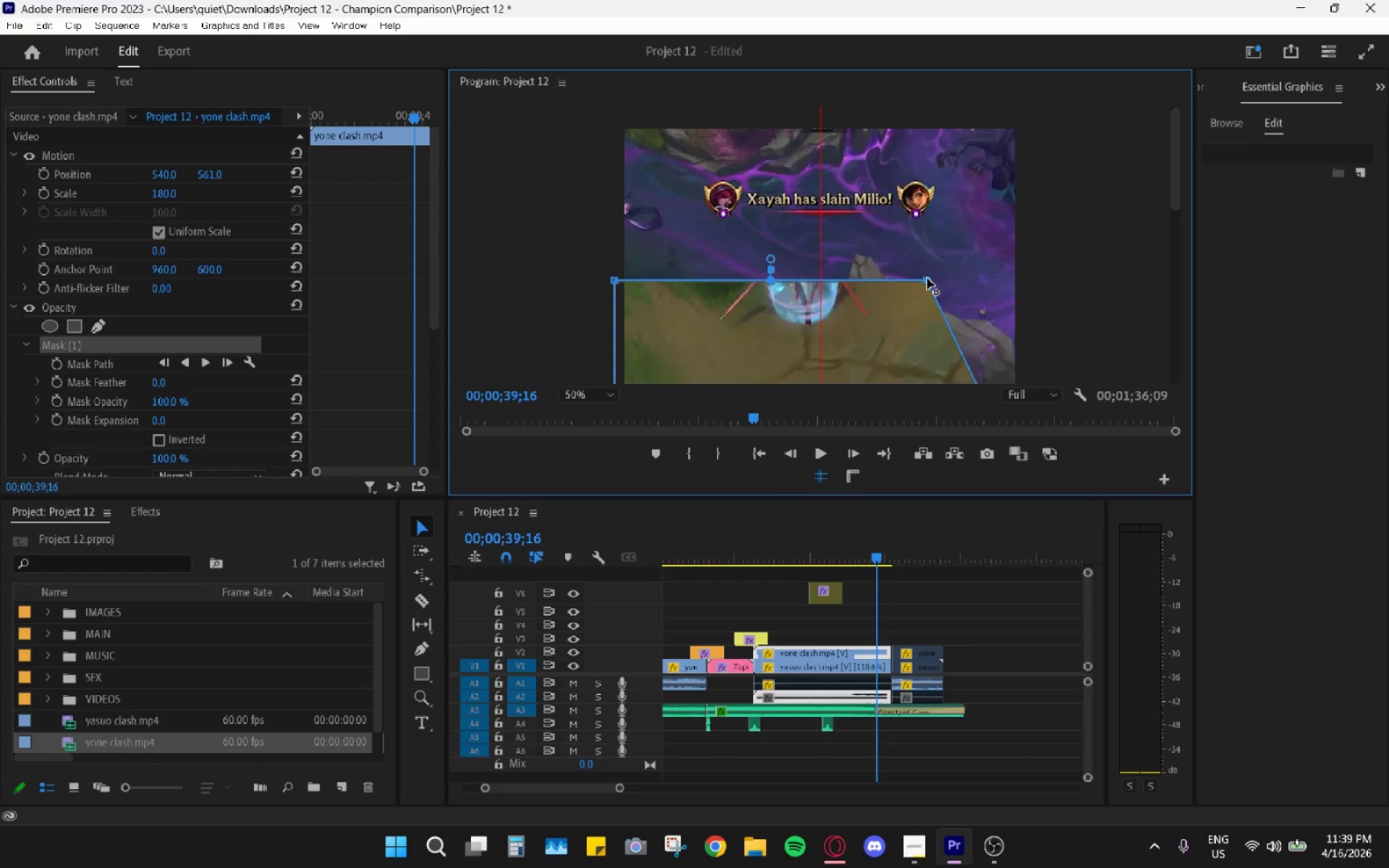 
left_click_drag(start_coordinate=[927, 278], to_coordinate=[1021, 120])
 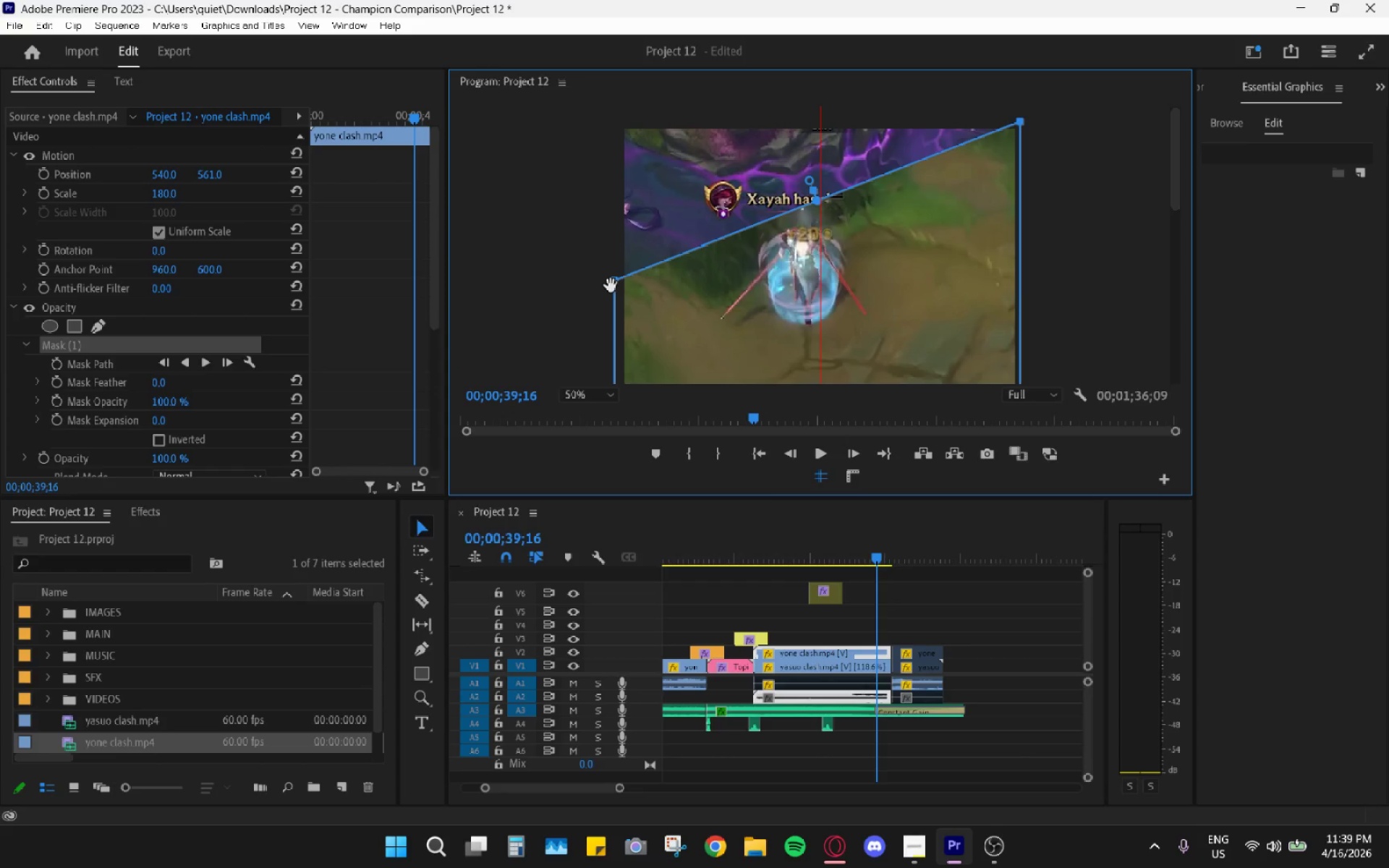 
left_click_drag(start_coordinate=[611, 281], to_coordinate=[615, 122])
 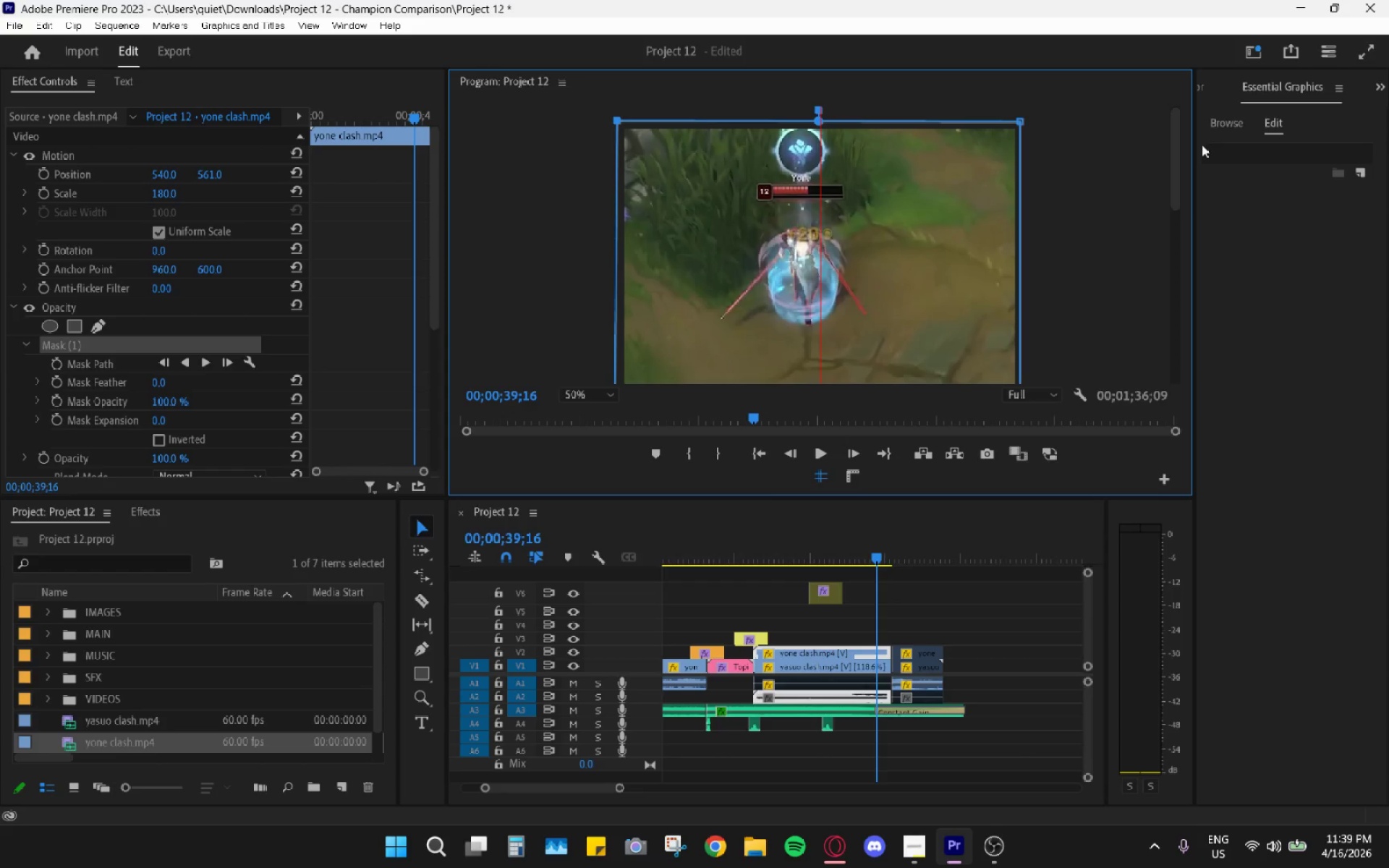 
left_click_drag(start_coordinate=[1171, 168], to_coordinate=[1172, 174])
 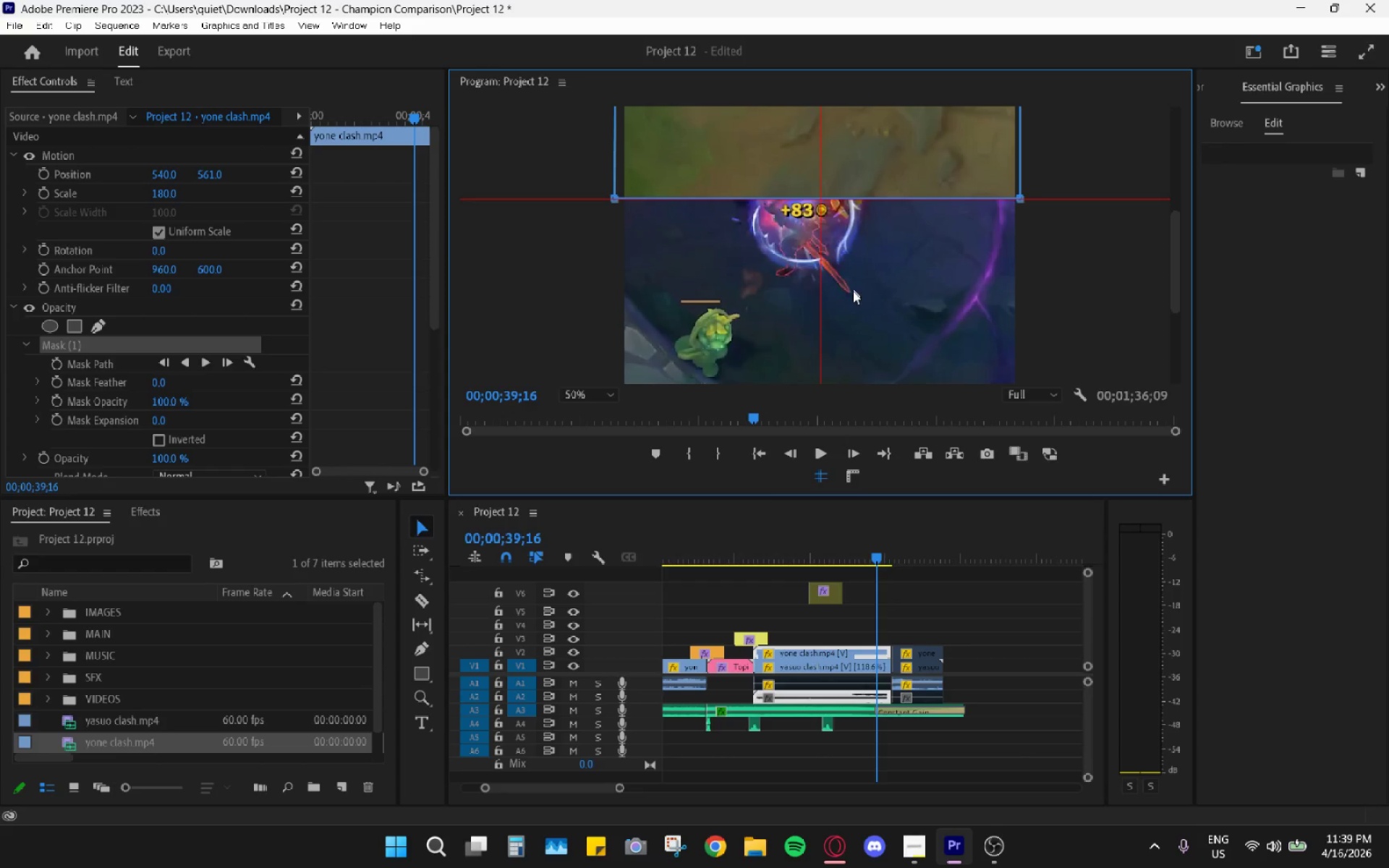 
wait(8.81)
 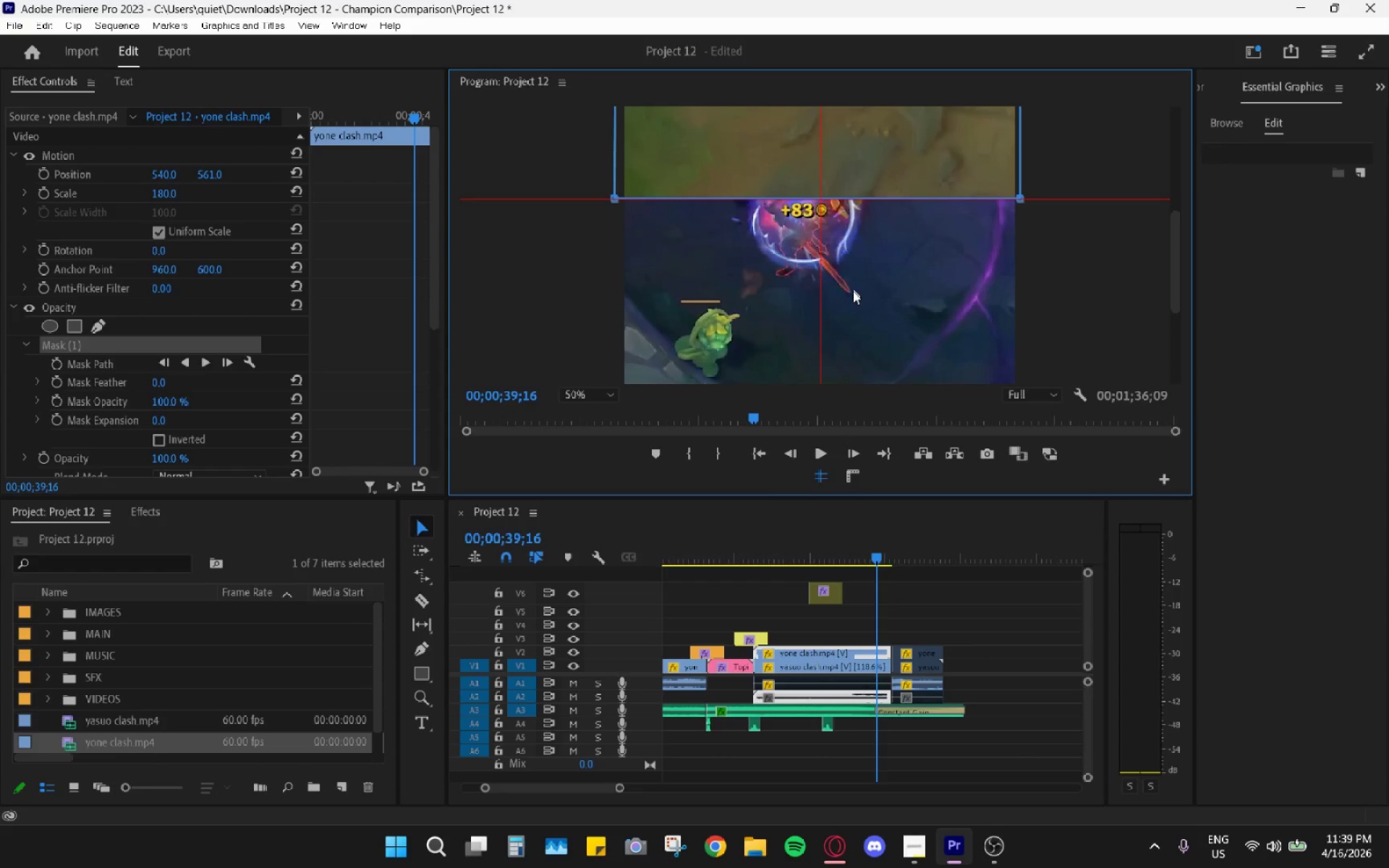 
left_click([821, 665])
 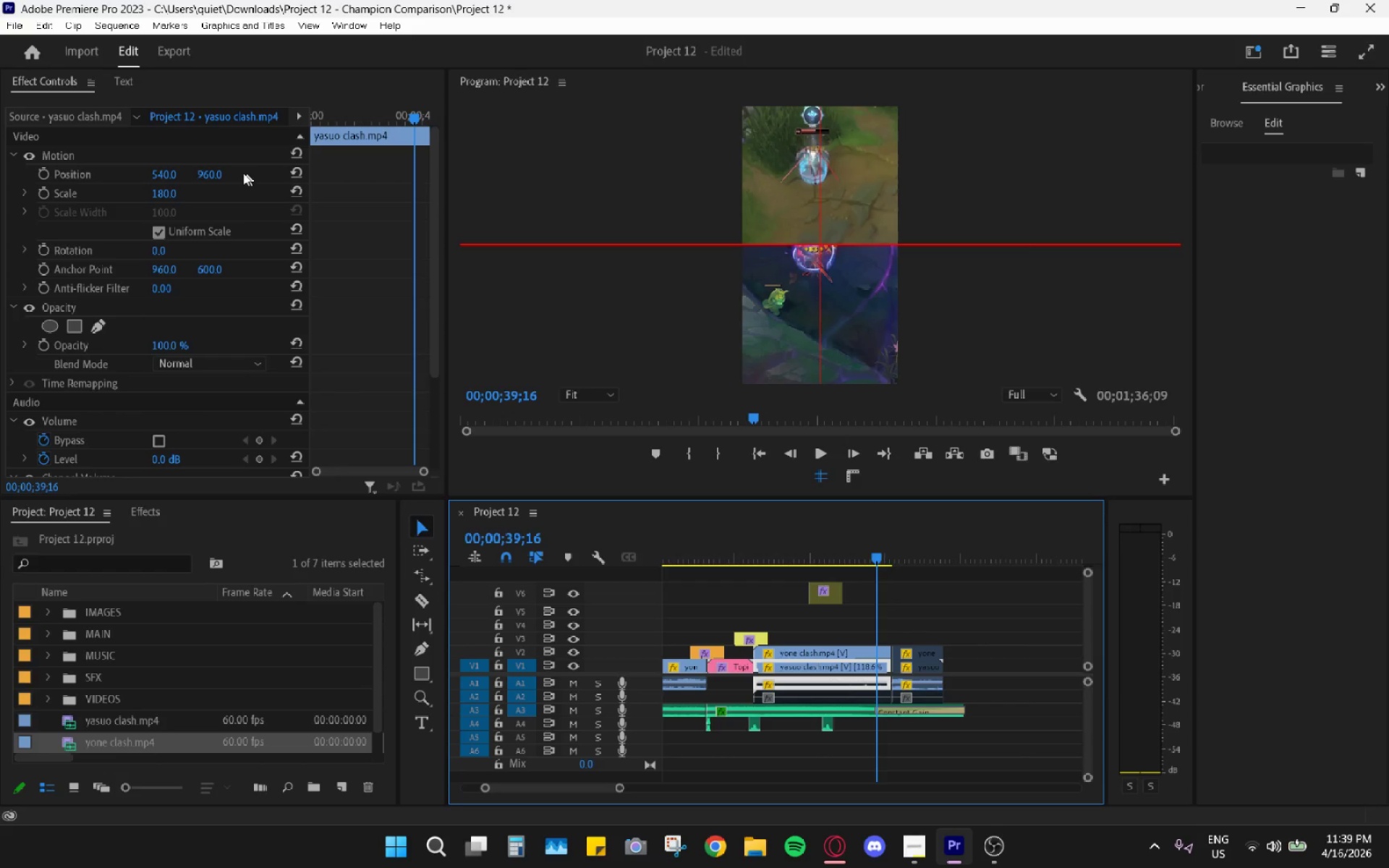 
left_click_drag(start_coordinate=[208, 174], to_coordinate=[733, 203])
 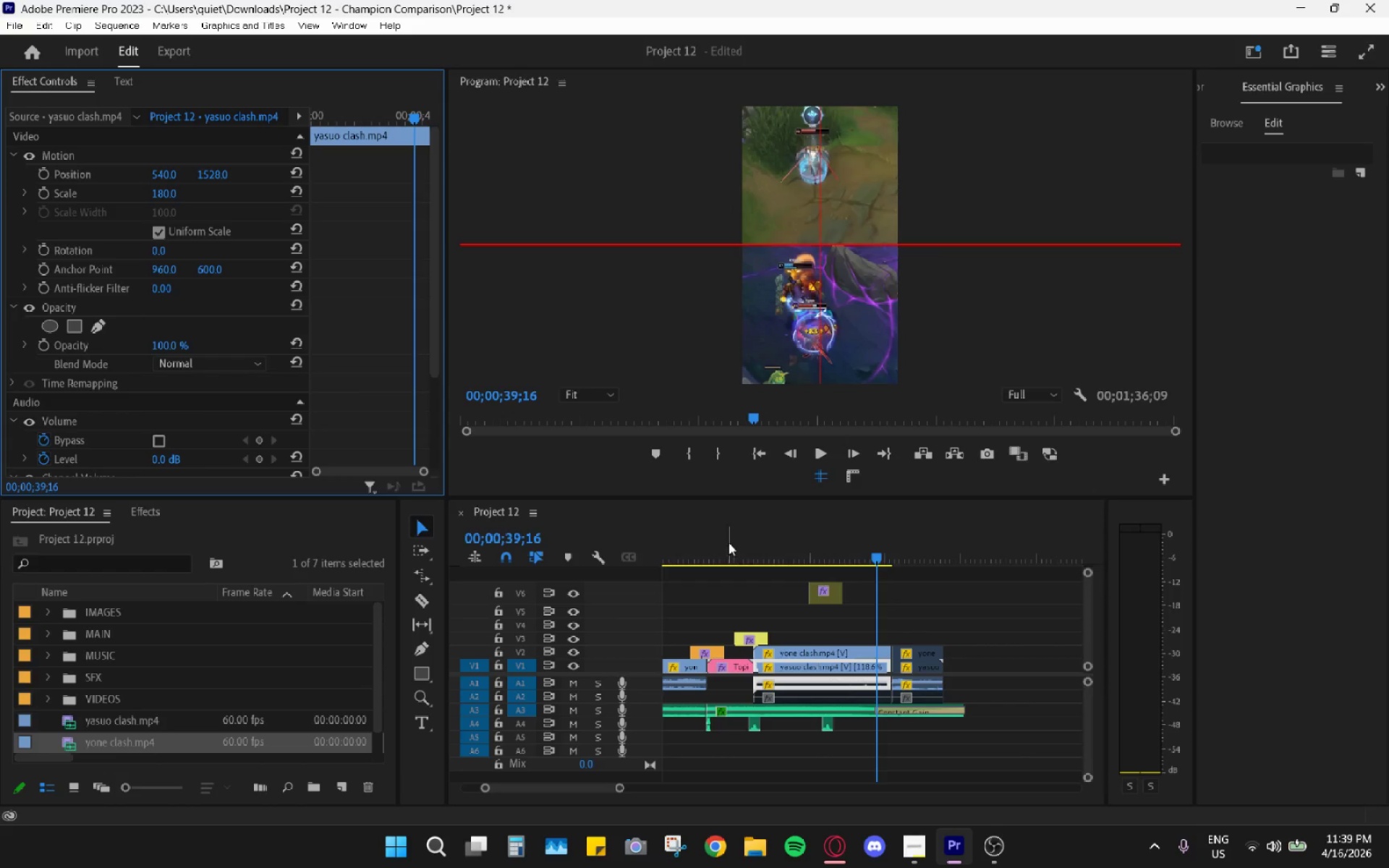 
left_click_drag(start_coordinate=[768, 541], to_coordinate=[749, 543])
 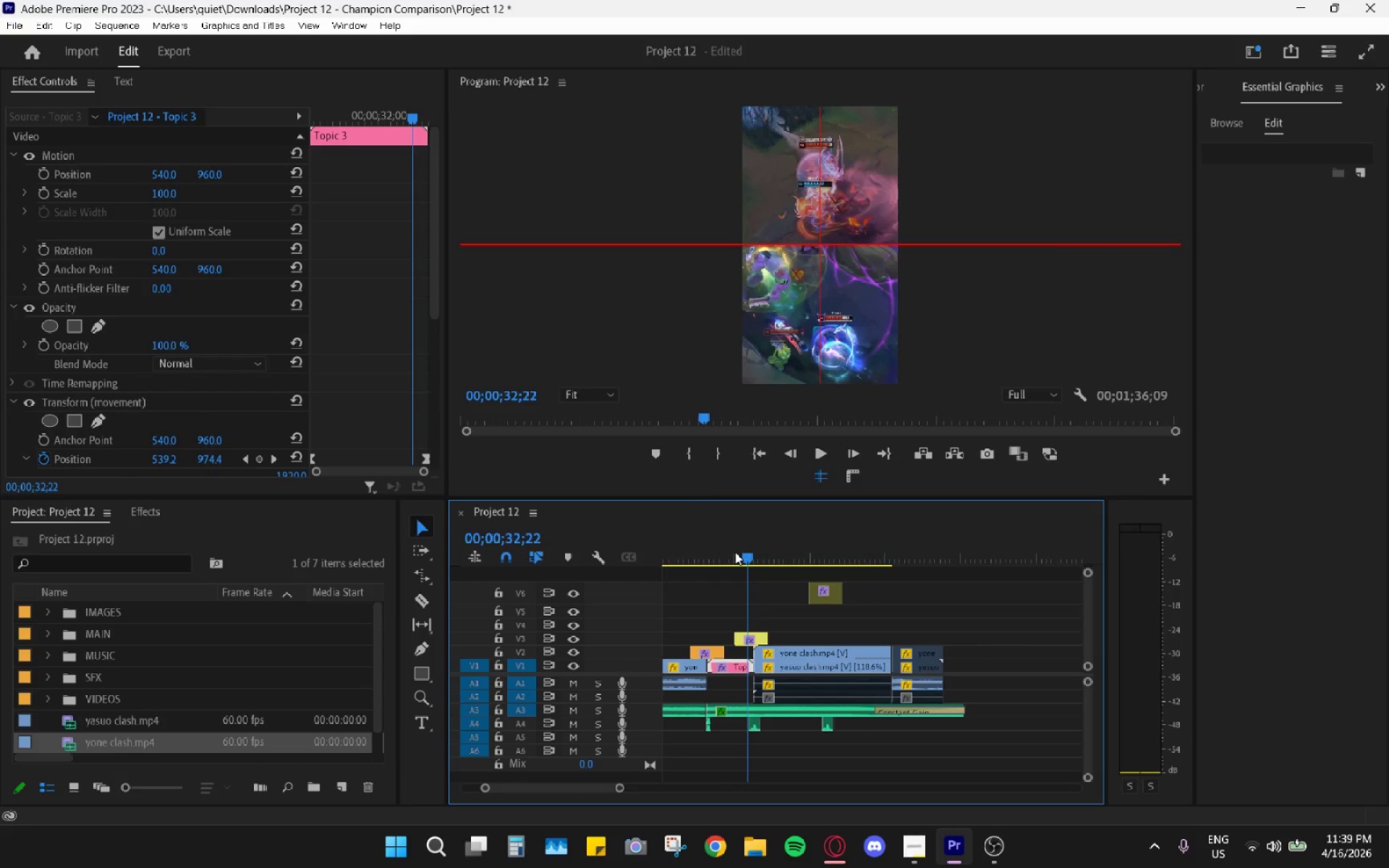 
key(Space)
 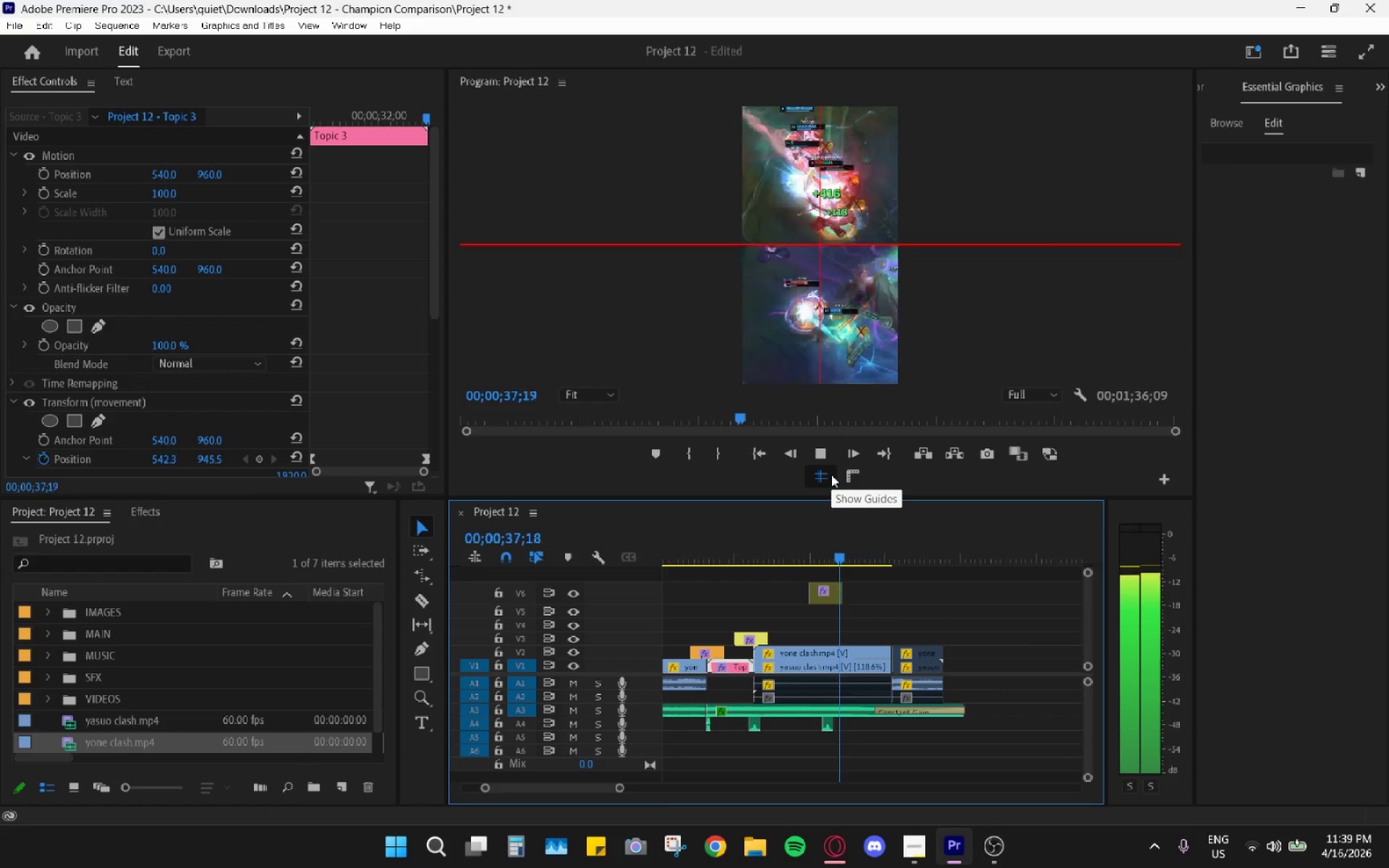 
wait(7.03)
 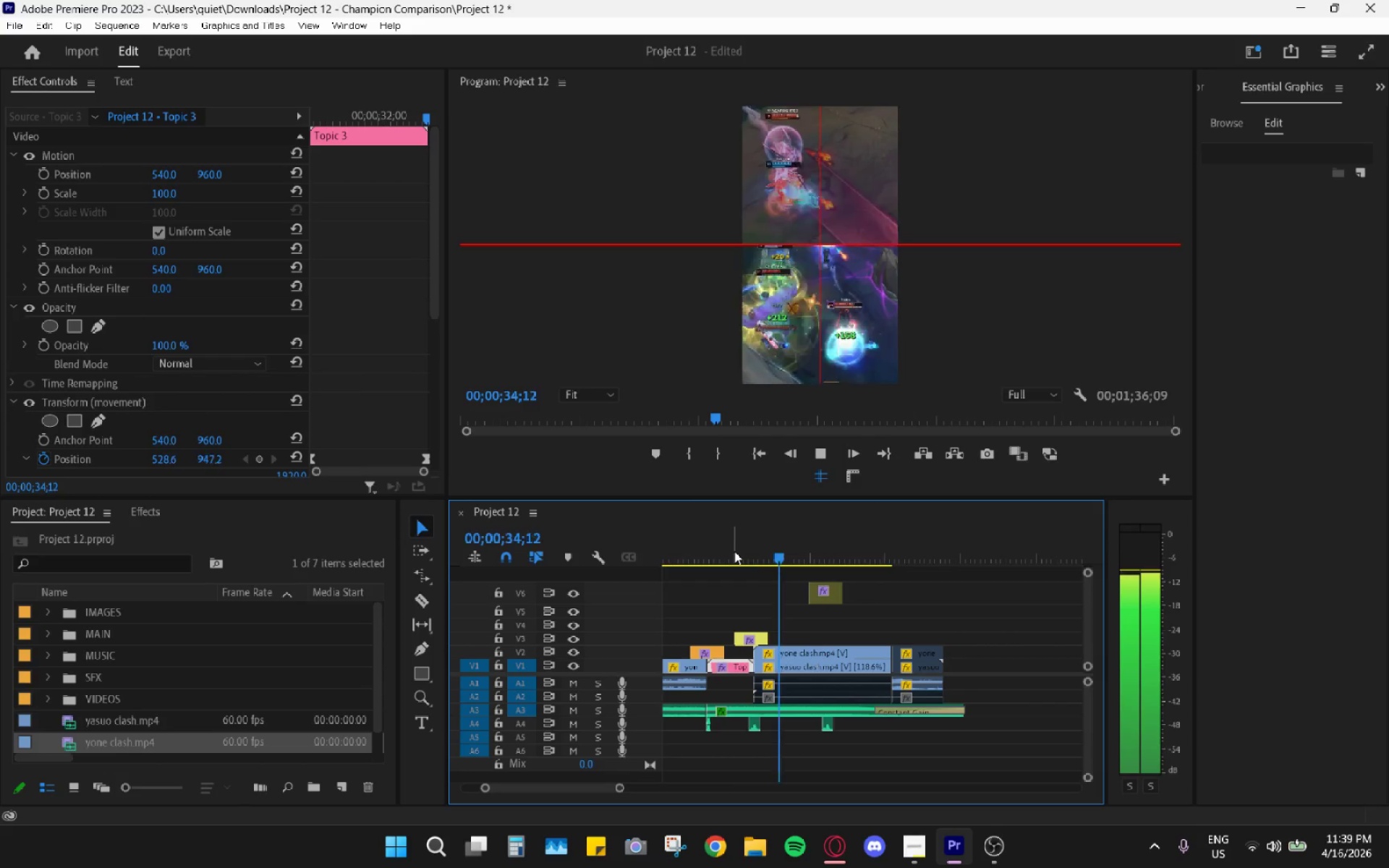 
left_click([831, 475])
 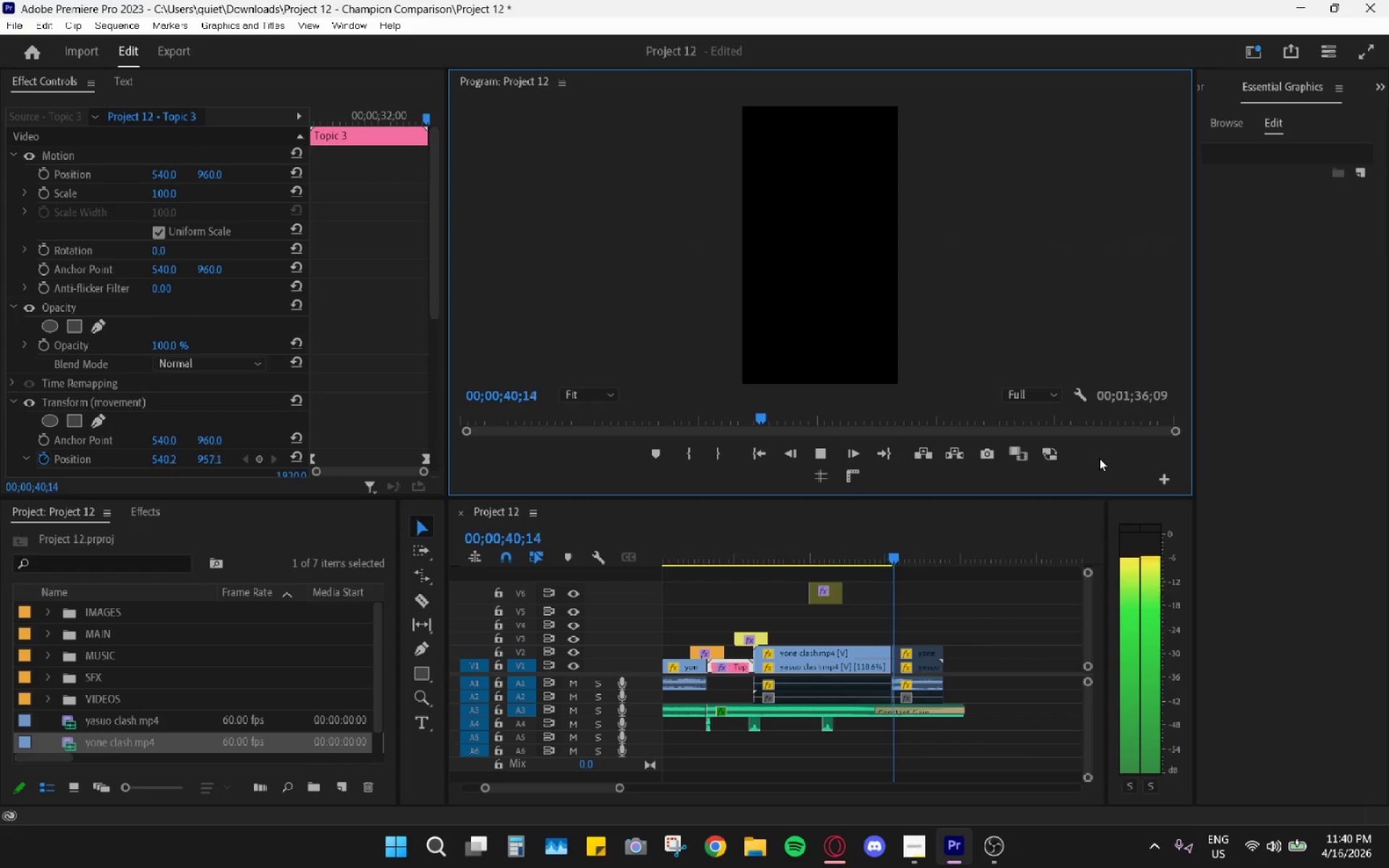 
key(Space)
 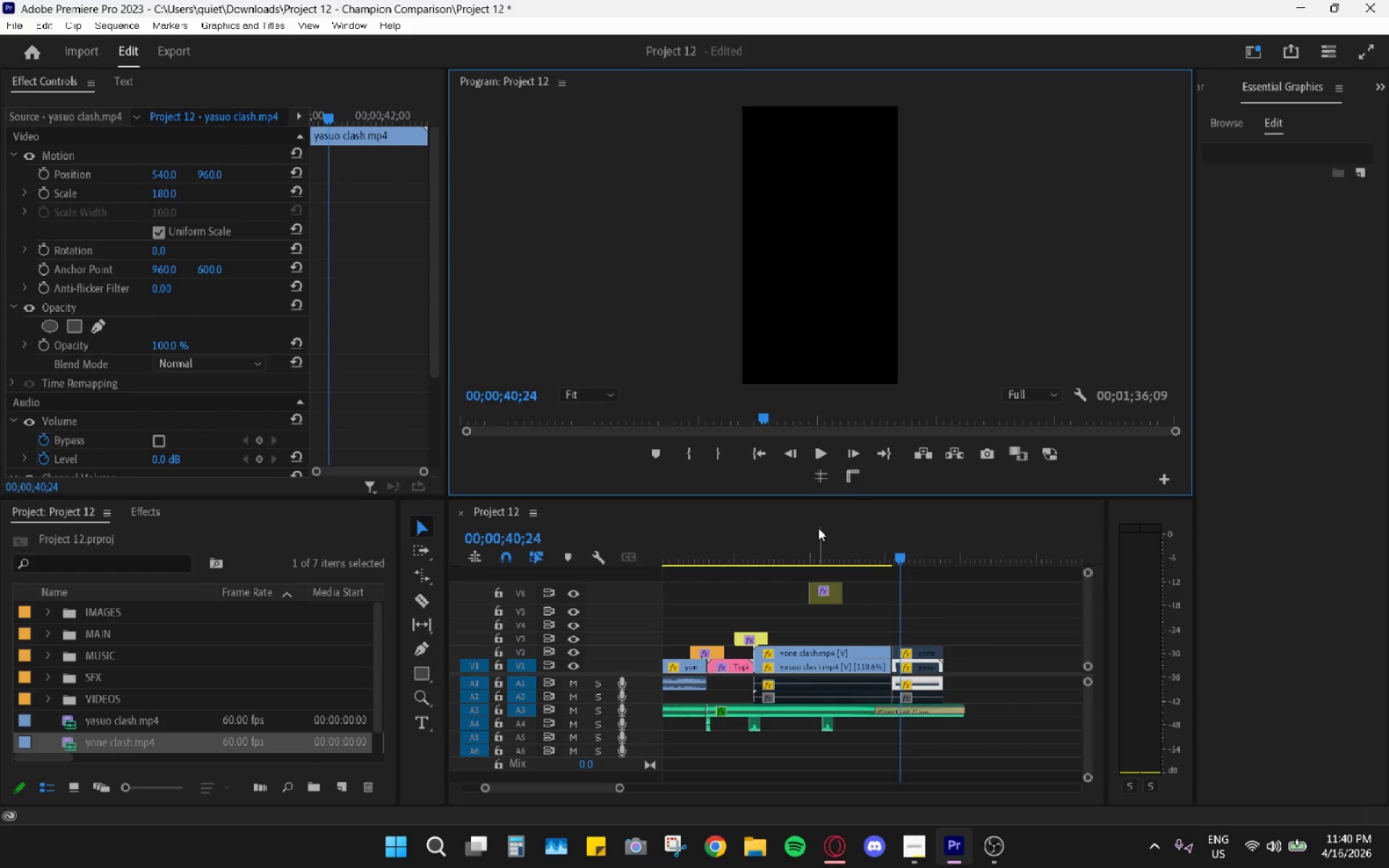 
left_click_drag(start_coordinate=[816, 528], to_coordinate=[765, 539])
 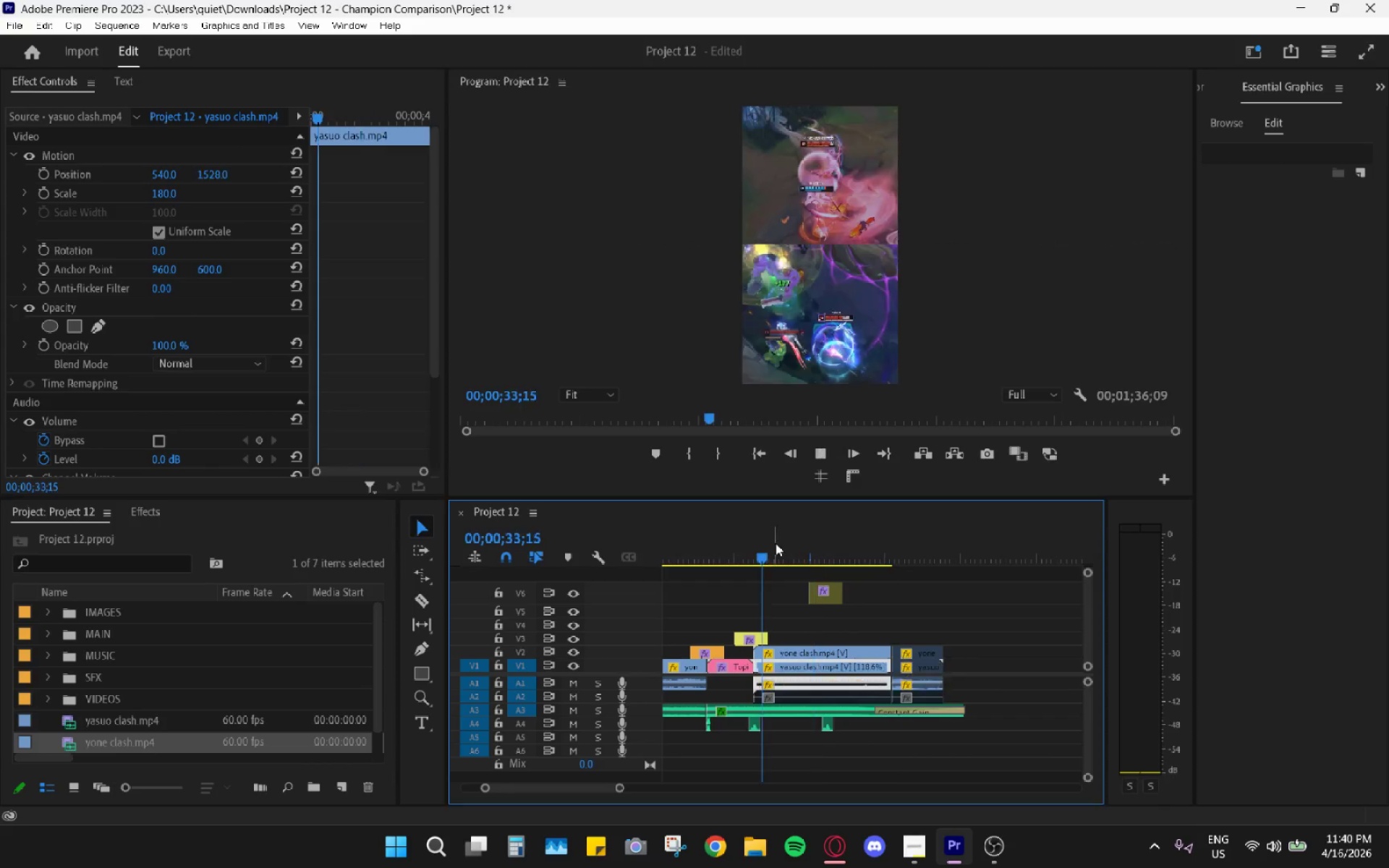 
key(Space)
 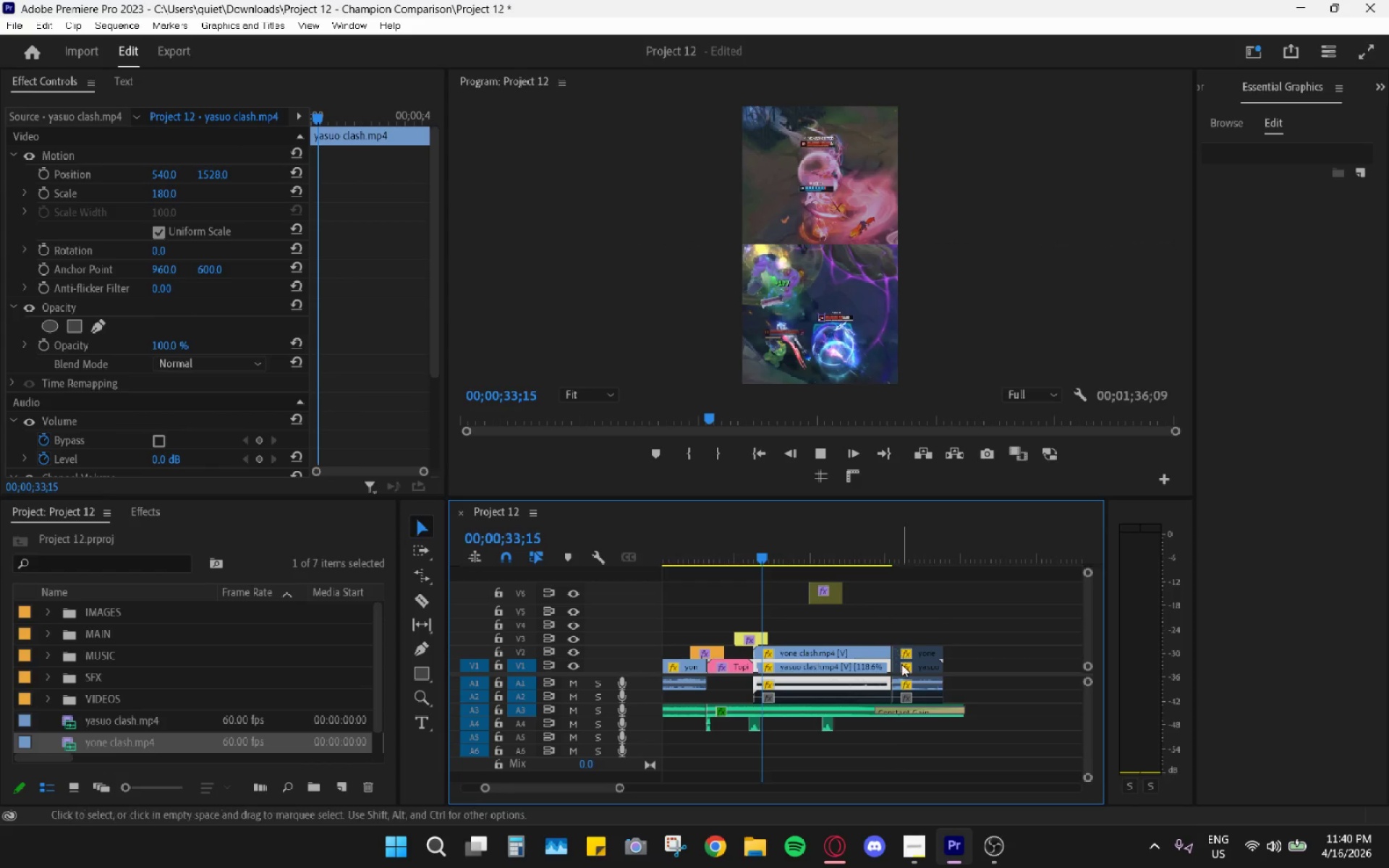 
key(Space)
 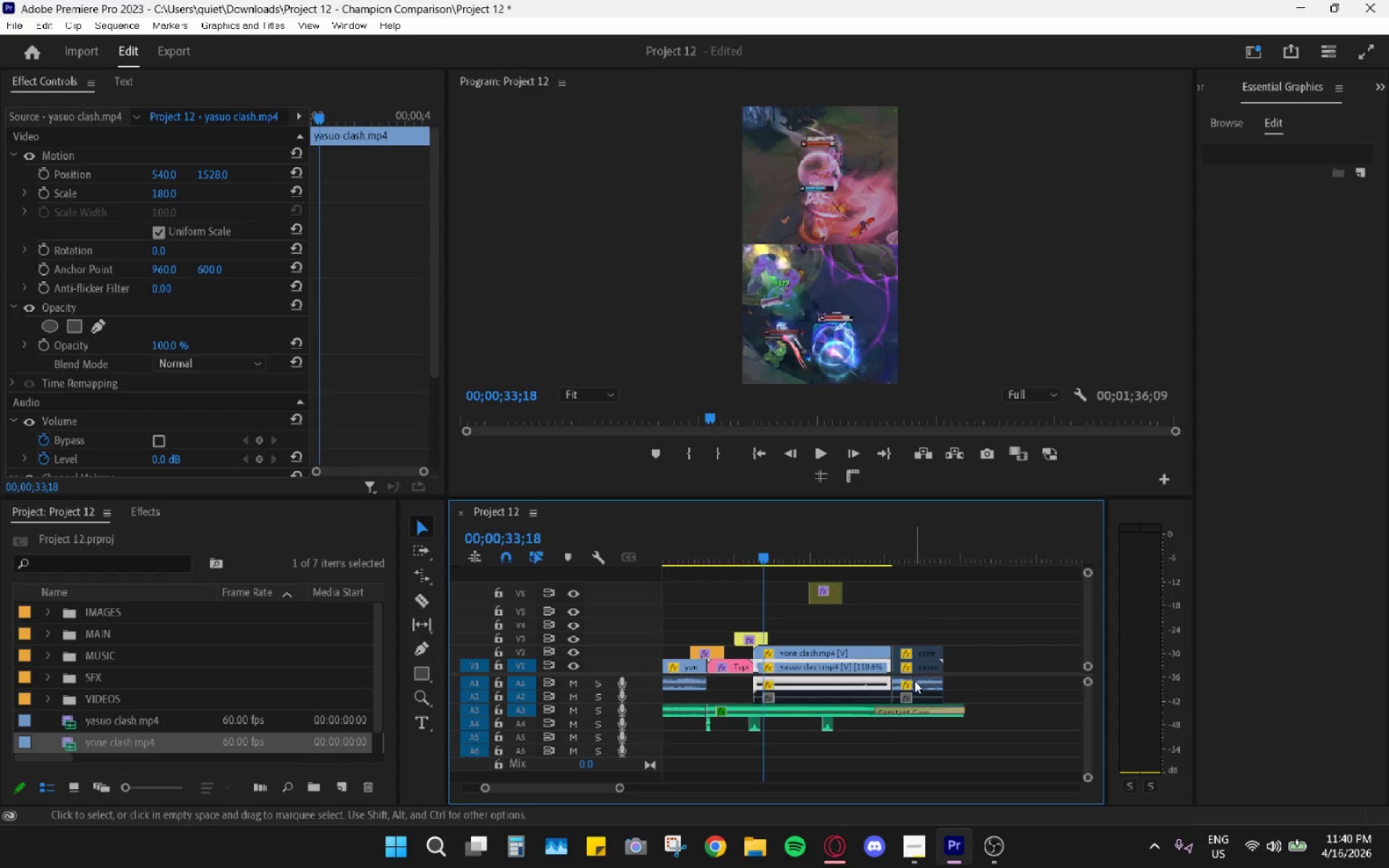 
left_click([914, 681])
 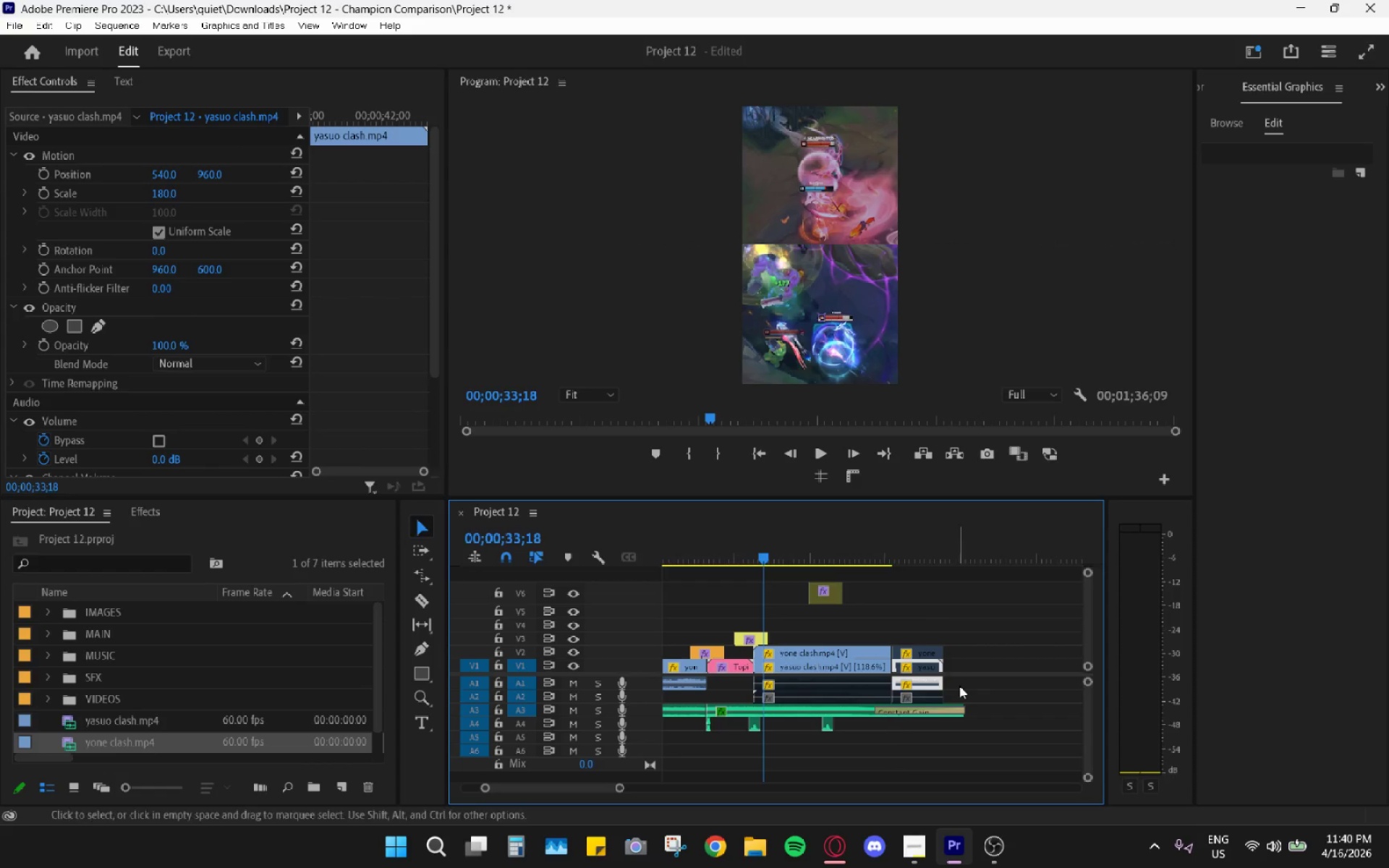 
hold_key(key=AltLeft, duration=0.52)
left_click([923, 689])
 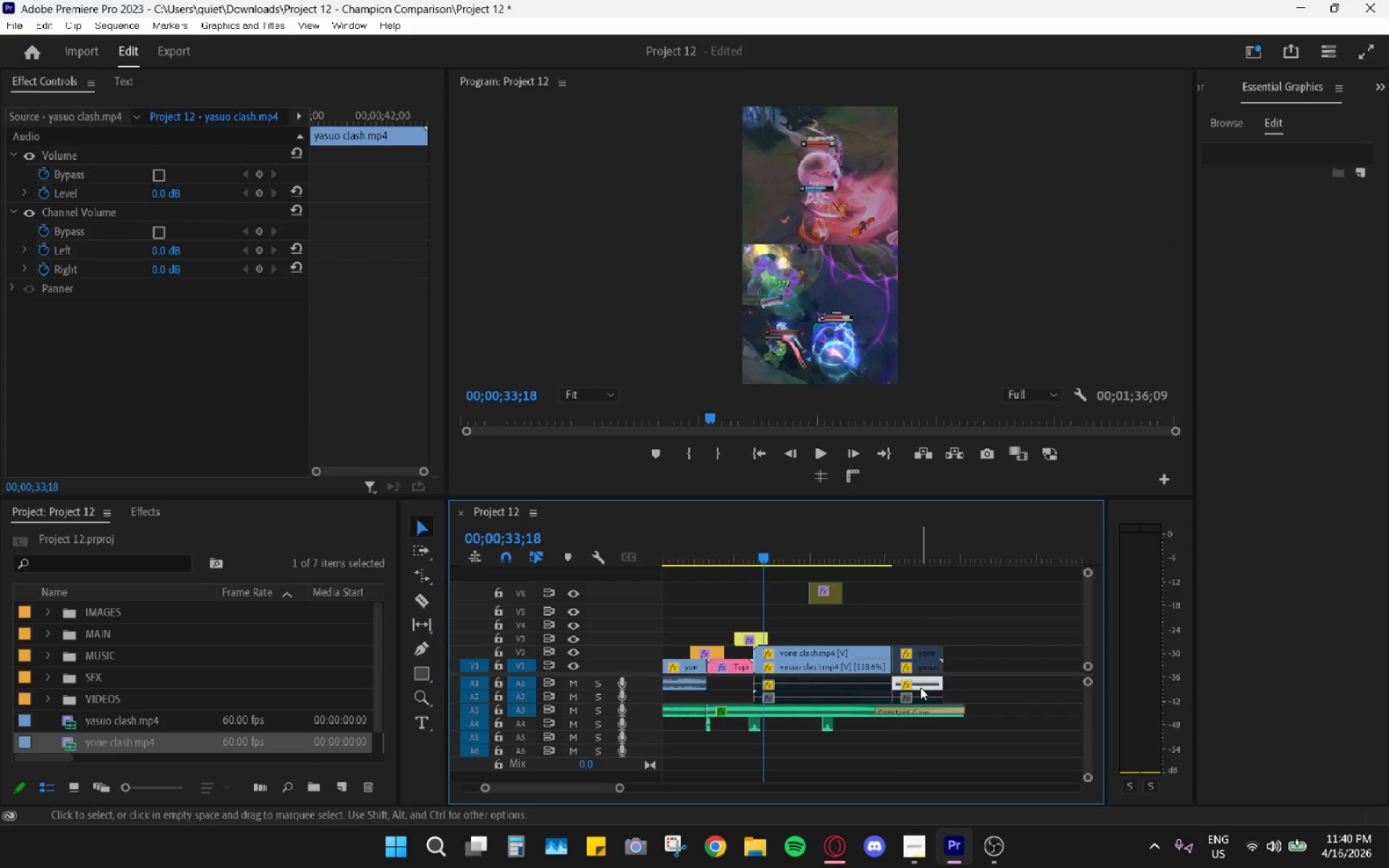 
key(Shift+ShiftLeft)
 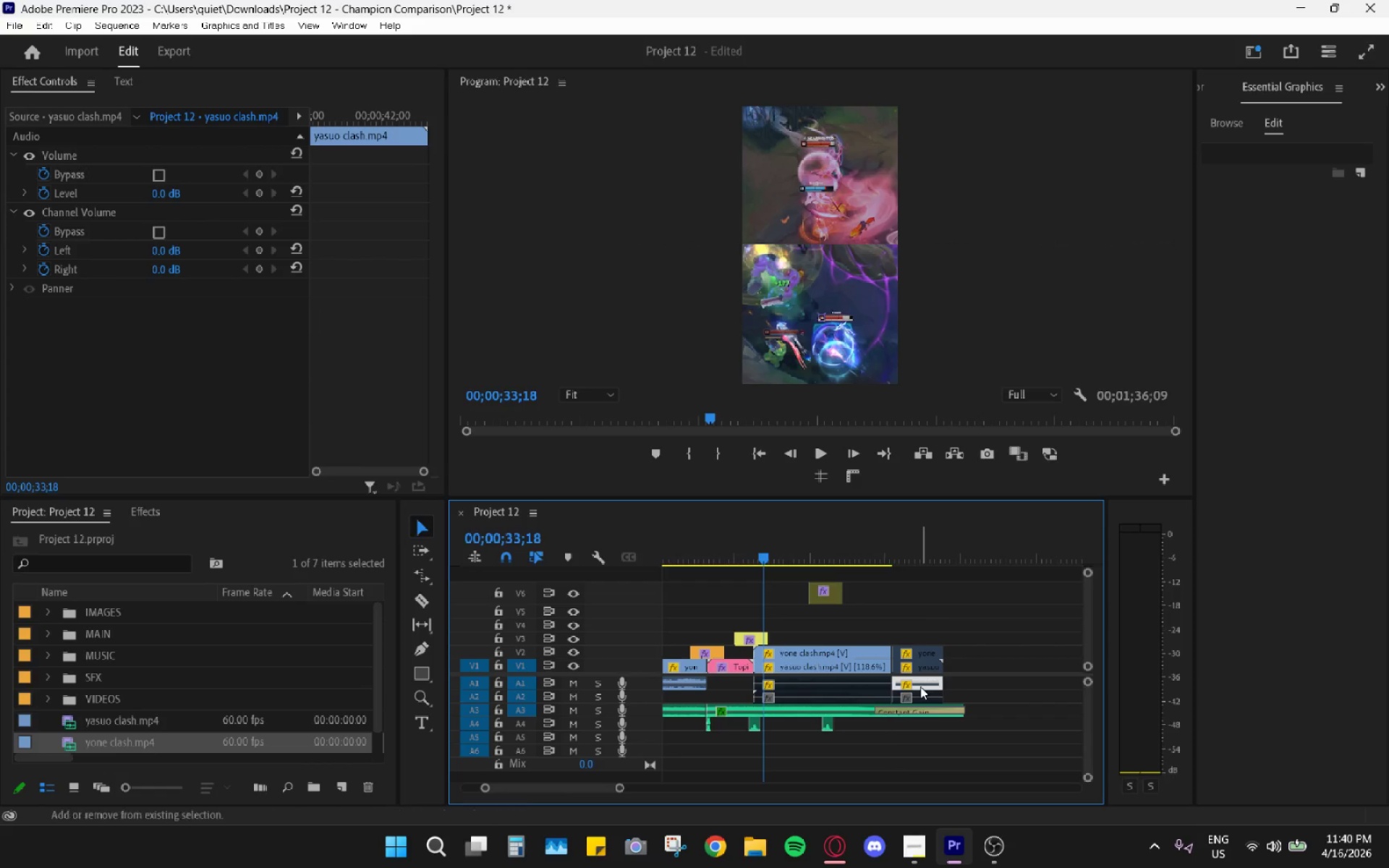 
key(Shift+E)
 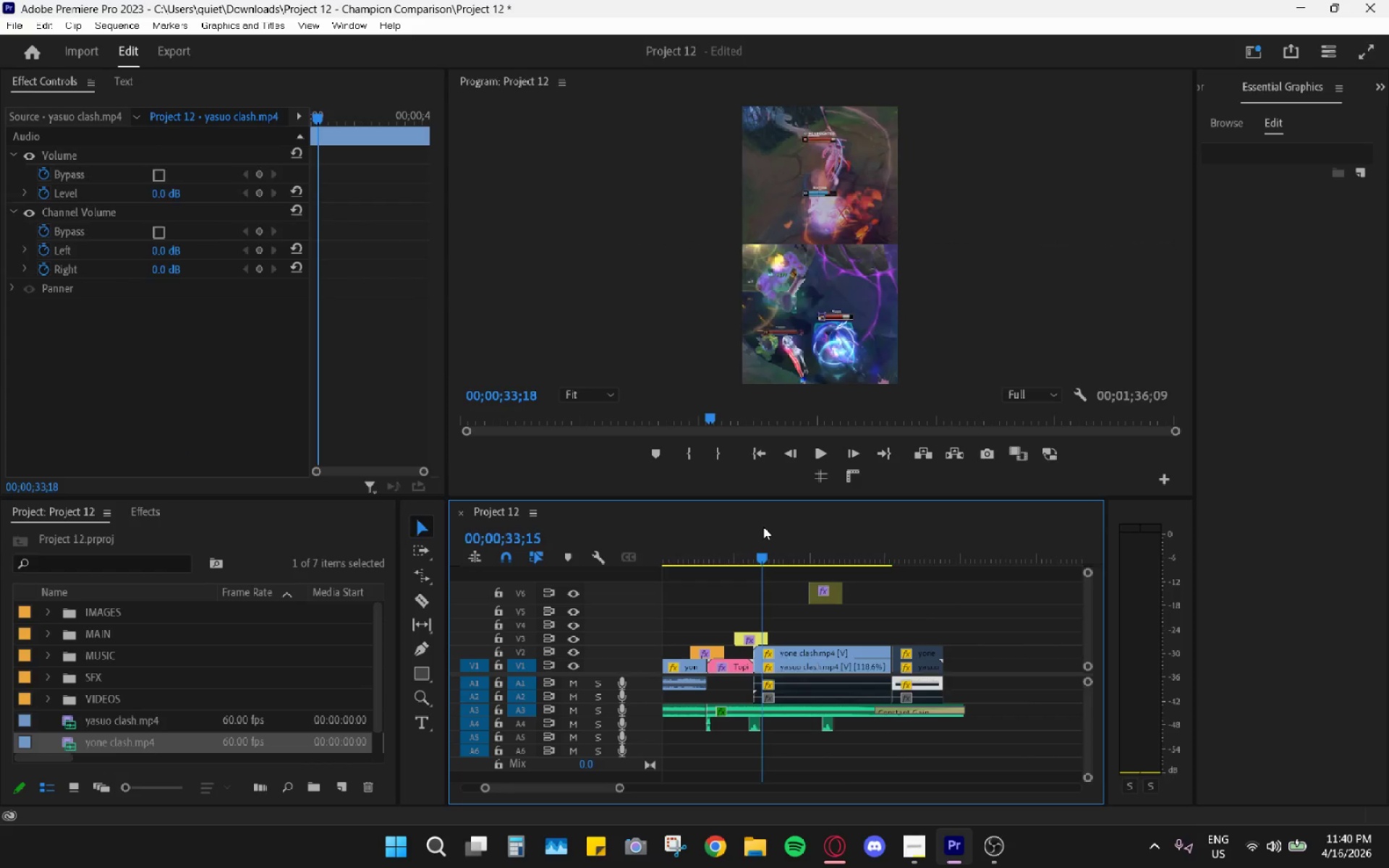 
key(Space)
 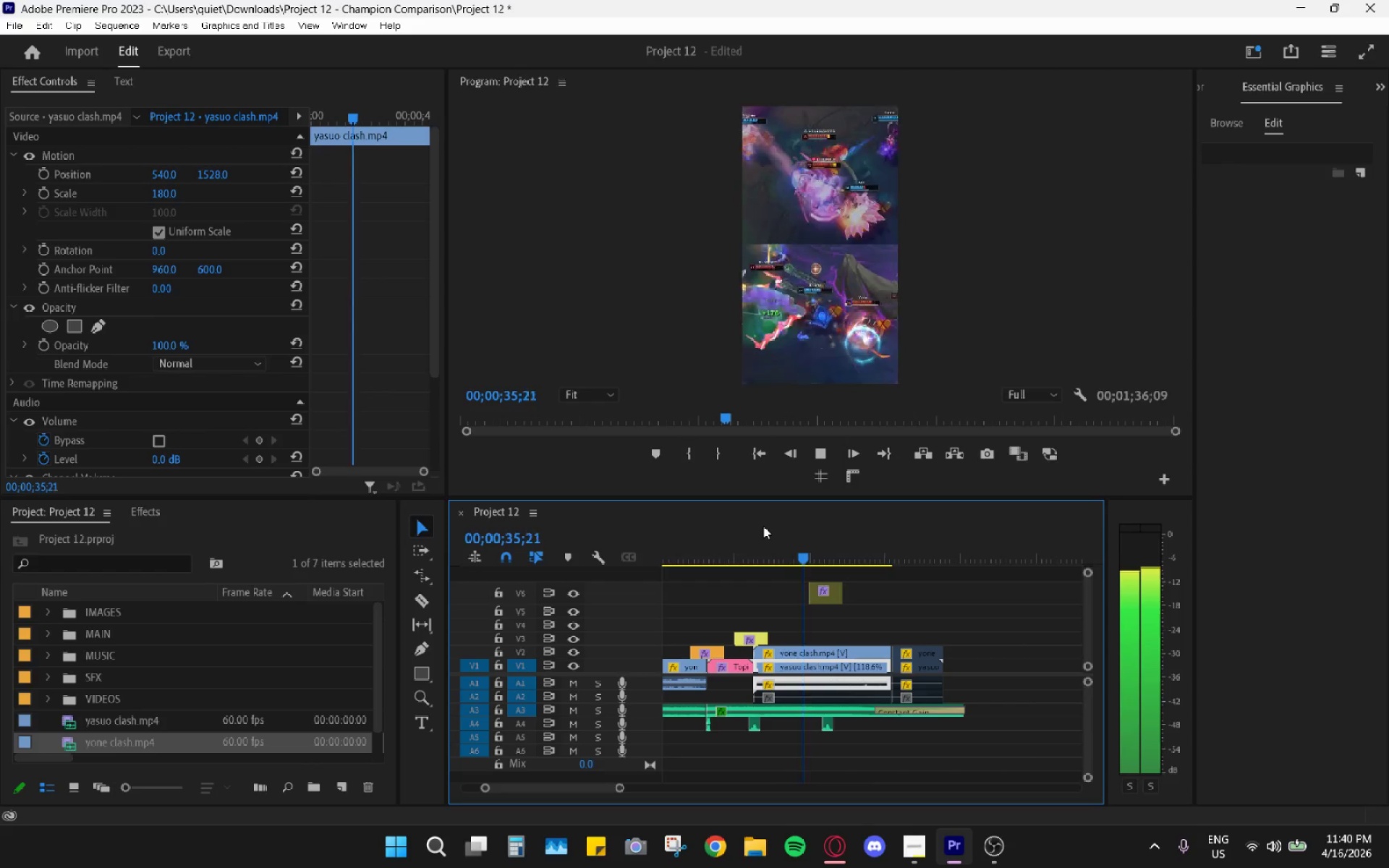 
left_click_drag(start_coordinate=[751, 540], to_coordinate=[718, 545])
 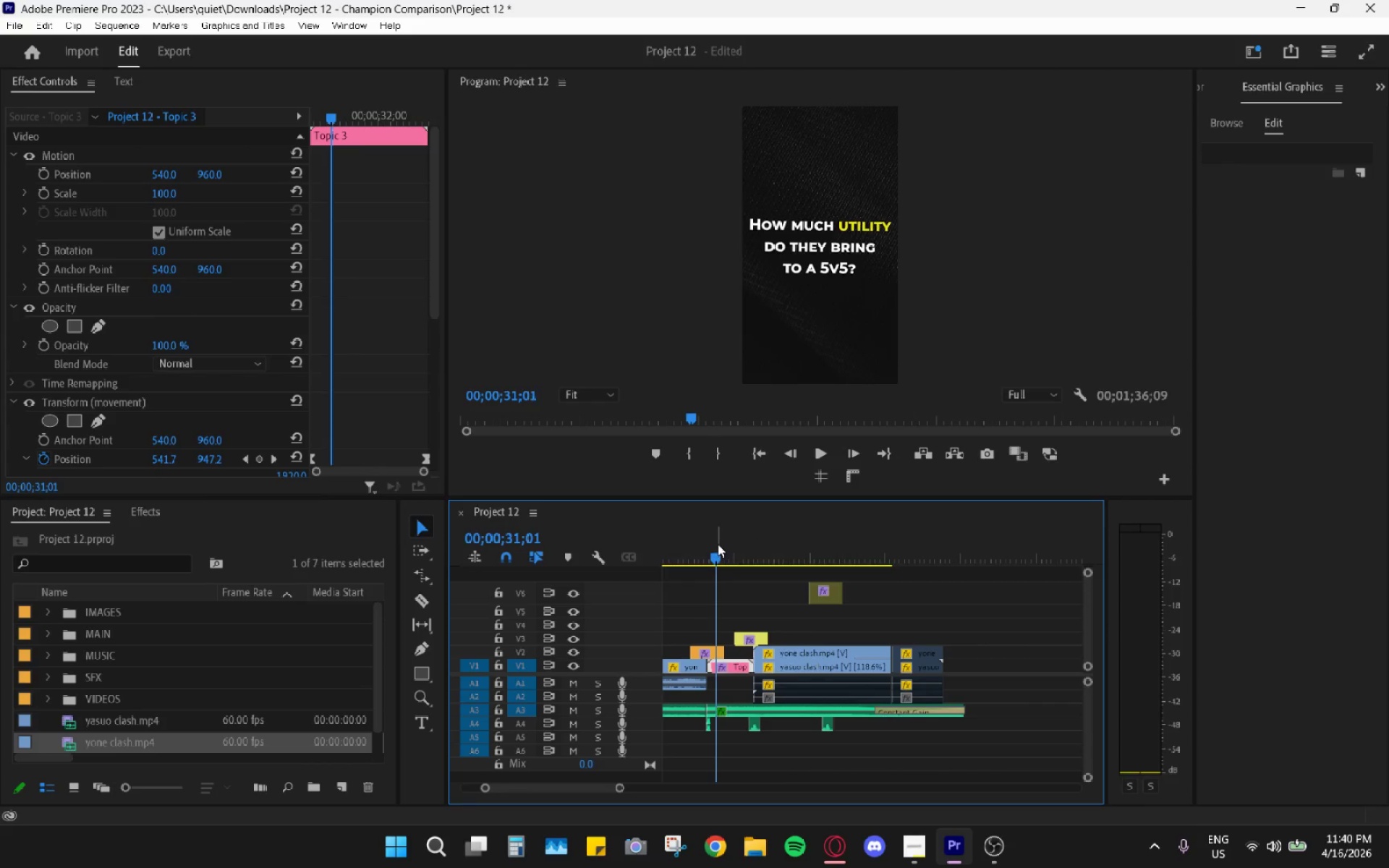 
key(Space)
 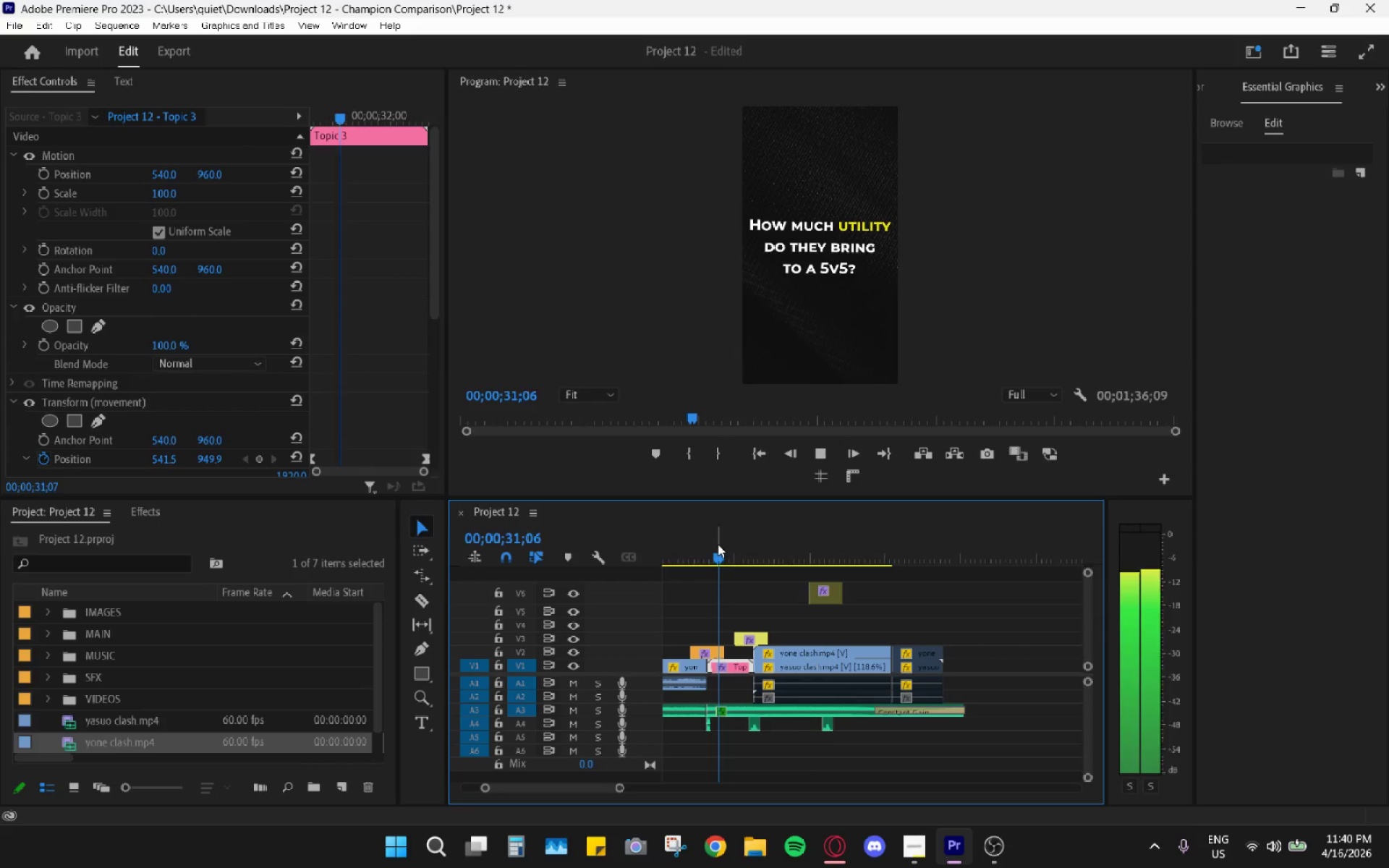 
left_click_drag(start_coordinate=[718, 544], to_coordinate=[653, 556])
 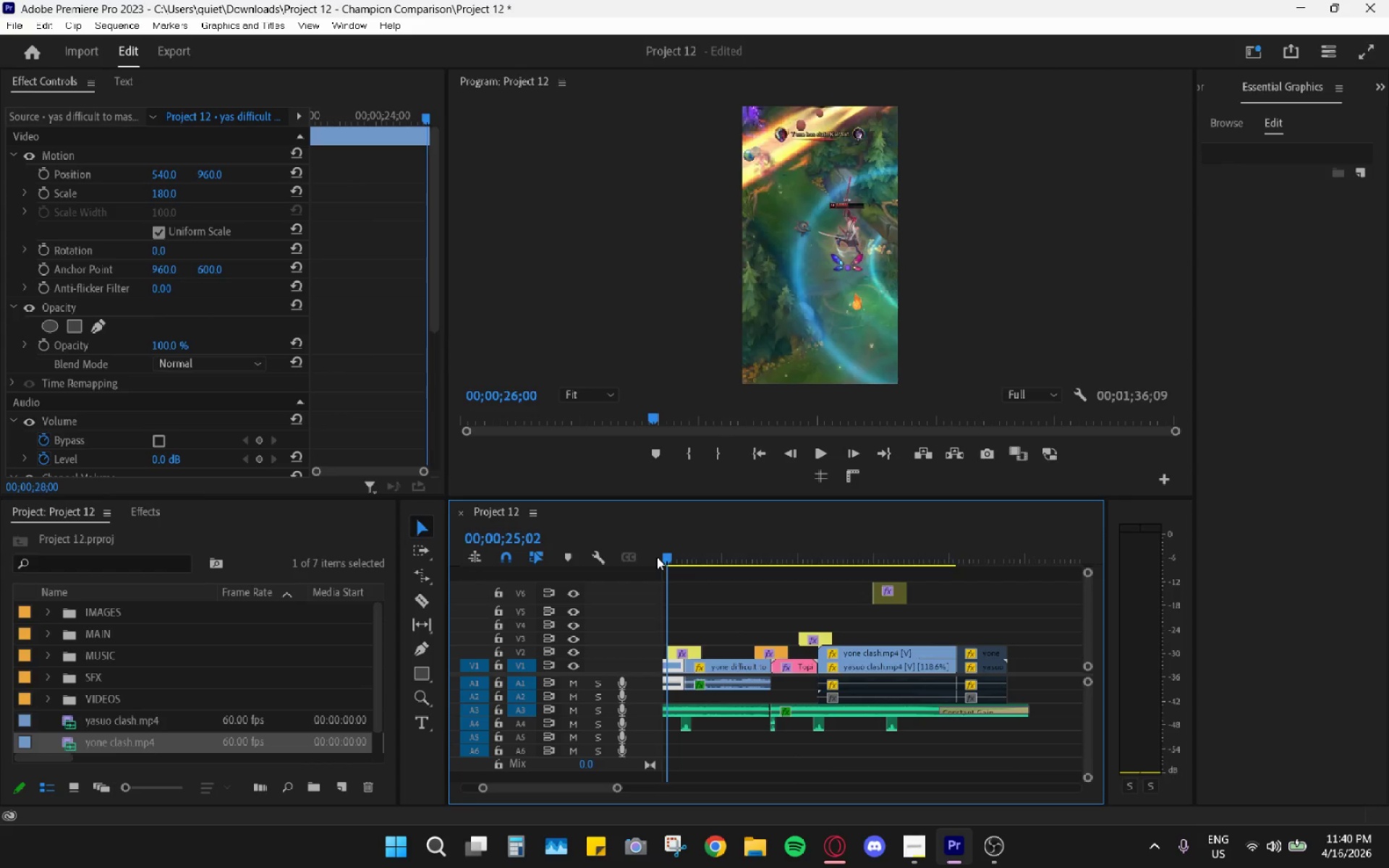 
key(Space)
 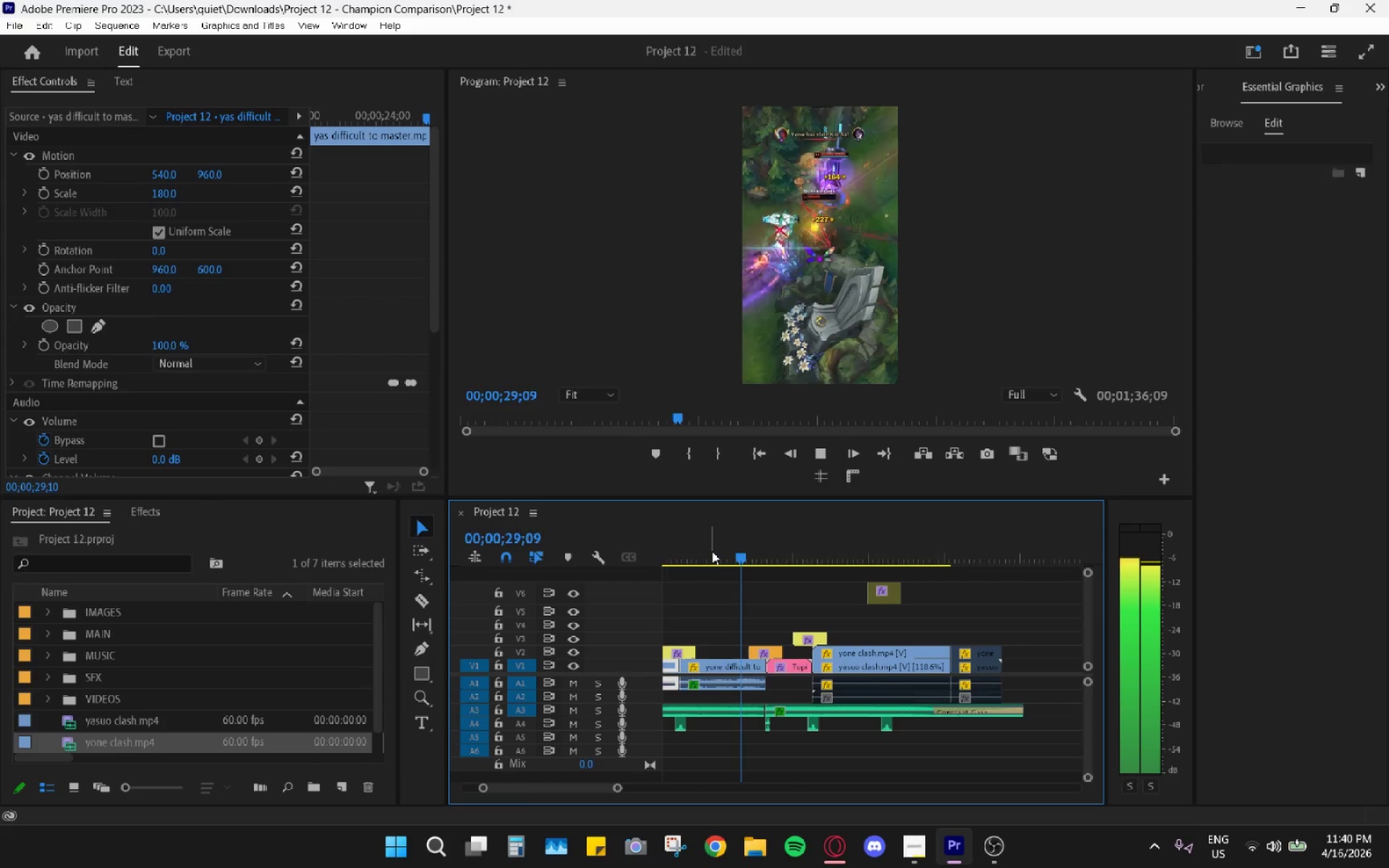 
wait(9.66)
 